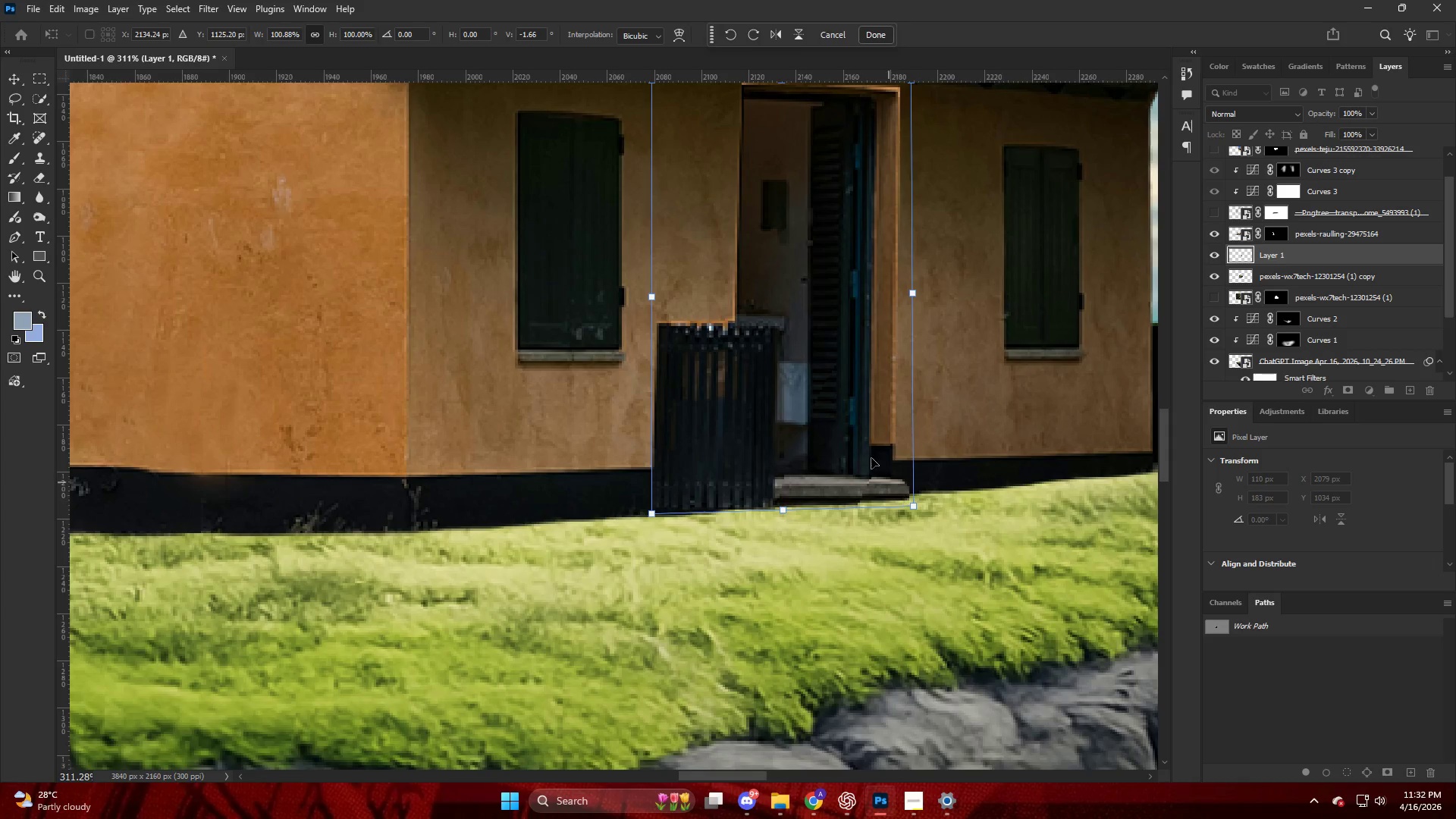 
left_click_drag(start_coordinate=[868, 453], to_coordinate=[864, 469])
 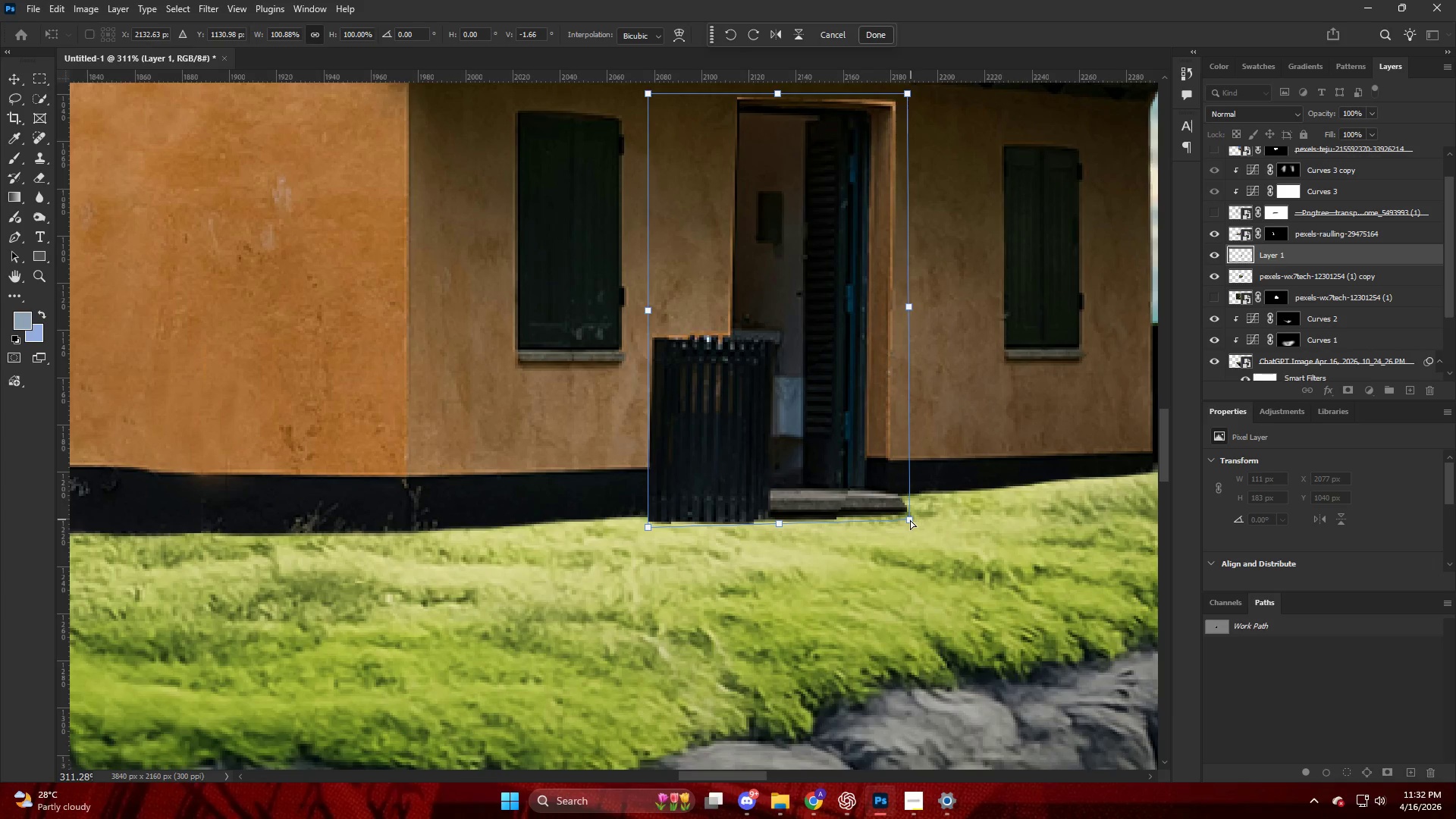 
left_click_drag(start_coordinate=[909, 516], to_coordinate=[914, 511])
 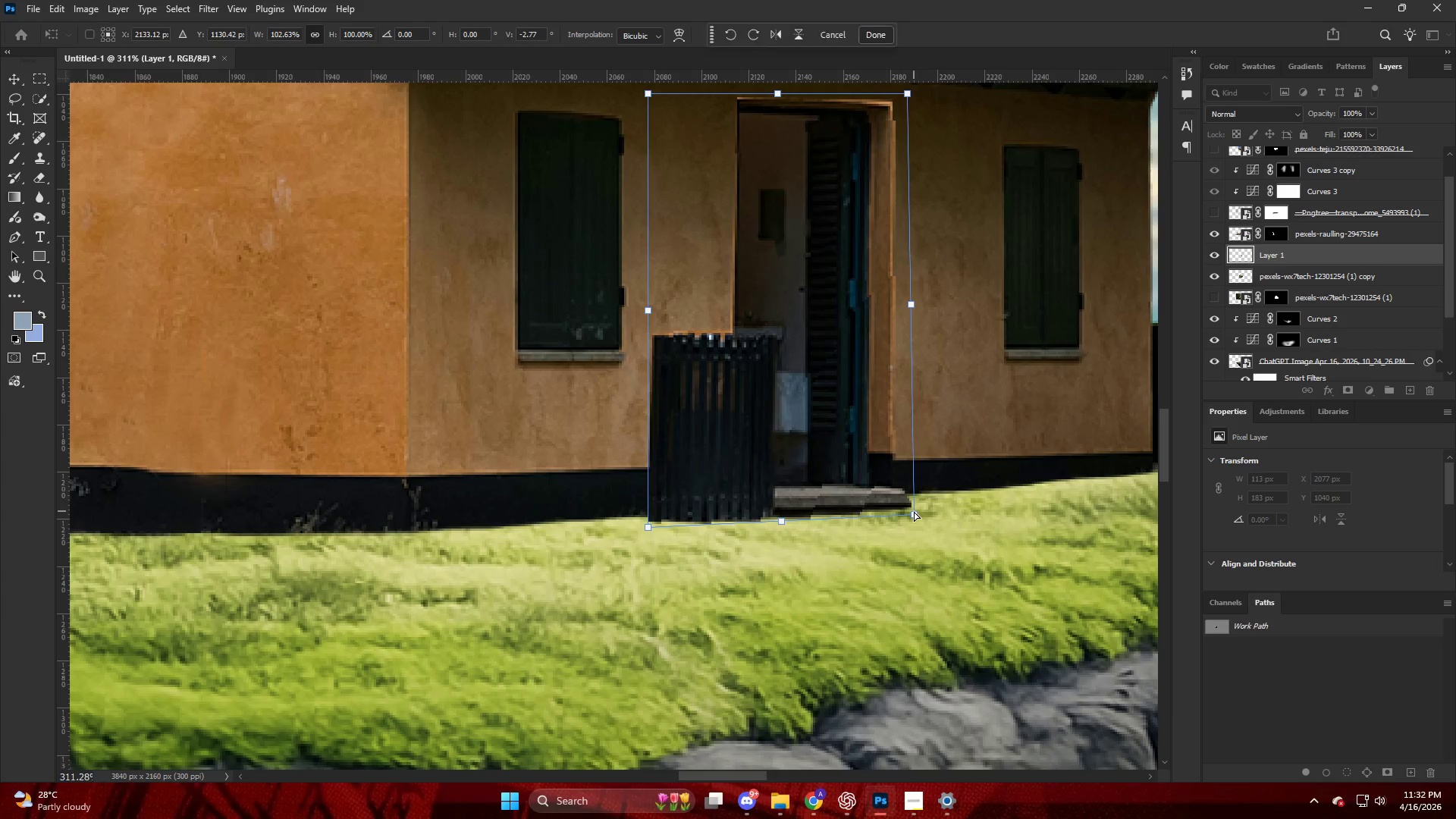 
left_click([914, 511])
 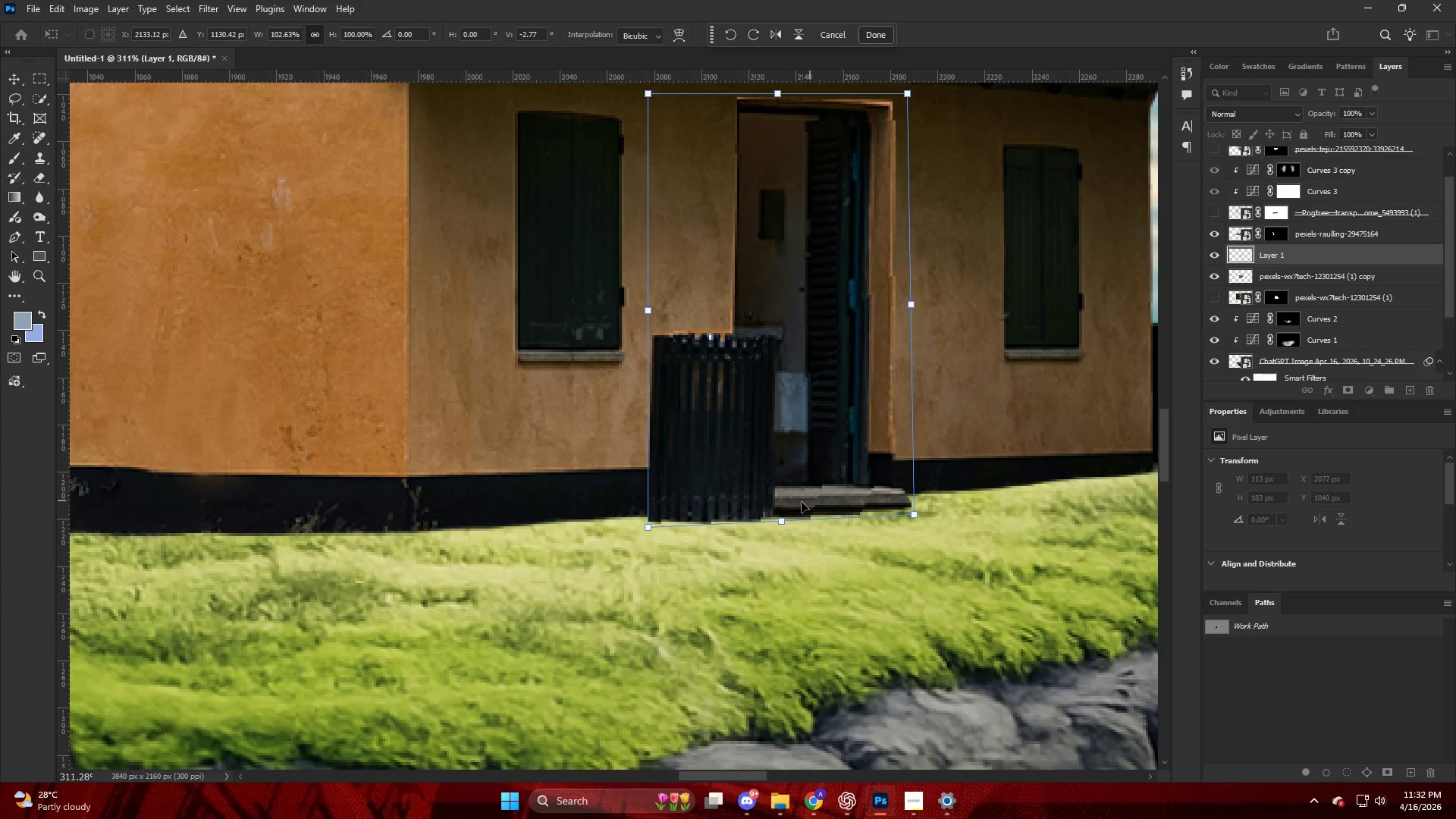 
left_click_drag(start_coordinate=[783, 514], to_coordinate=[785, 522])
 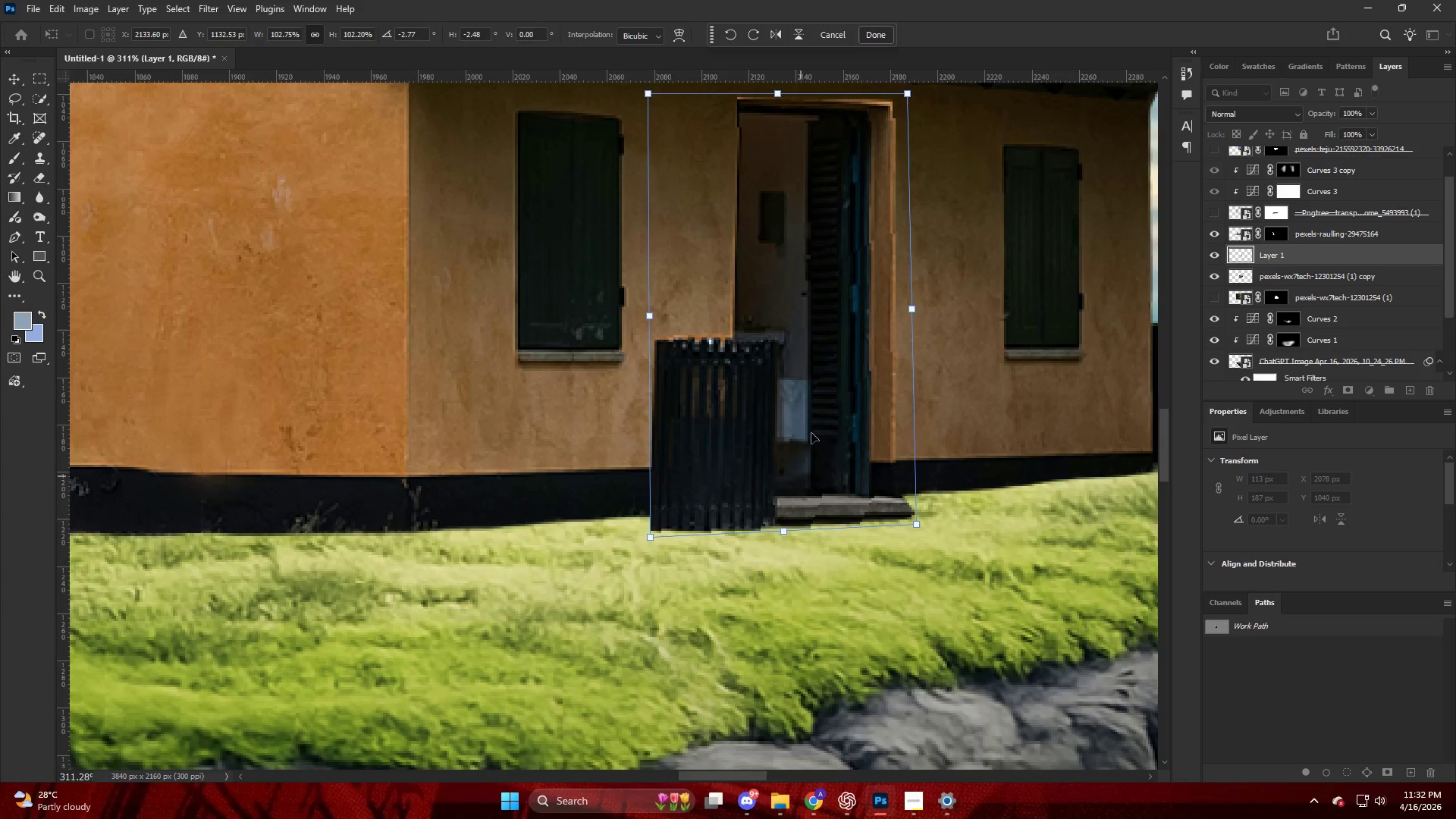 
key(Alt+AltLeft)
 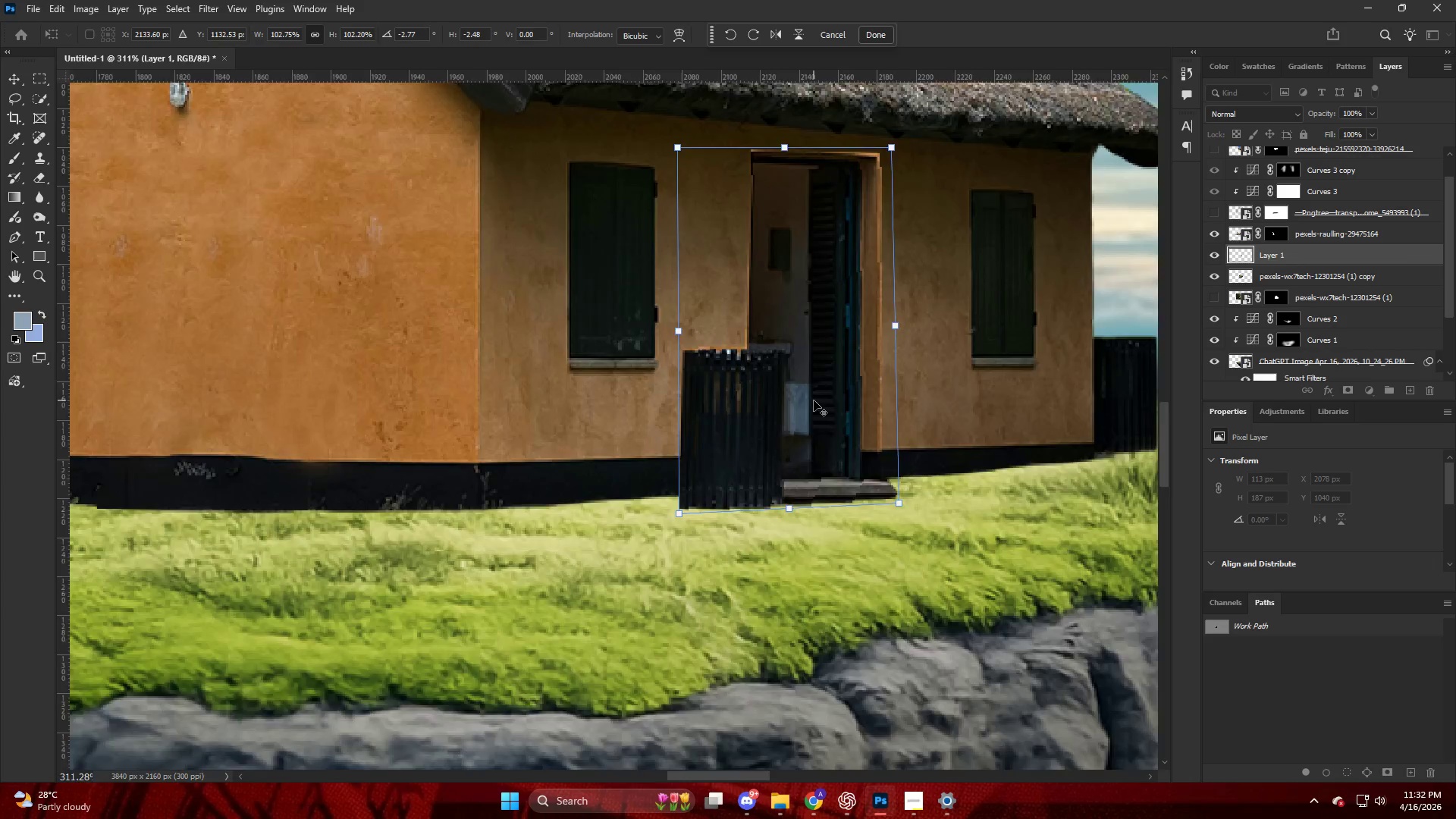 
scroll: coordinate [814, 400], scroll_direction: down, amount: 6.0
 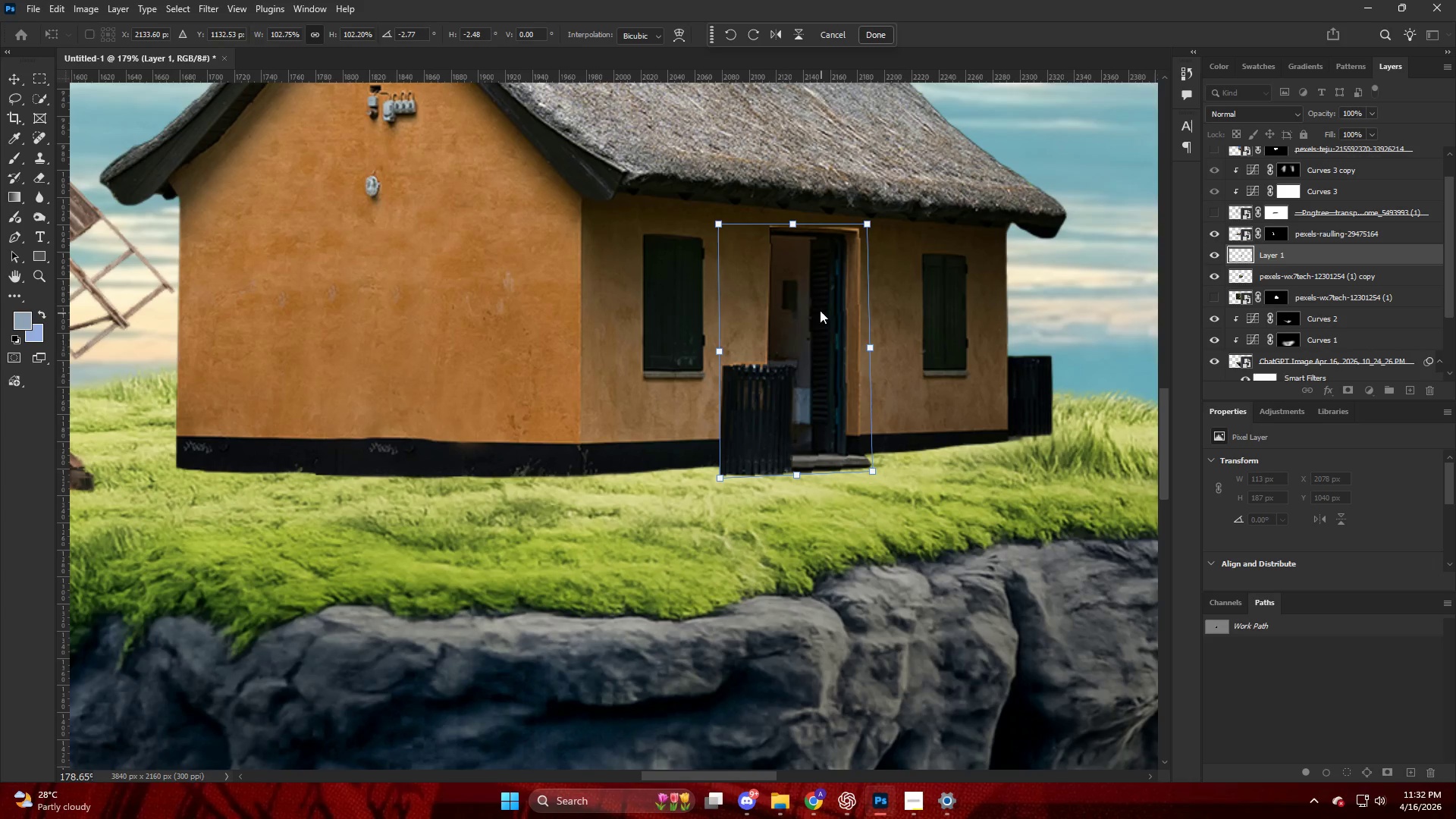 
key(Alt+AltLeft)
 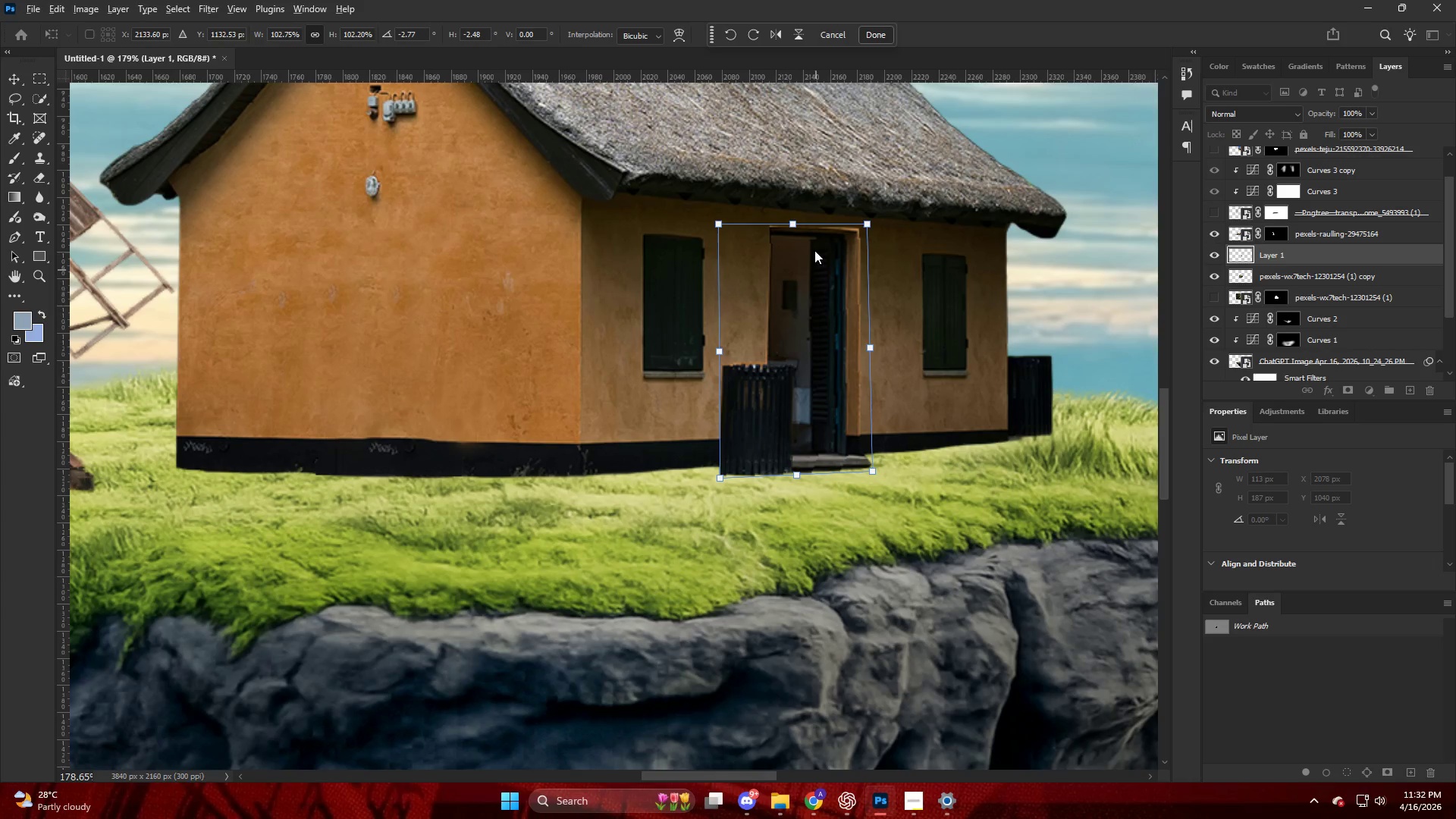 
key(Alt+AltLeft)
 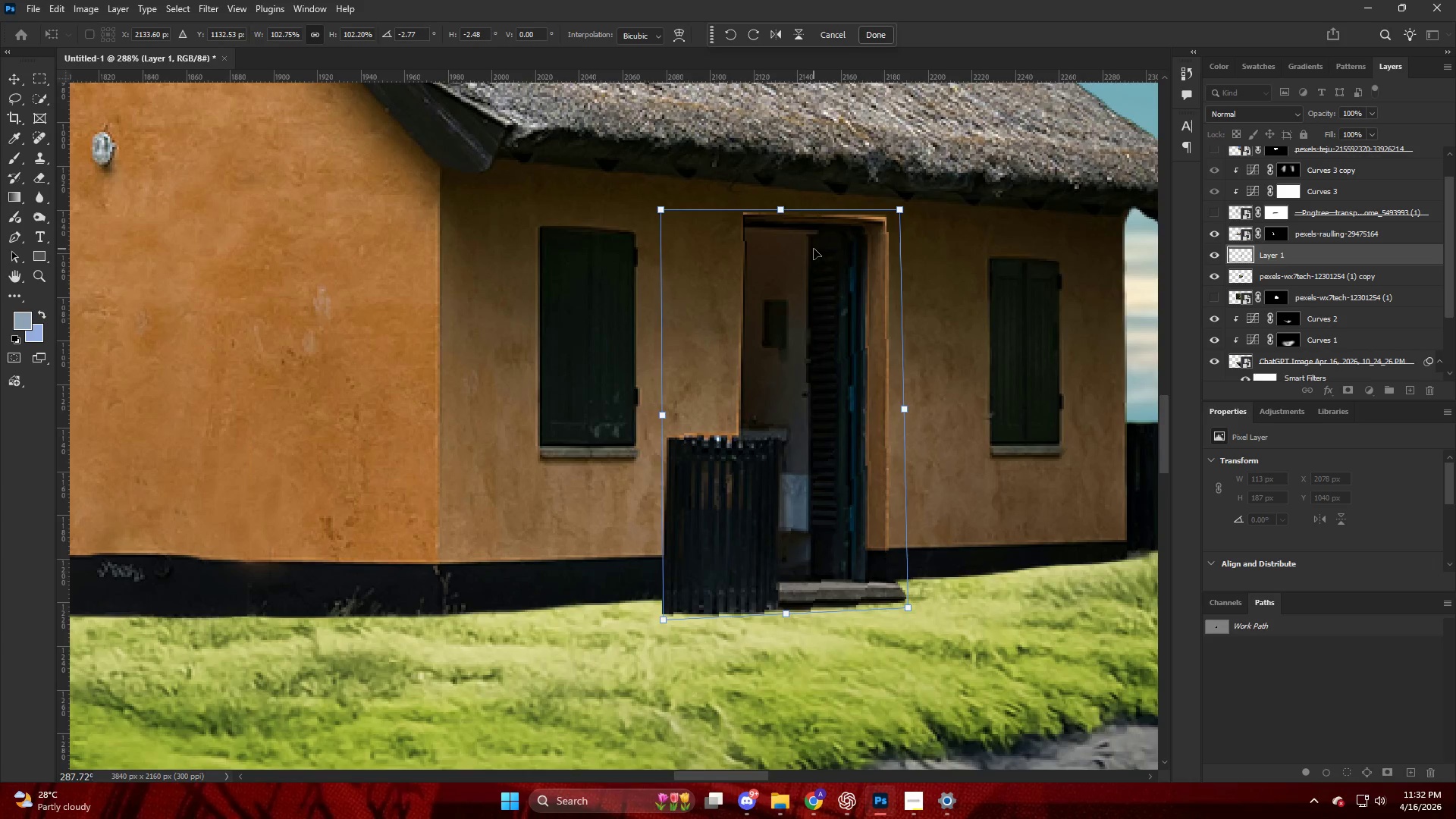 
key(Alt+AltLeft)
 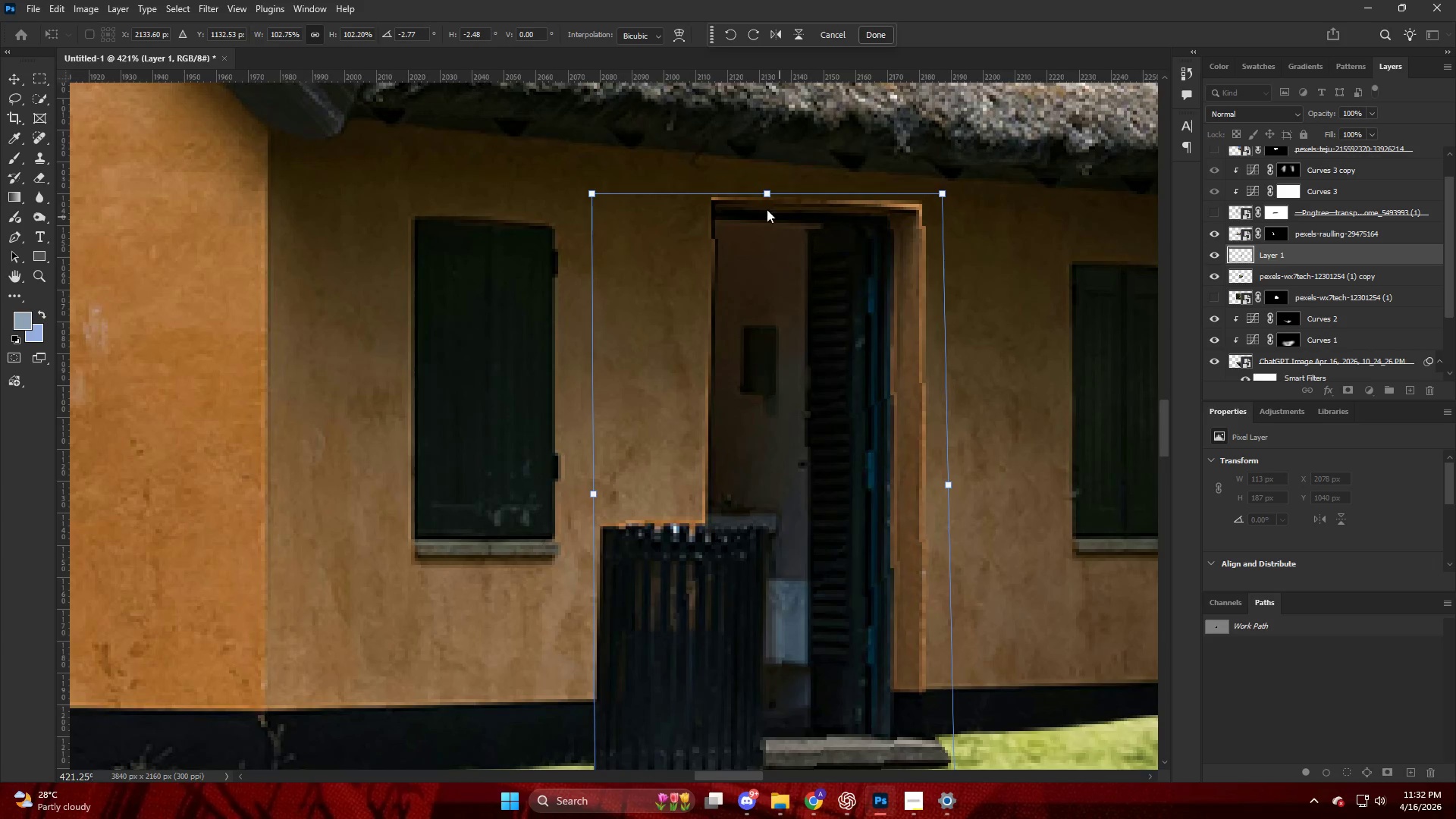 
left_click([763, 202])
 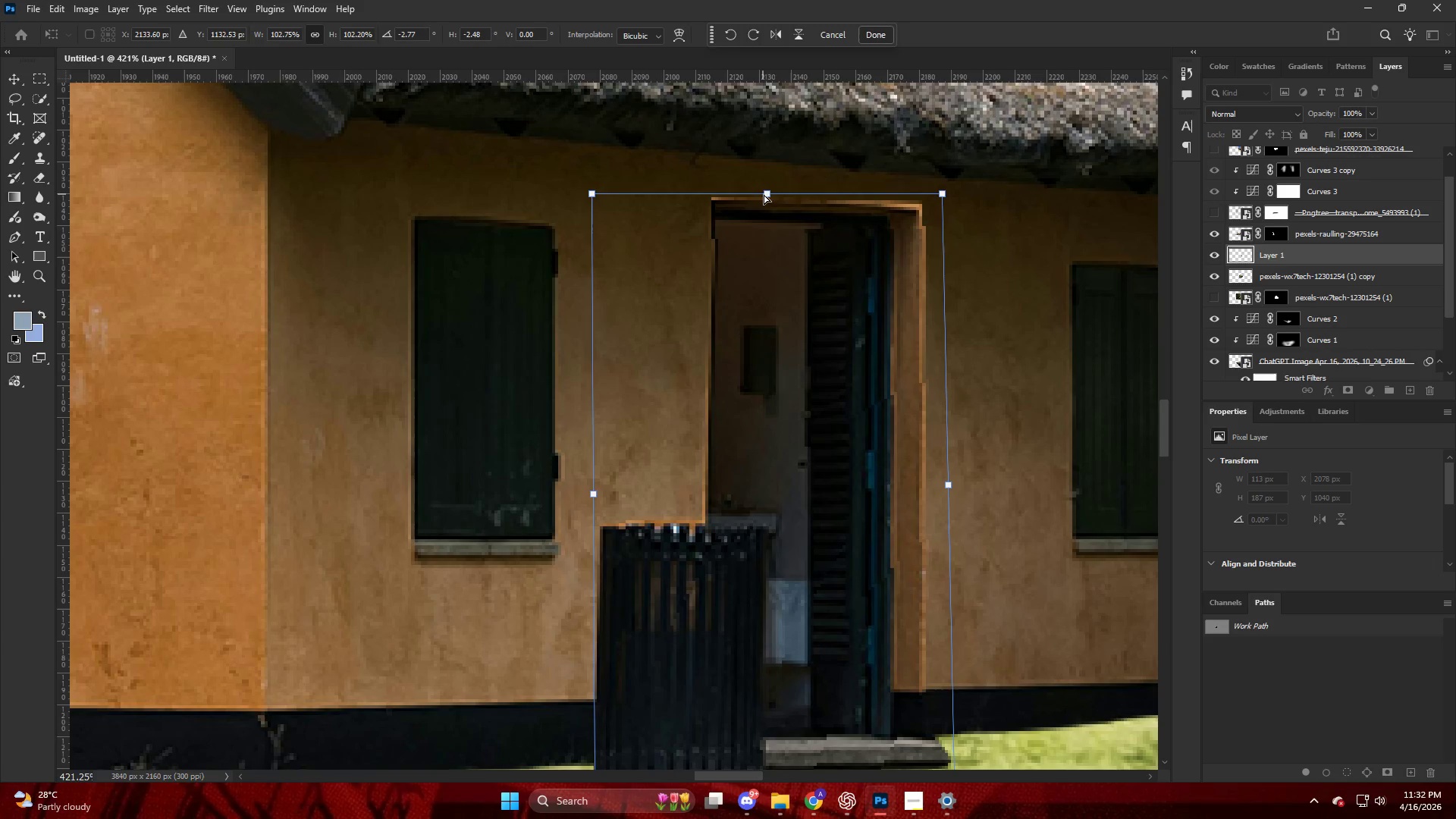 
scroll: coordinate [811, 245], scroll_direction: up, amount: 11.0
 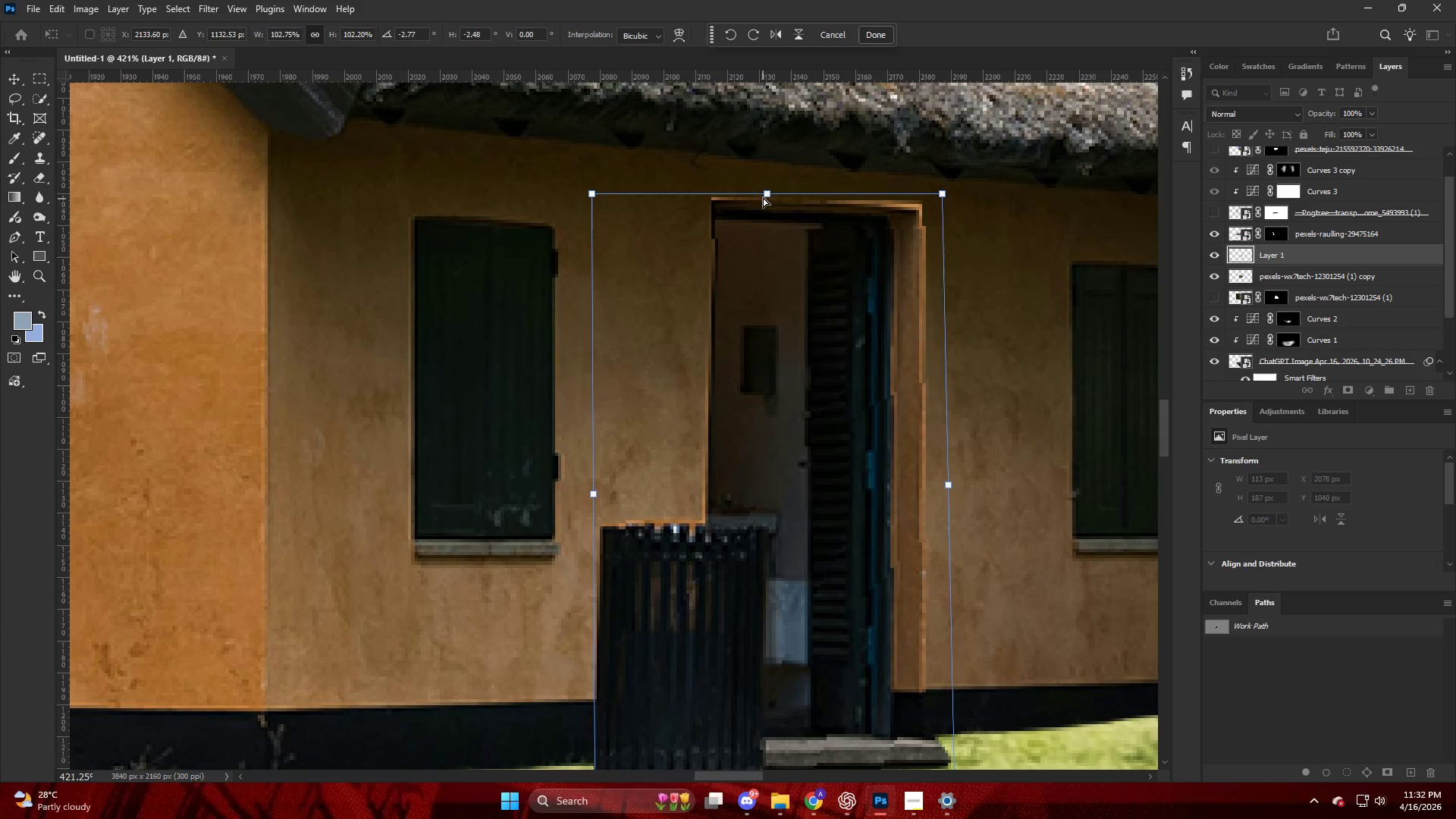 
left_click_drag(start_coordinate=[764, 193], to_coordinate=[759, 195])
 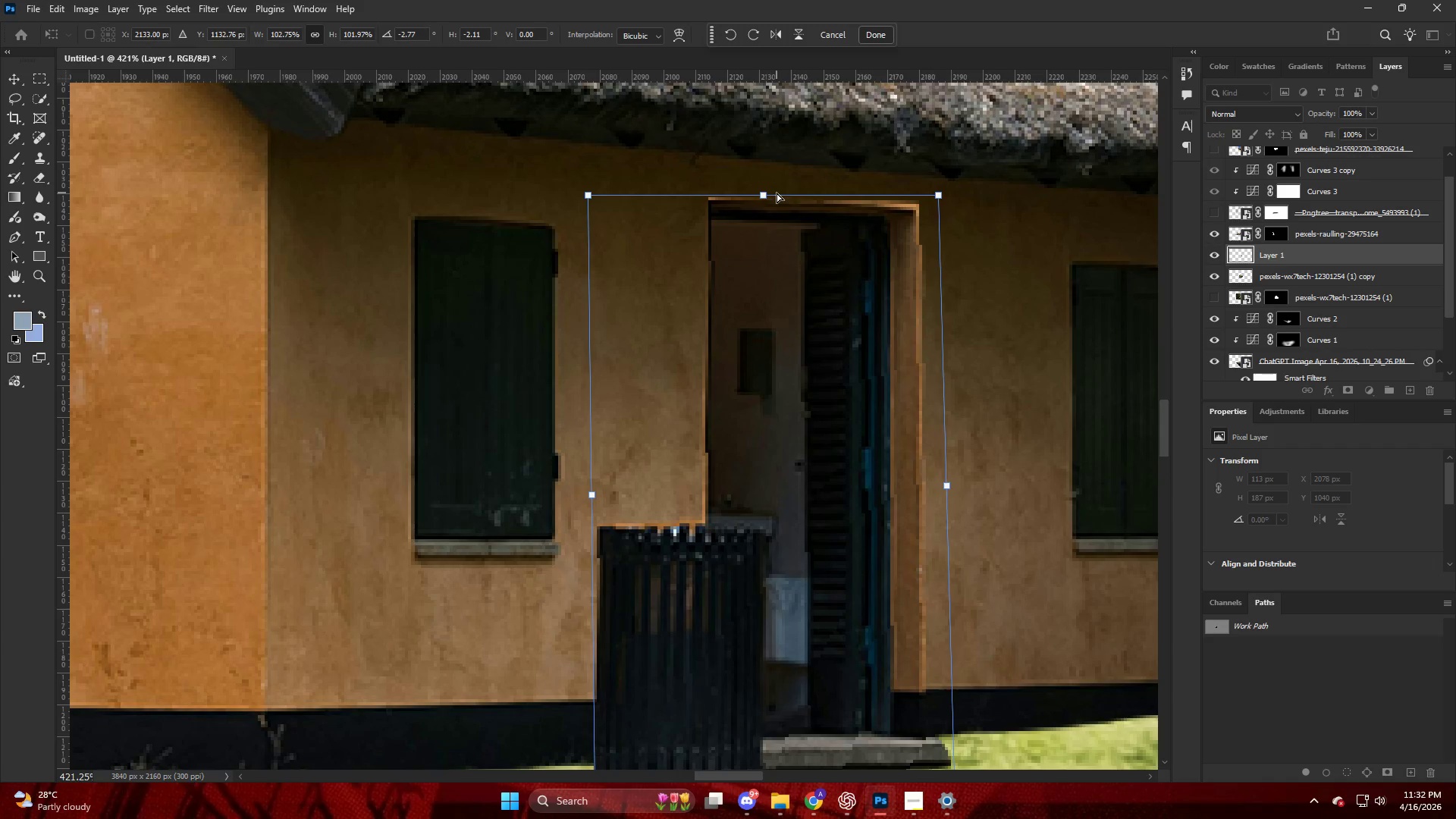 
key(NumpadEnter)
 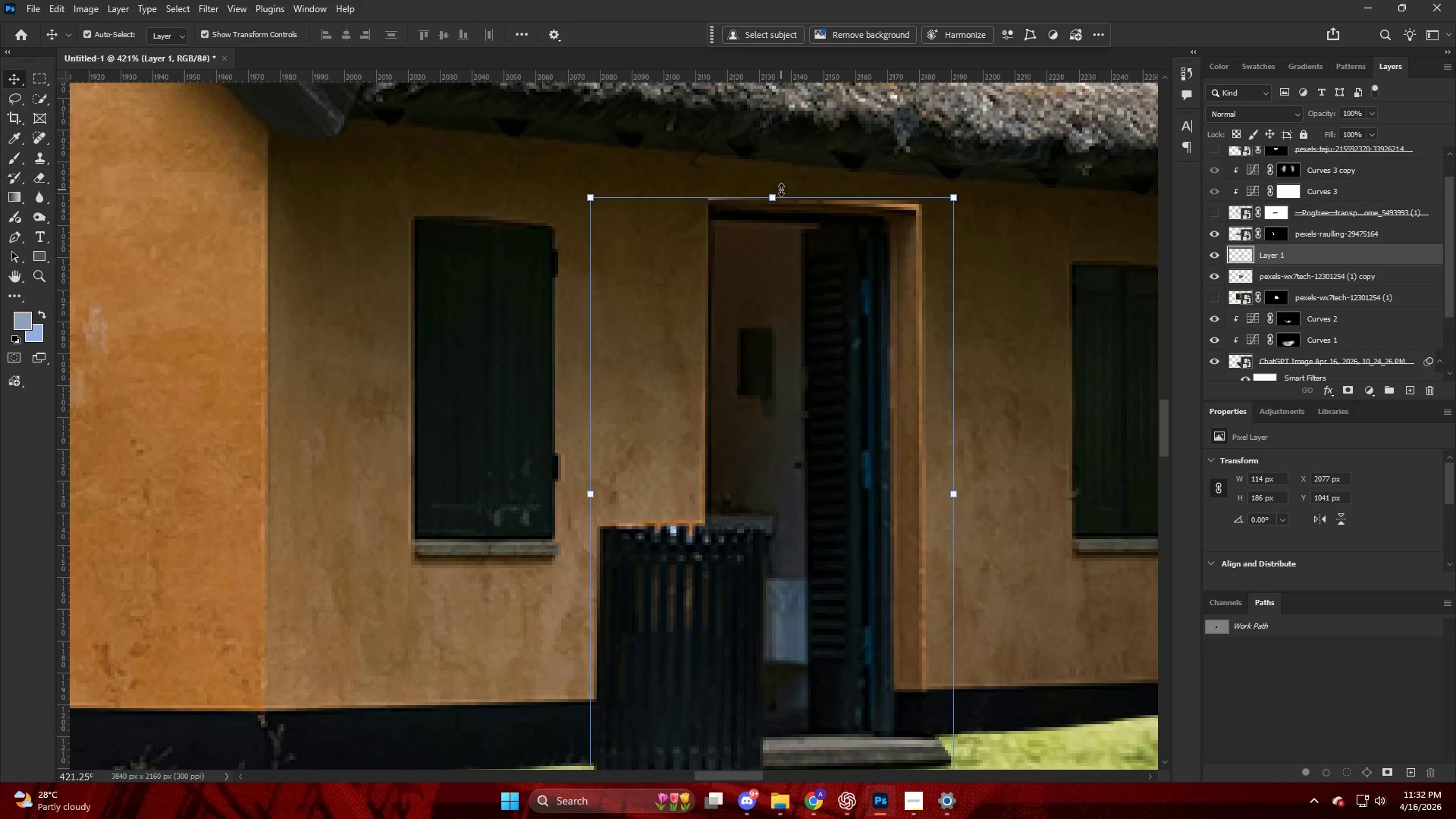 
hold_key(key=AltLeft, duration=0.64)
scroll: coordinate [770, 240], scroll_direction: down, amount: 10.0
 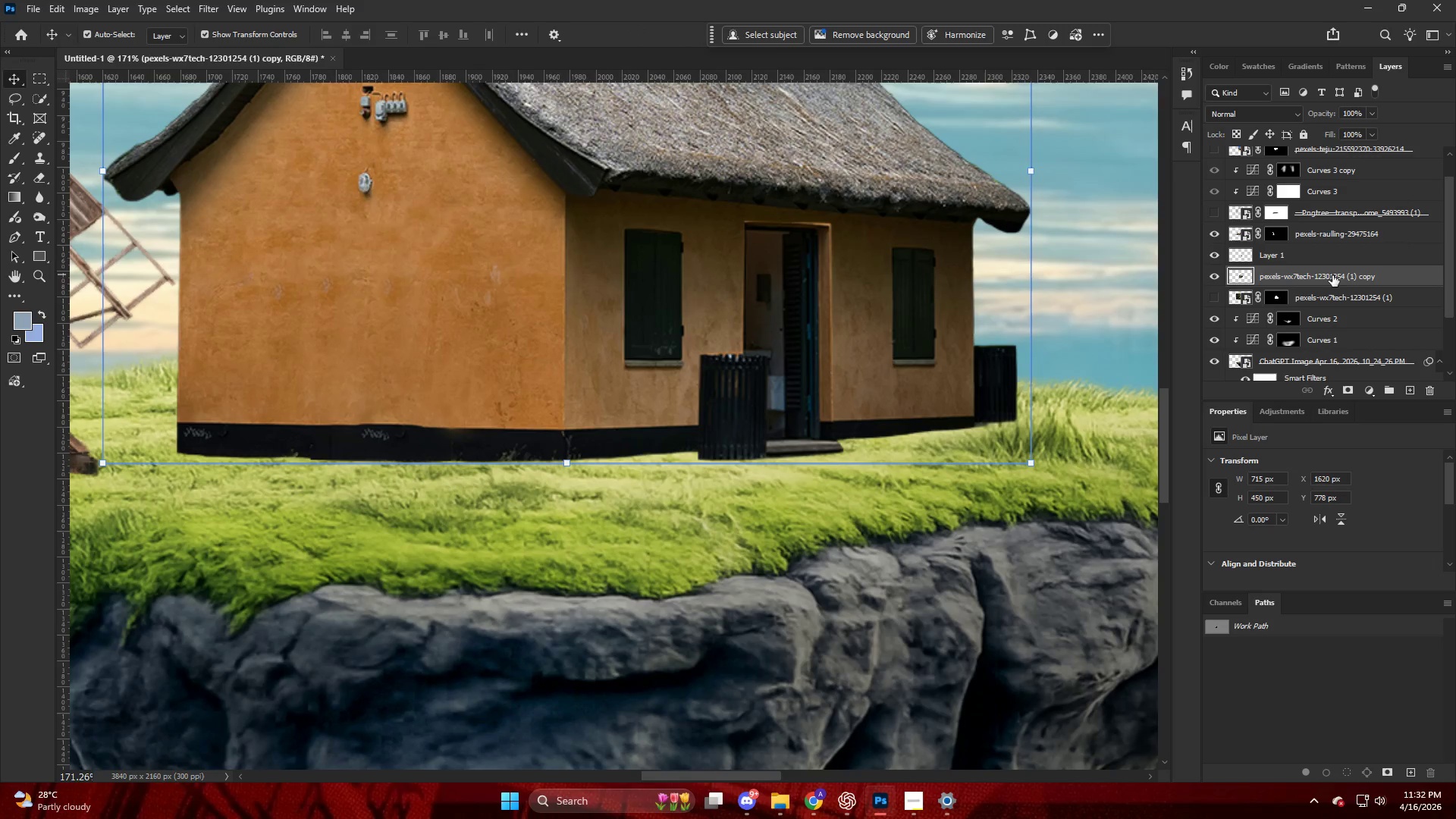 
hold_key(key=AltLeft, duration=0.41)
scroll: coordinate [939, 290], scroll_direction: down, amount: 7.0
 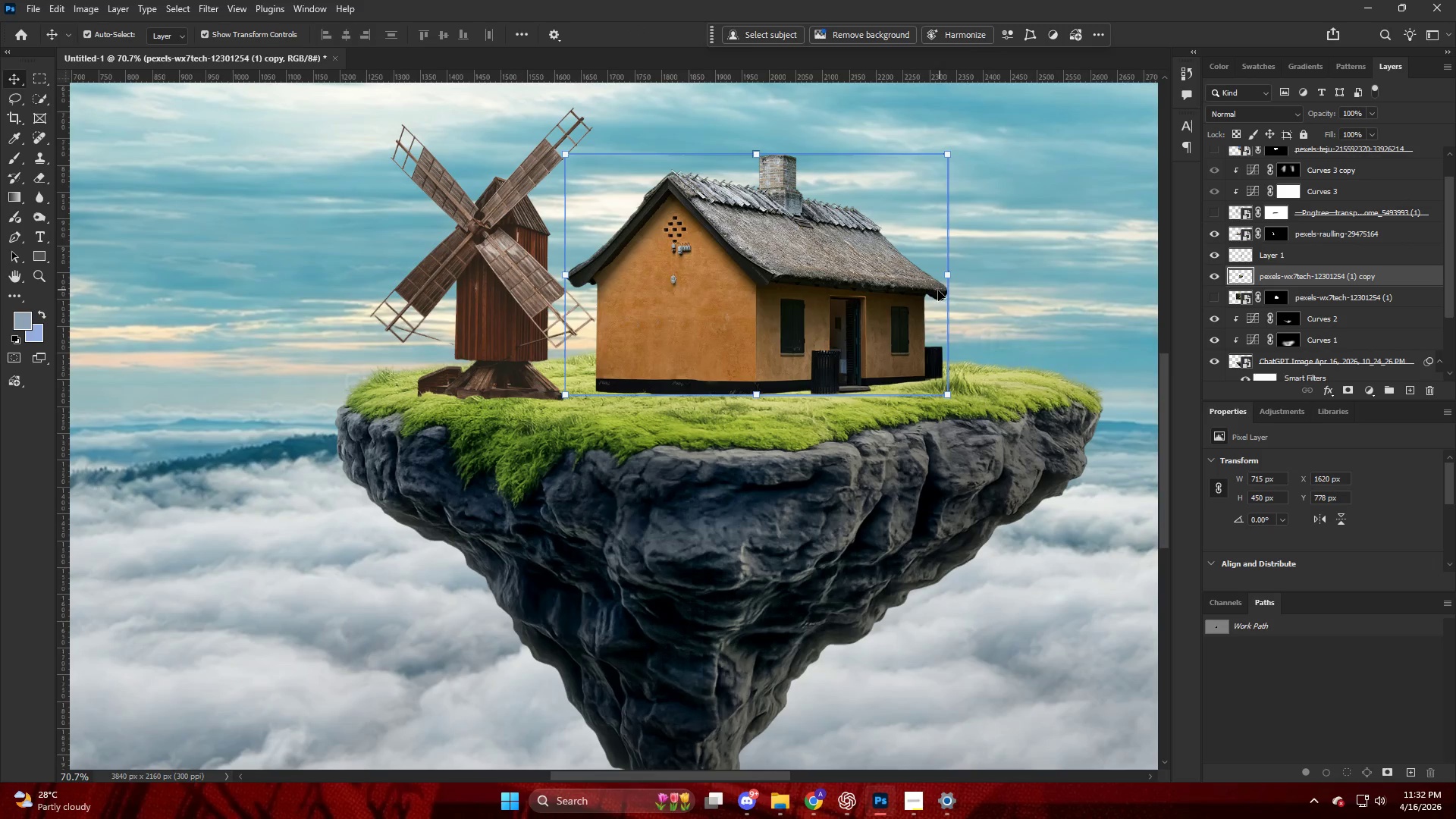 
hold_key(key=AltLeft, duration=1.66)
scroll: coordinate [755, 259], scroll_direction: up, amount: 27.0
 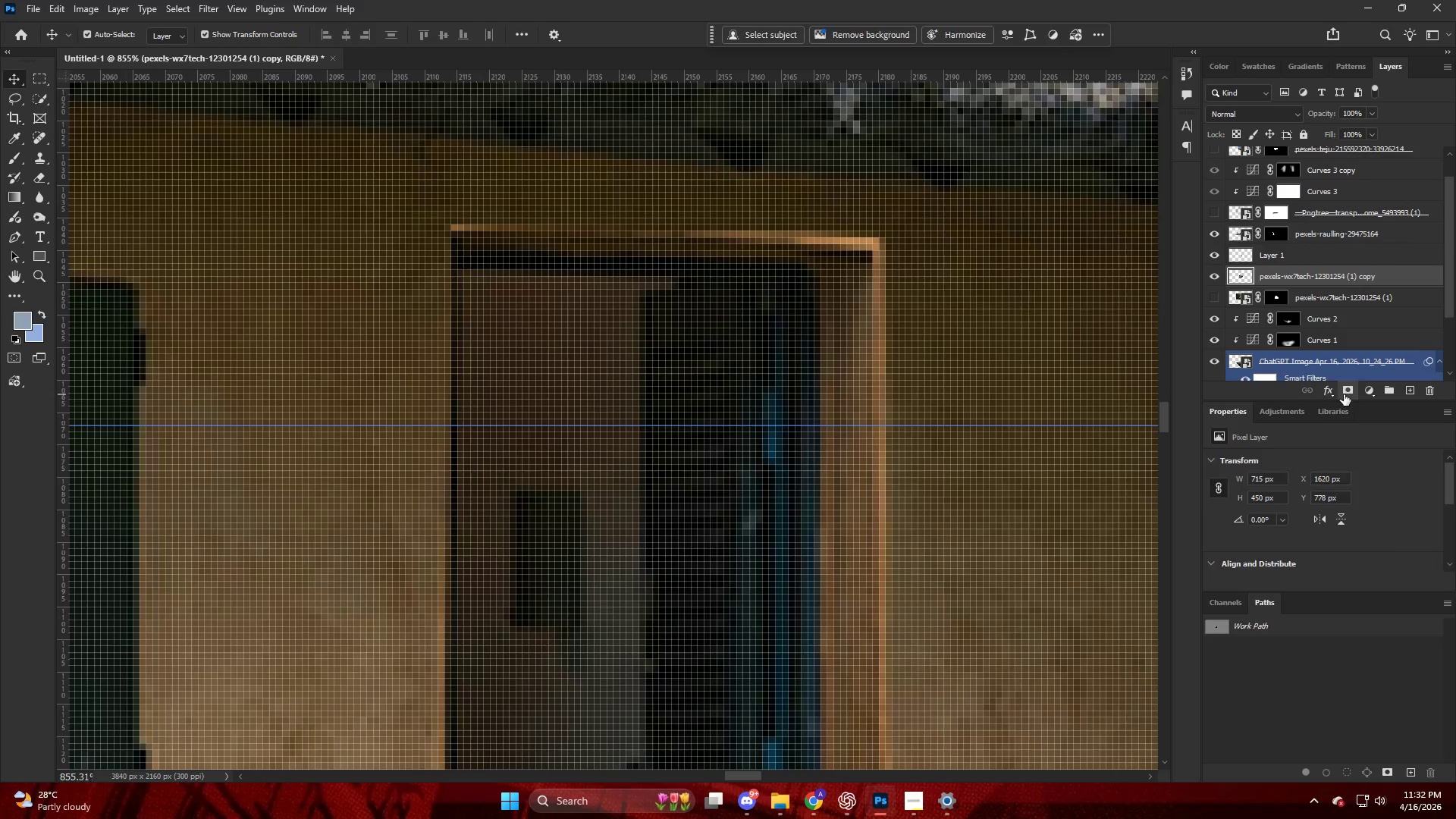 
key(B)
 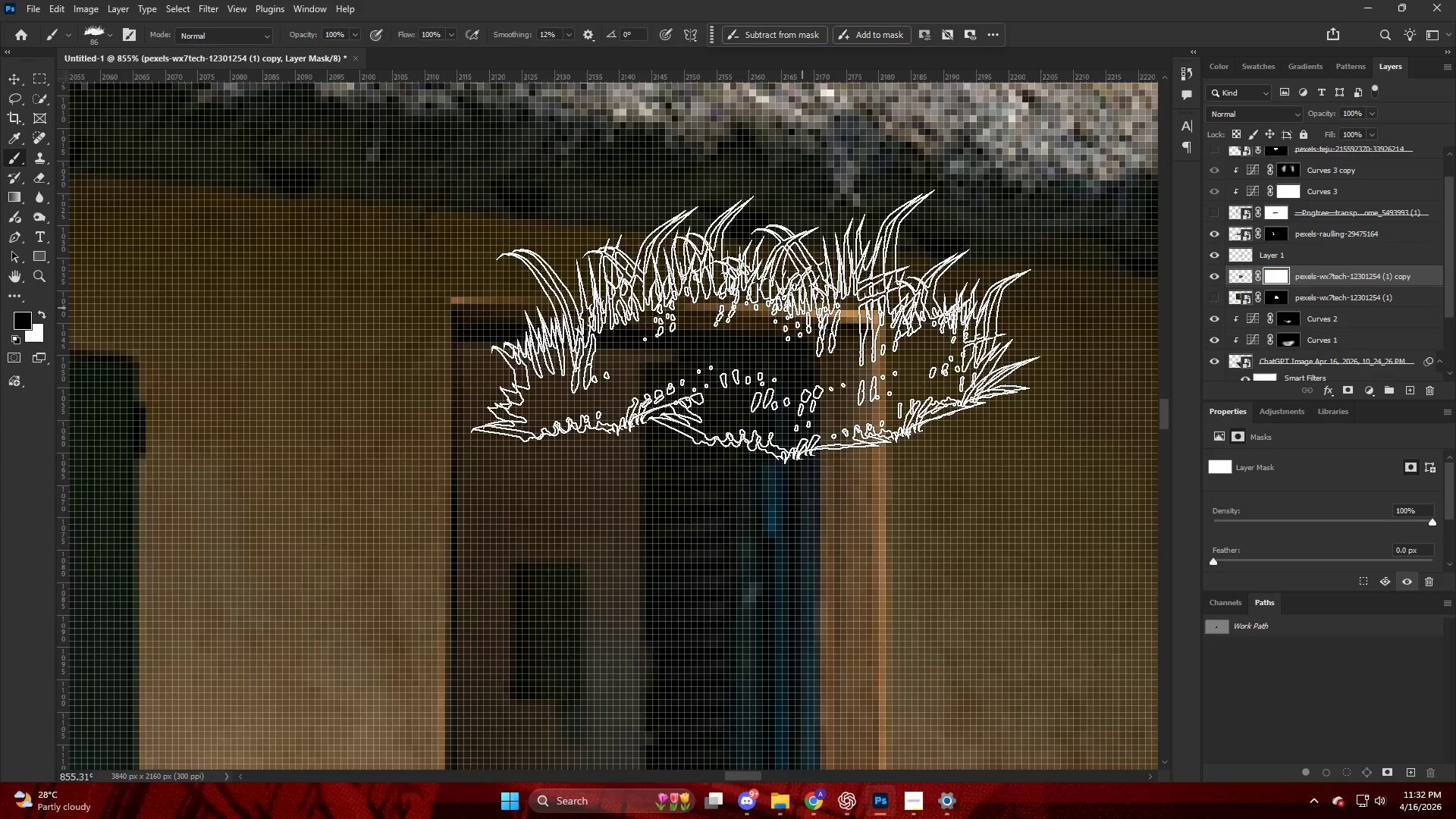 
hold_key(key=AltLeft, duration=0.5)
scroll: coordinate [641, 447], scroll_direction: up, amount: 27.0
 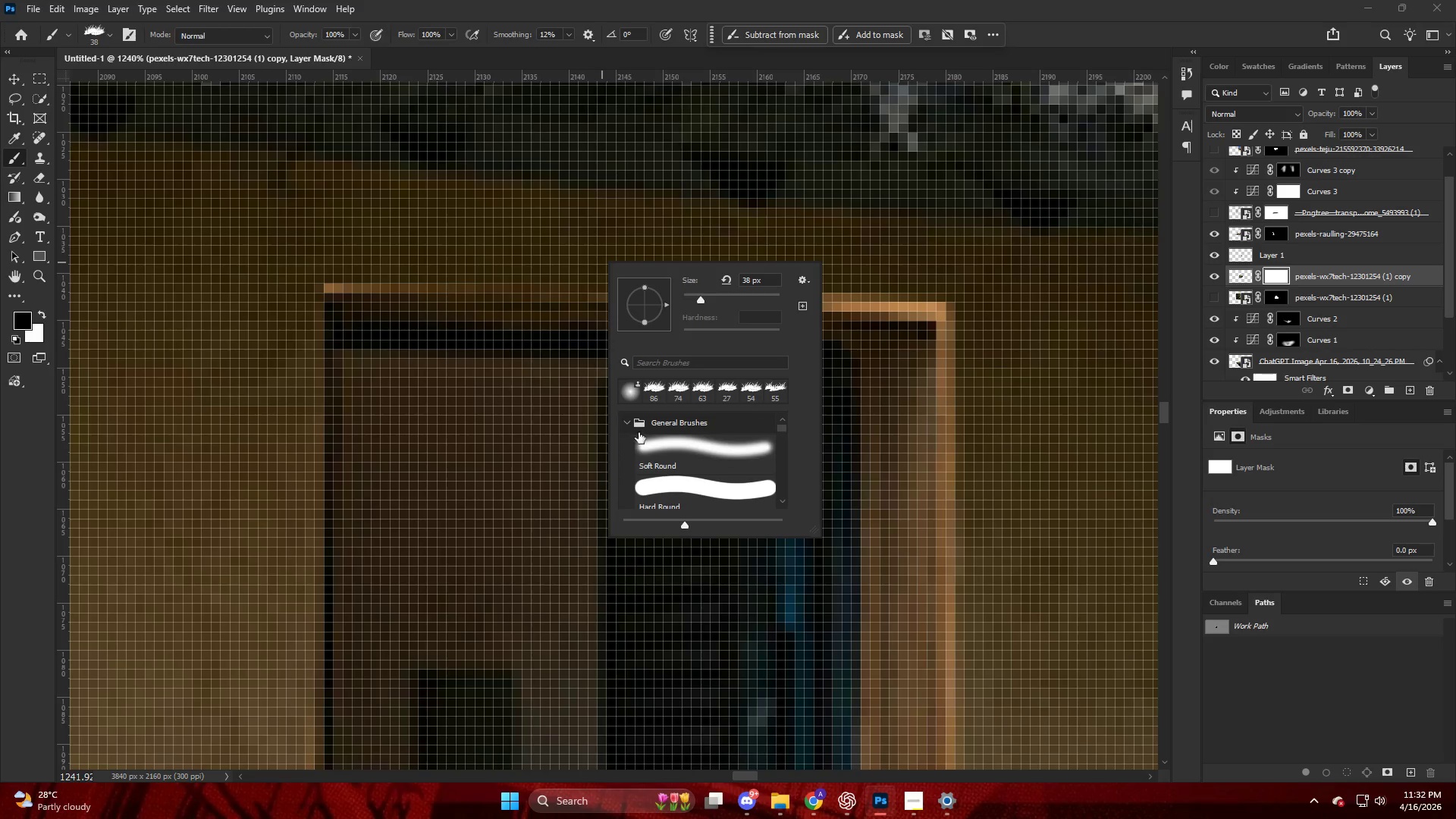 
double_click([655, 457])
 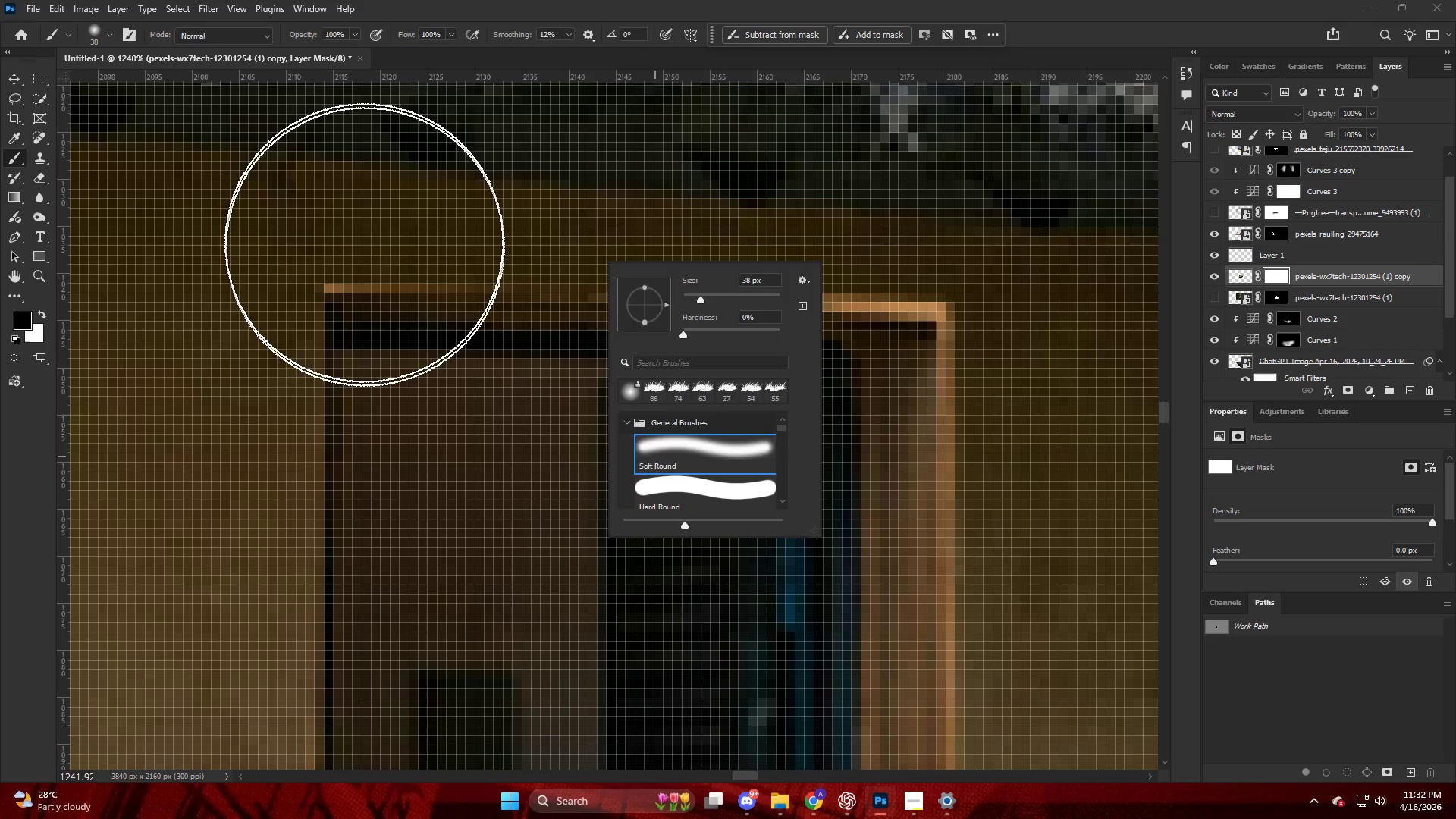 
hold_key(key=AltLeft, duration=0.89)
scroll: coordinate [401, 258], scroll_direction: down, amount: 2.0
 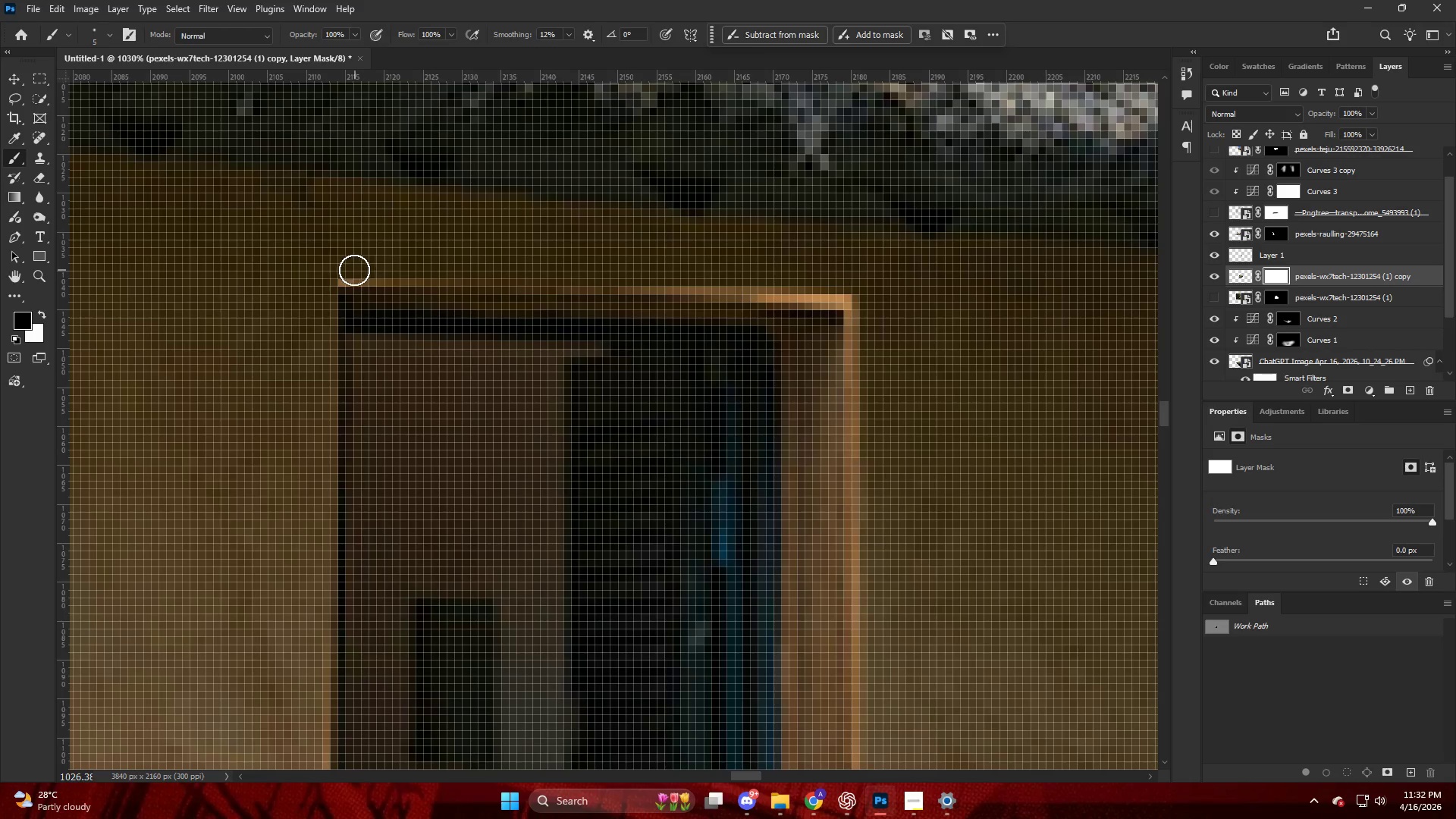 
left_click_drag(start_coordinate=[334, 271], to_coordinate=[386, 276])
 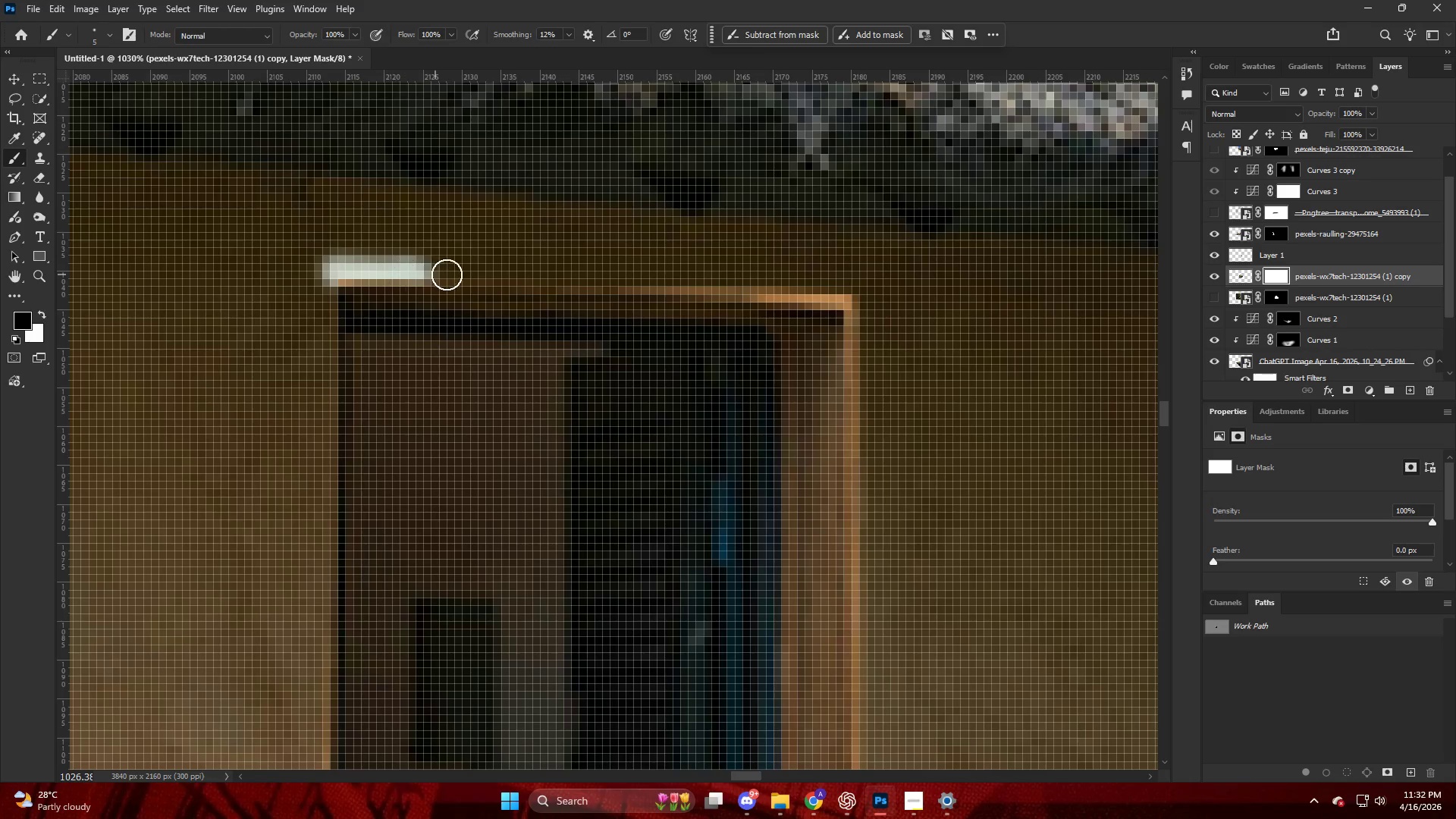 
key(Control+ControlLeft)
 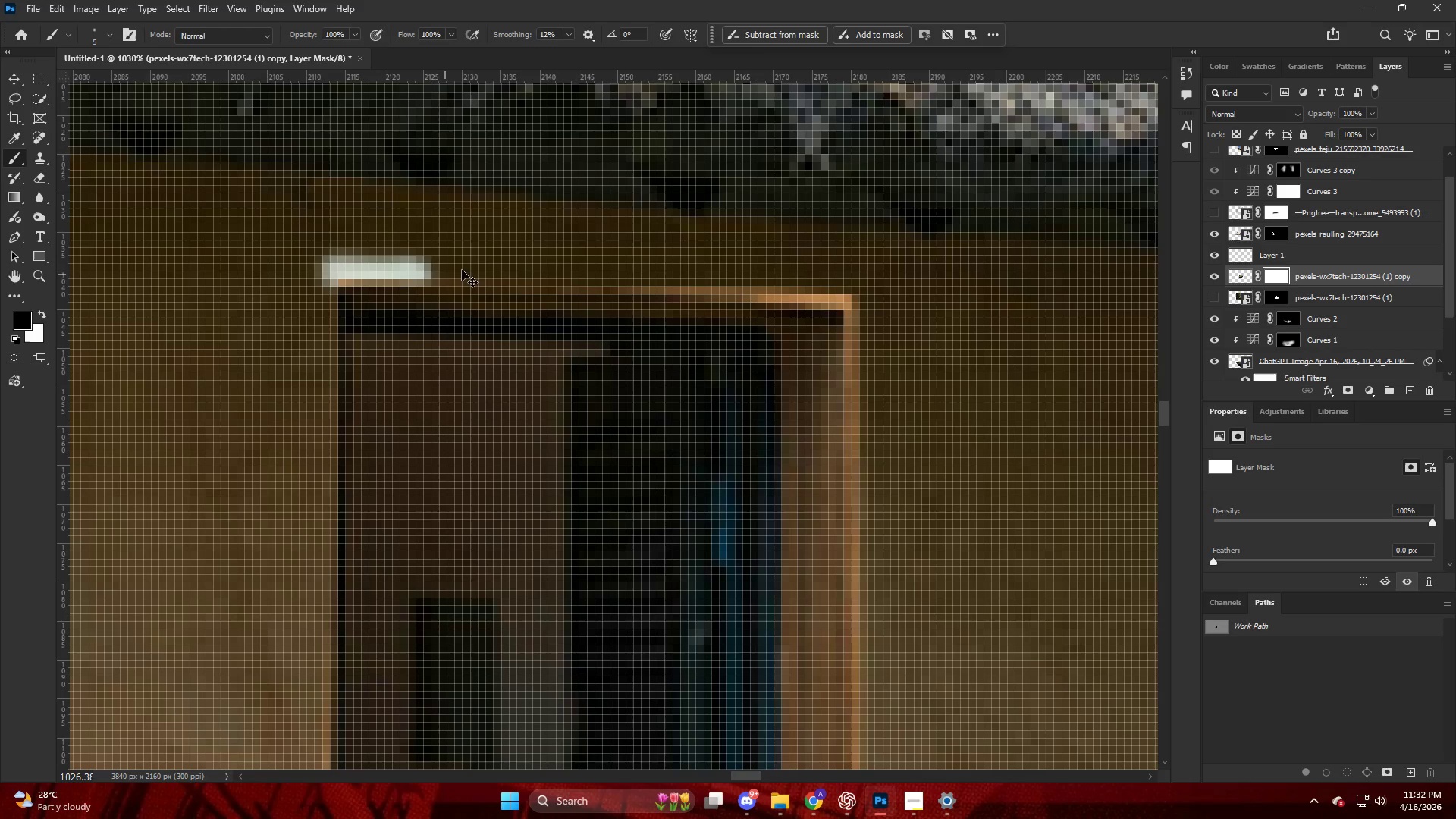 
key(Control+Z)
 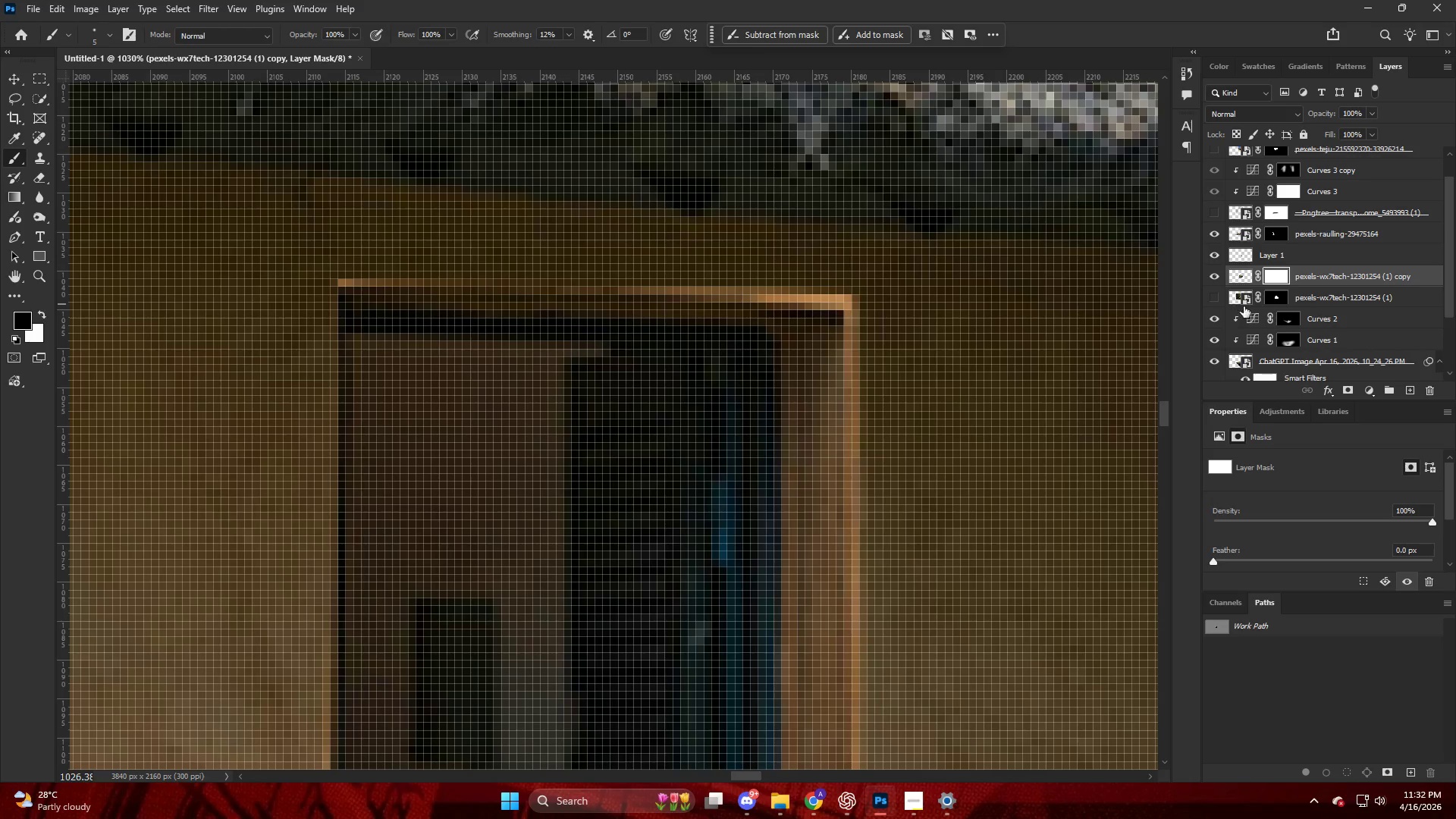 
type(xx)
 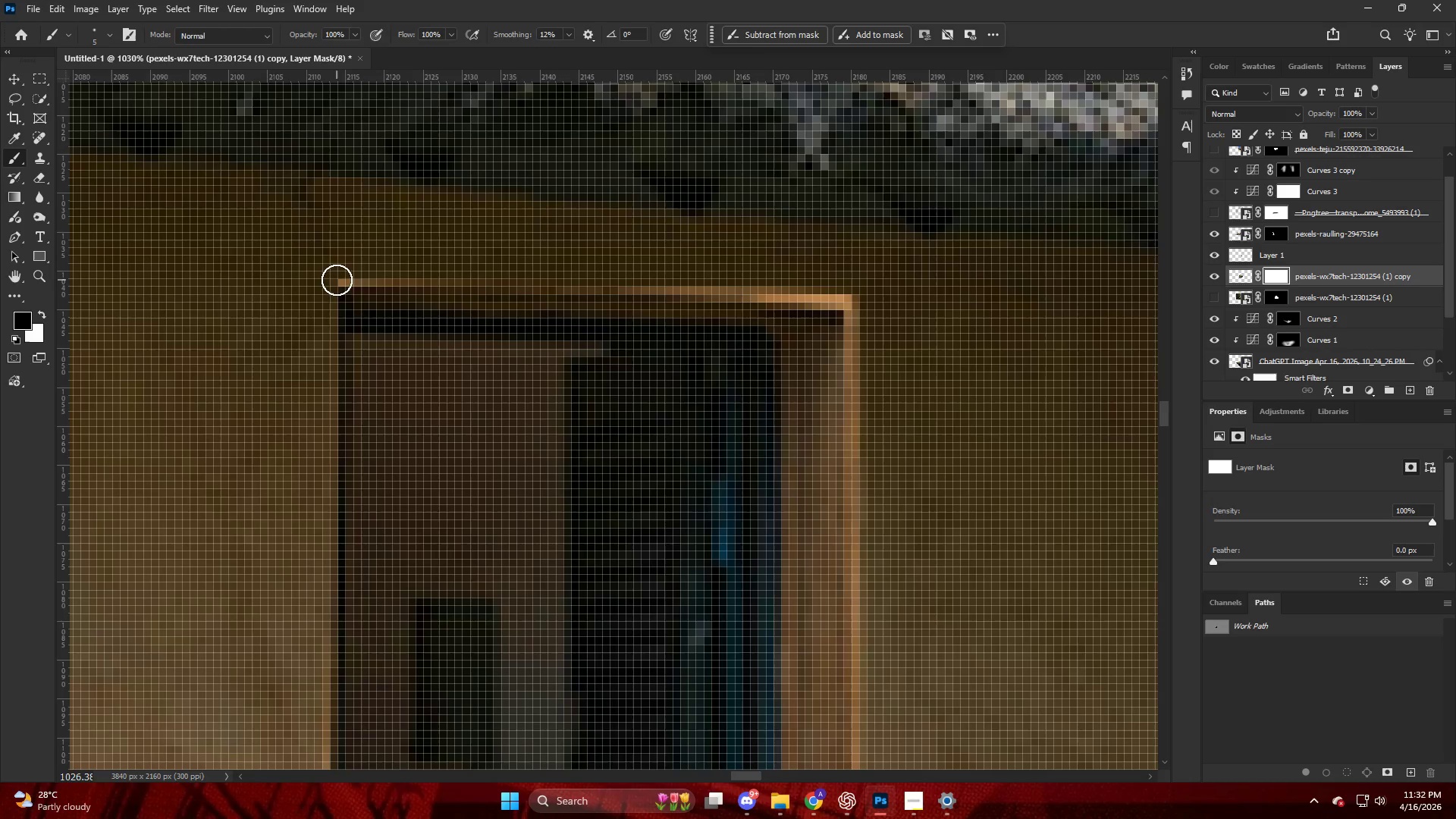 
left_click_drag(start_coordinate=[334, 269], to_coordinate=[350, 275])
 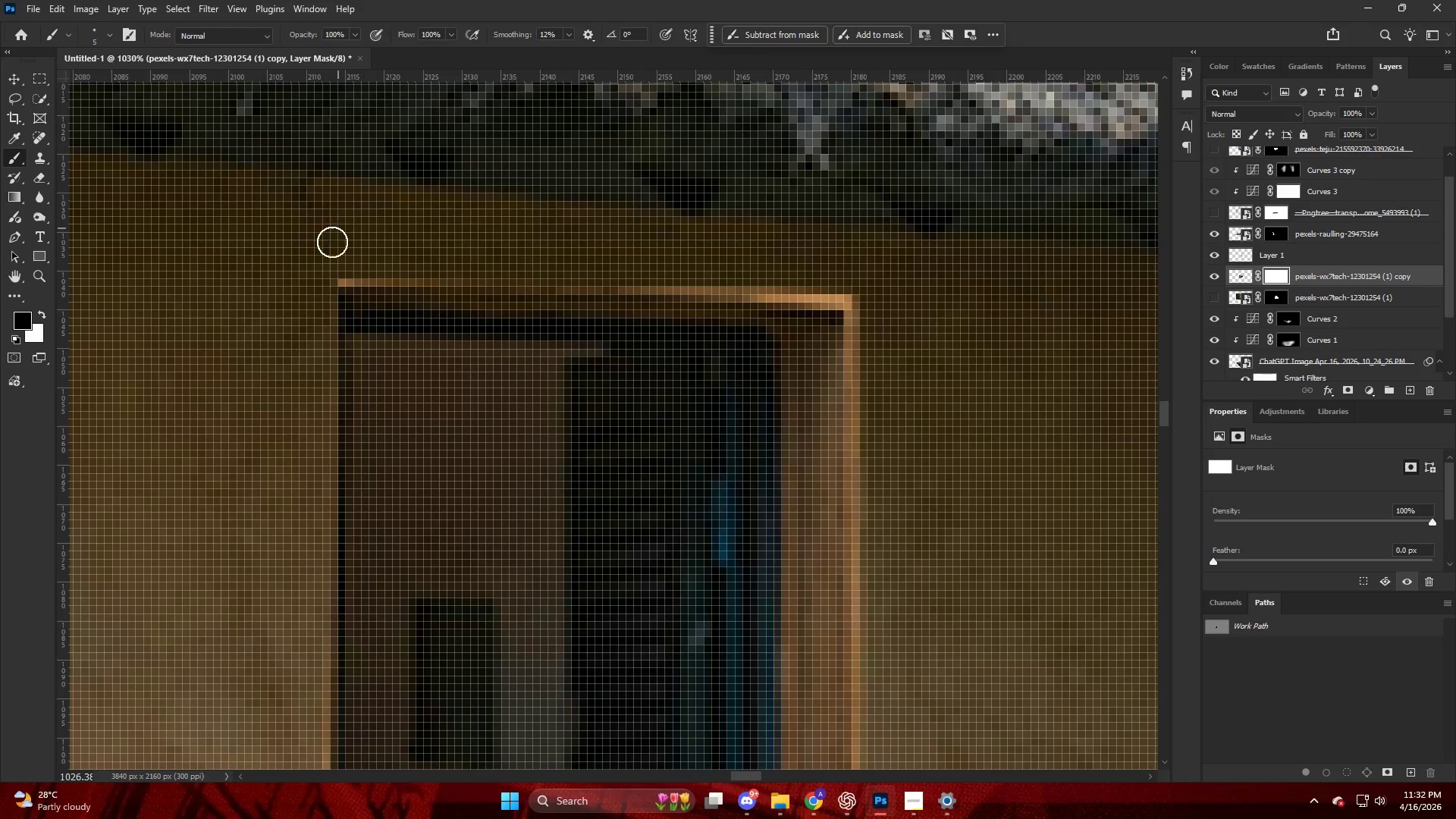 
left_click_drag(start_coordinate=[343, 280], to_coordinate=[353, 275])
 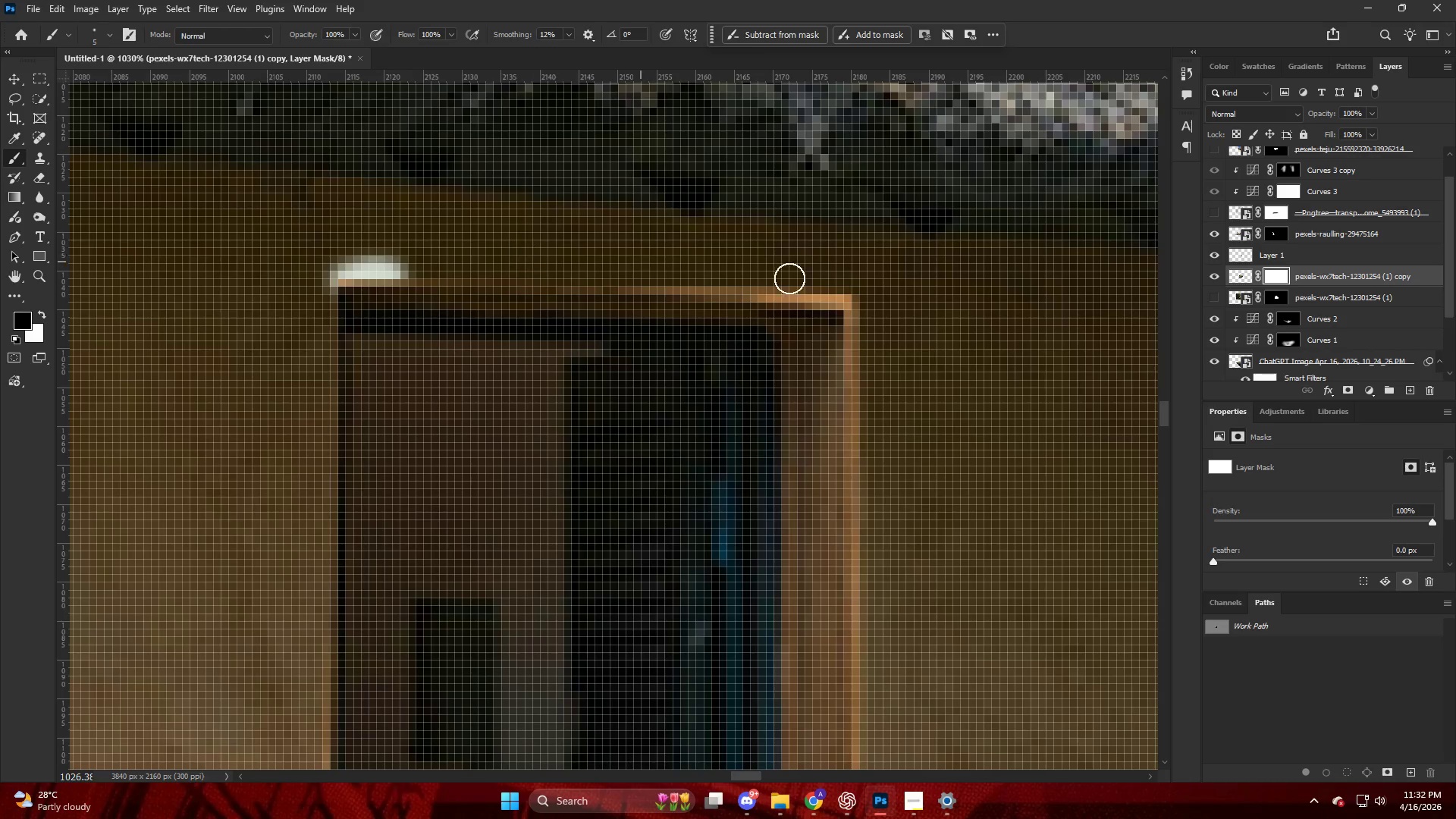 
hold_key(key=AltLeft, duration=0.42)
scroll: coordinate [219, 245], scroll_direction: up, amount: 6.0
 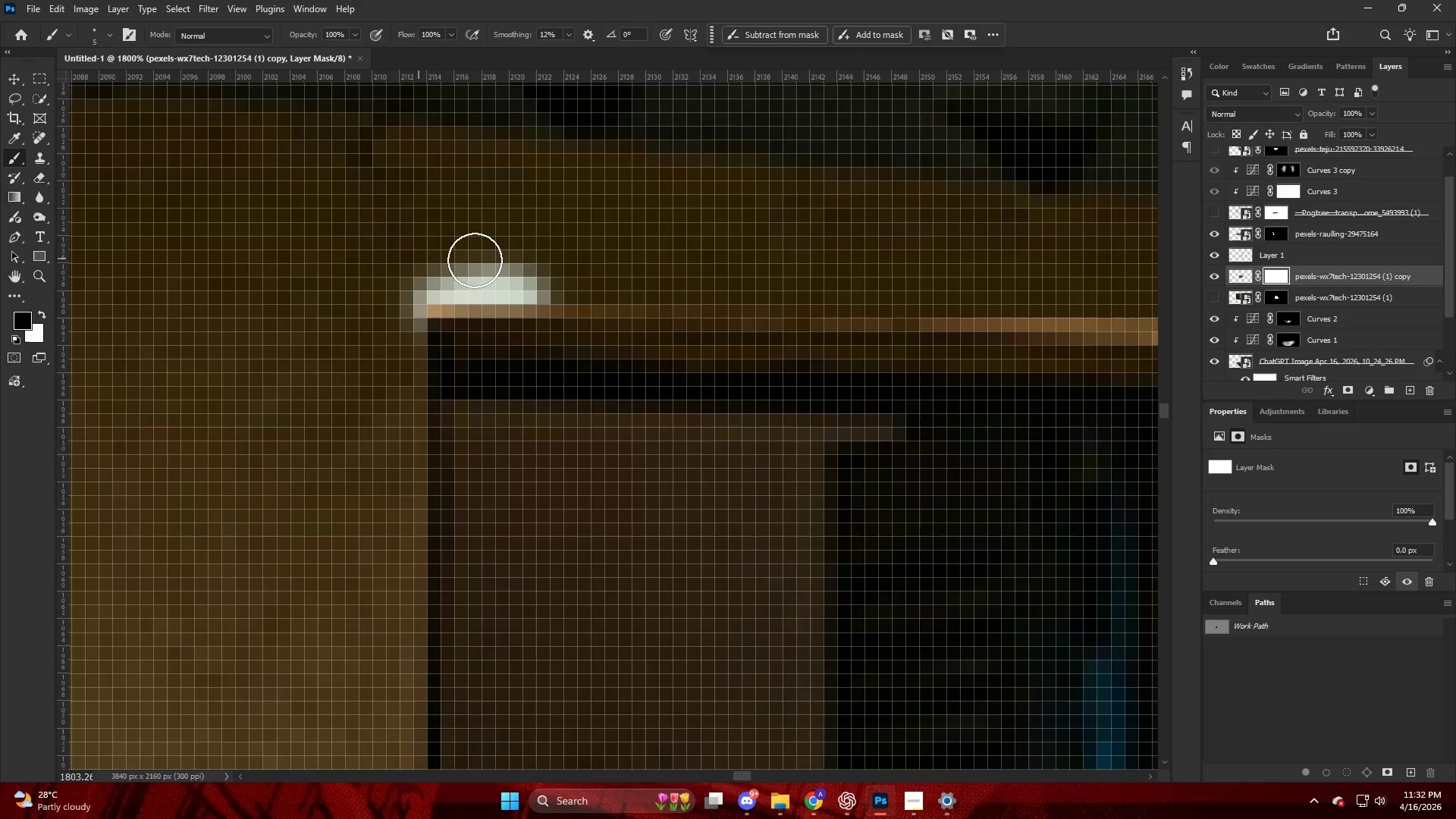 
key(Control+ControlLeft)
 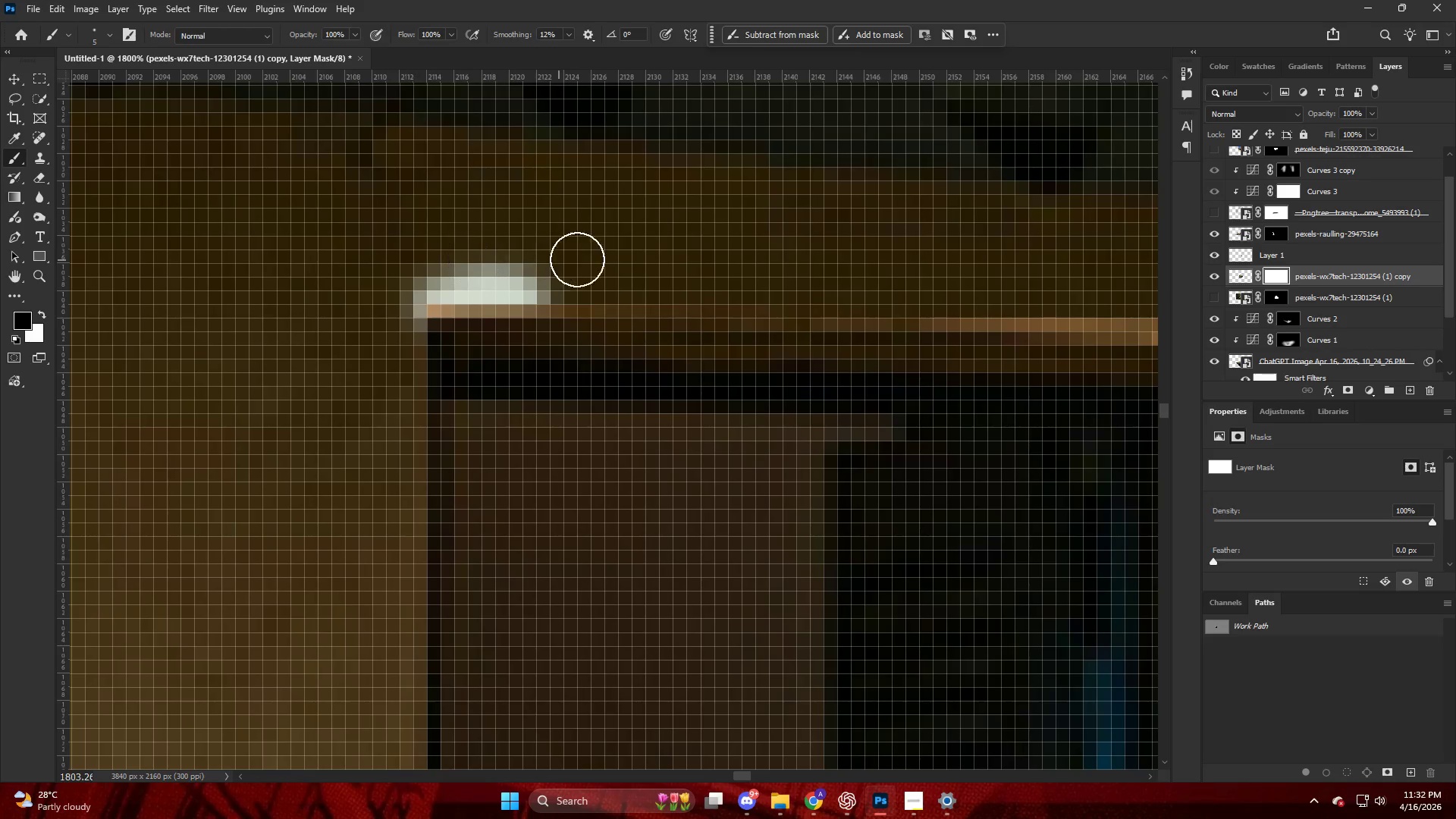 
key(Control+Z)
 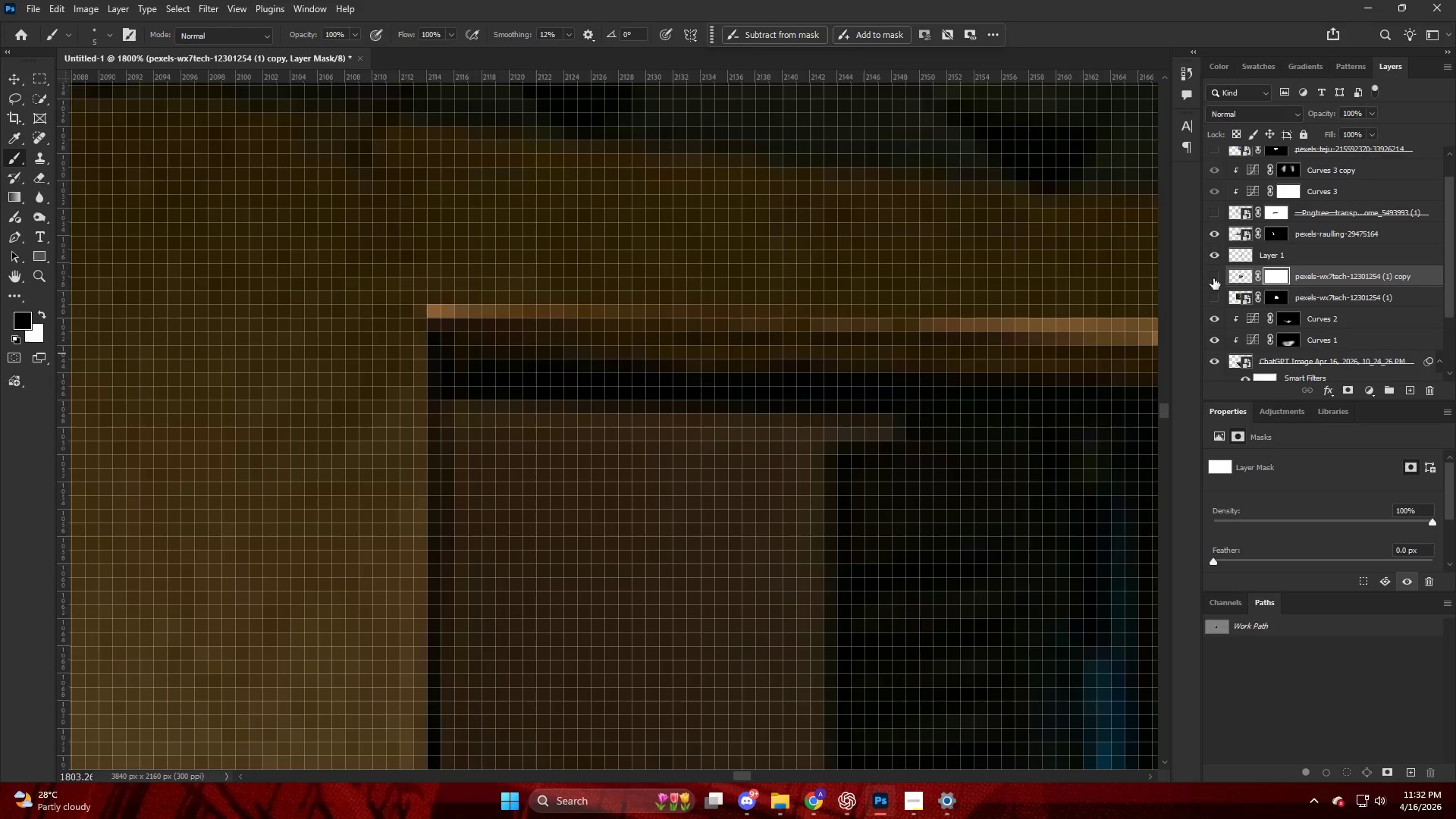 
double_click([1213, 279])
 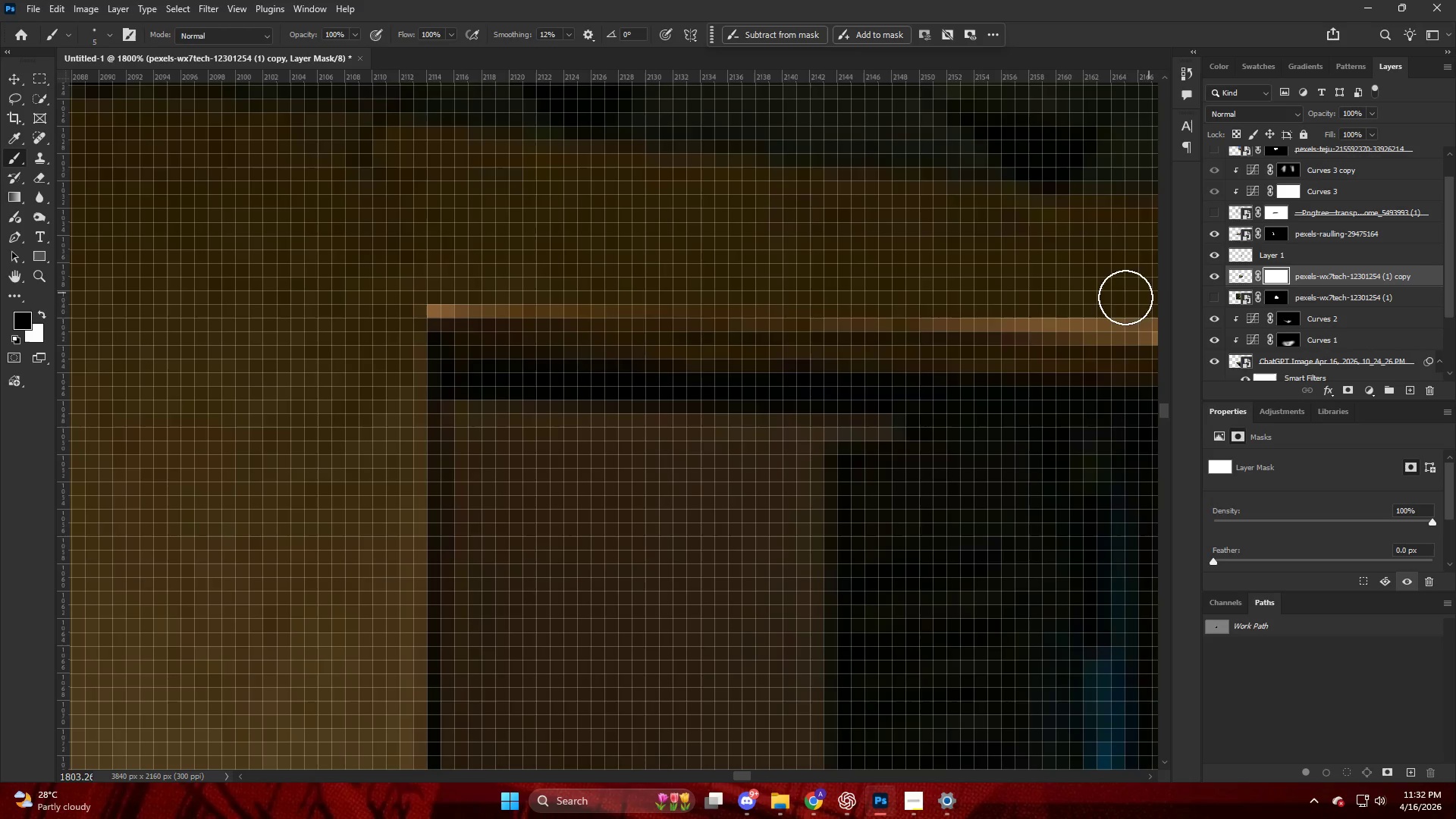 
hold_key(key=AltLeft, duration=0.42)
 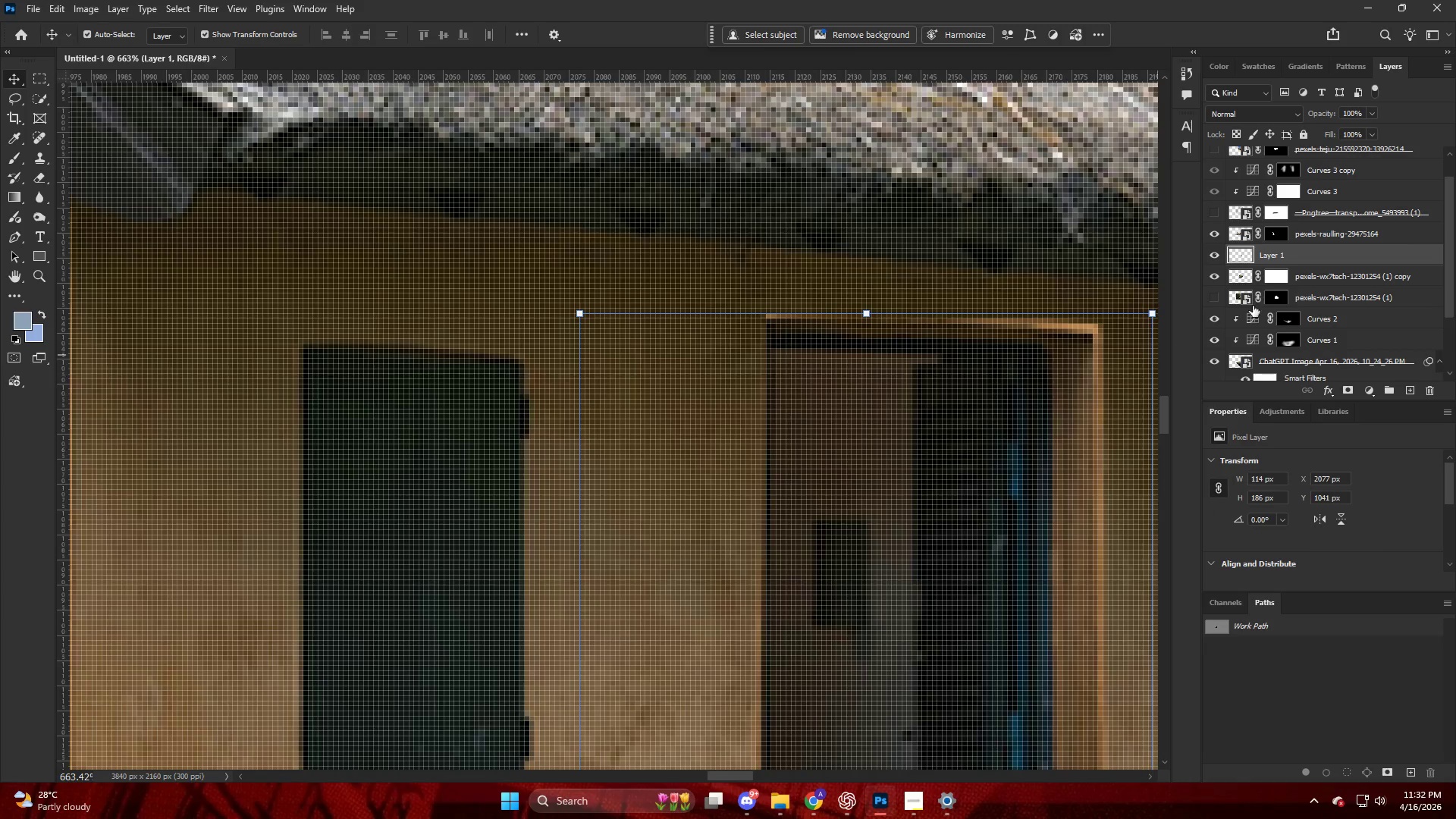 
key(V)
 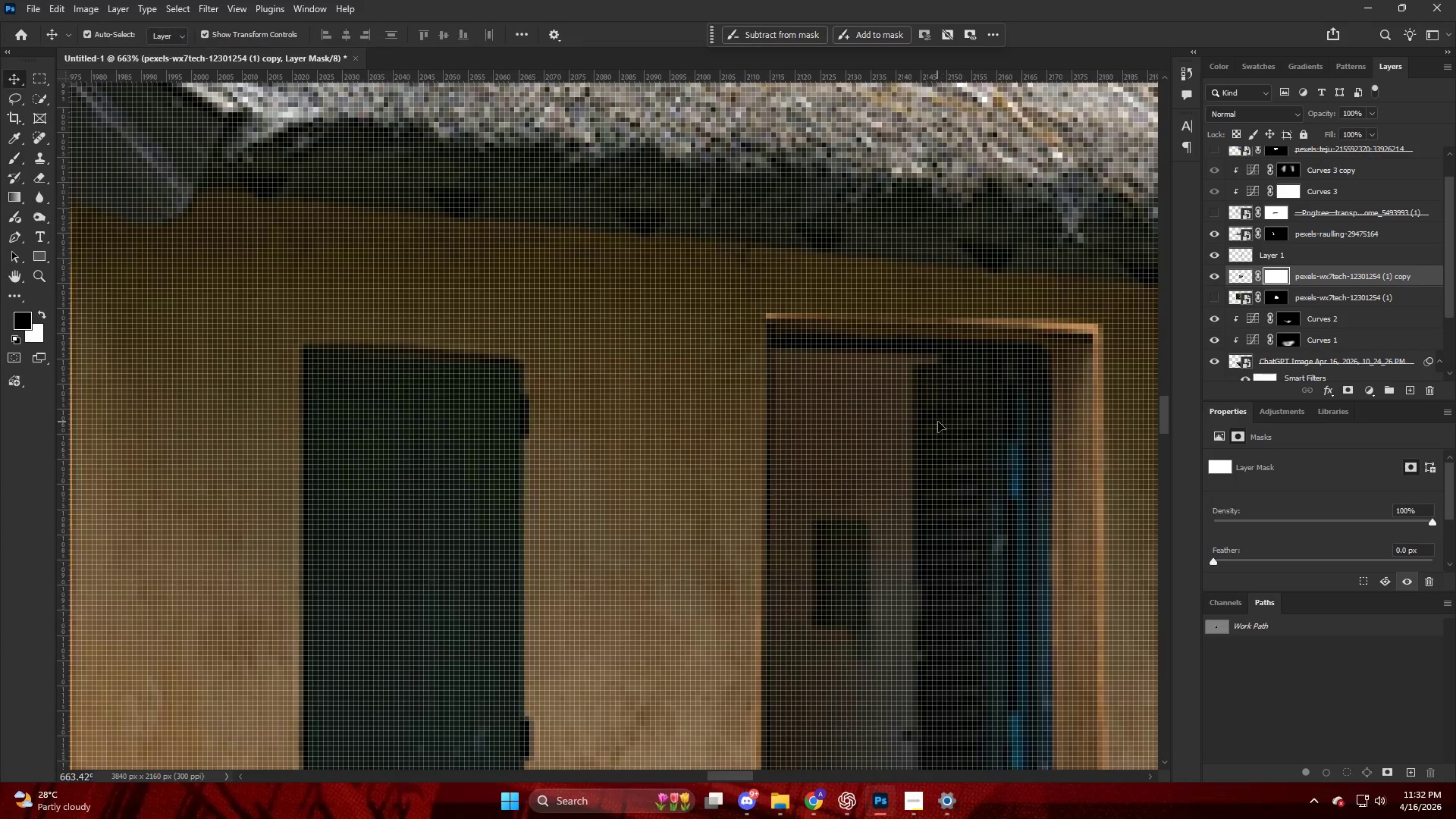 
left_click([938, 422])
 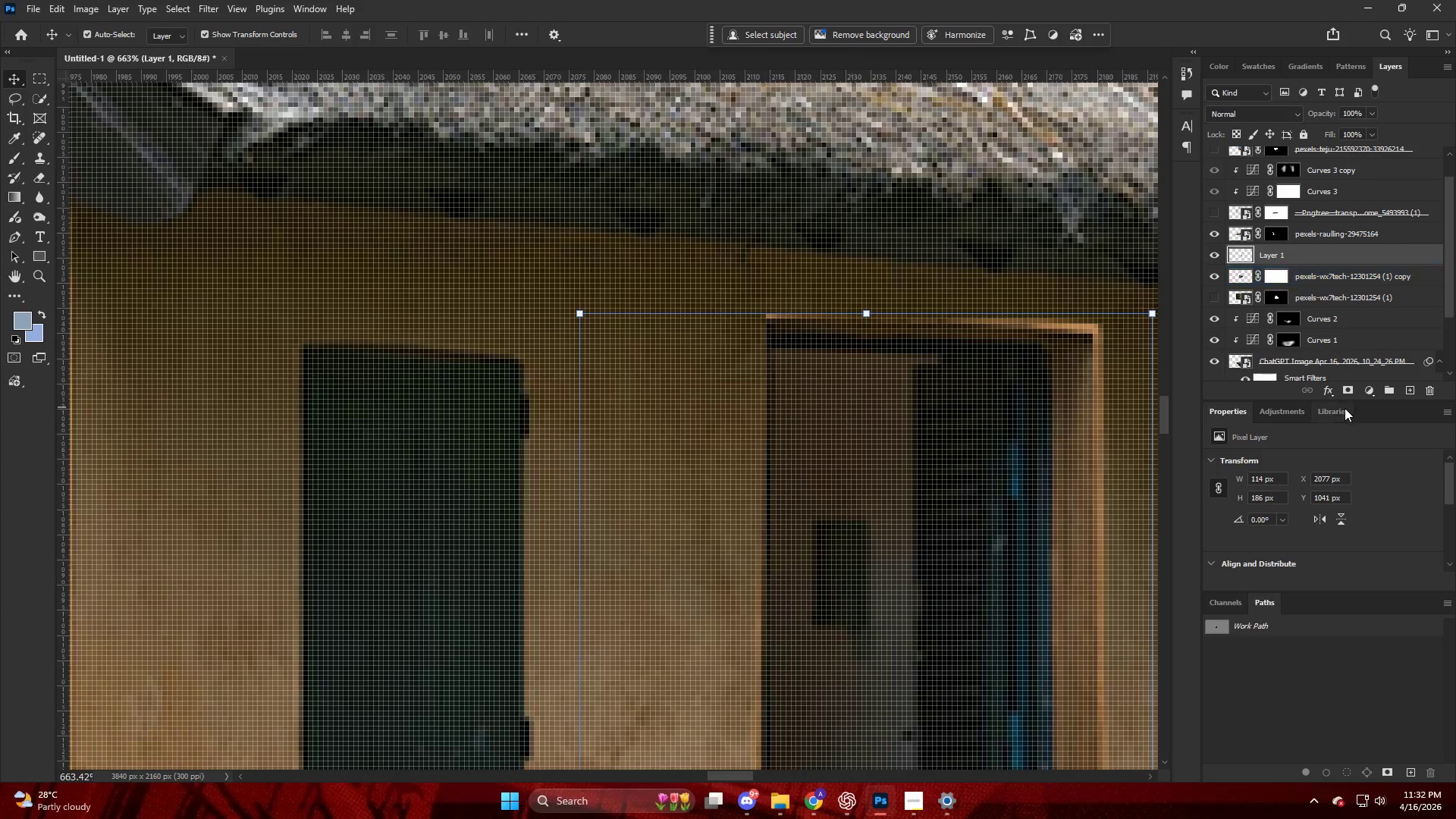 
scroll: coordinate [961, 320], scroll_direction: down, amount: 11.0
 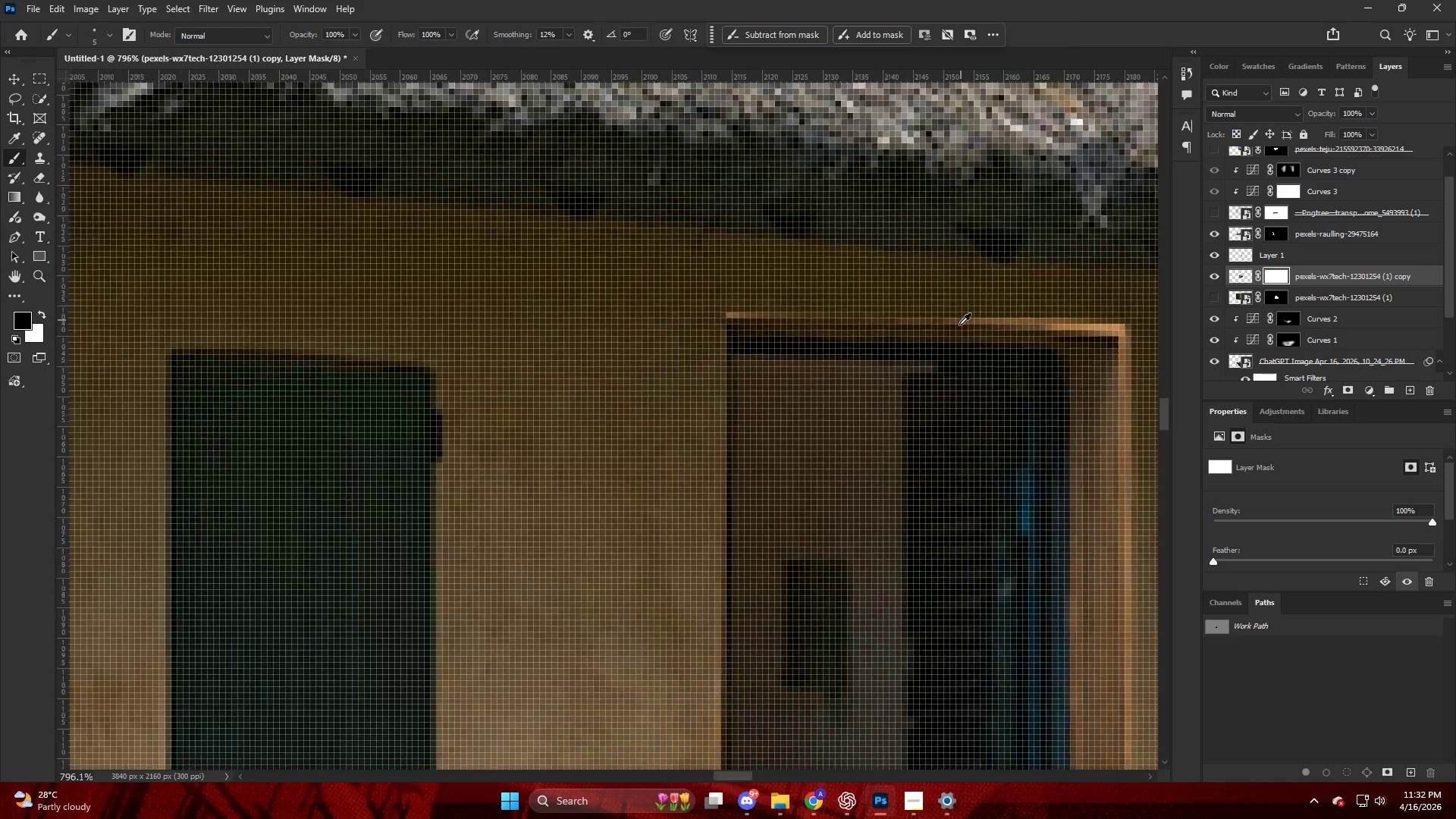 
left_click([1346, 389])
 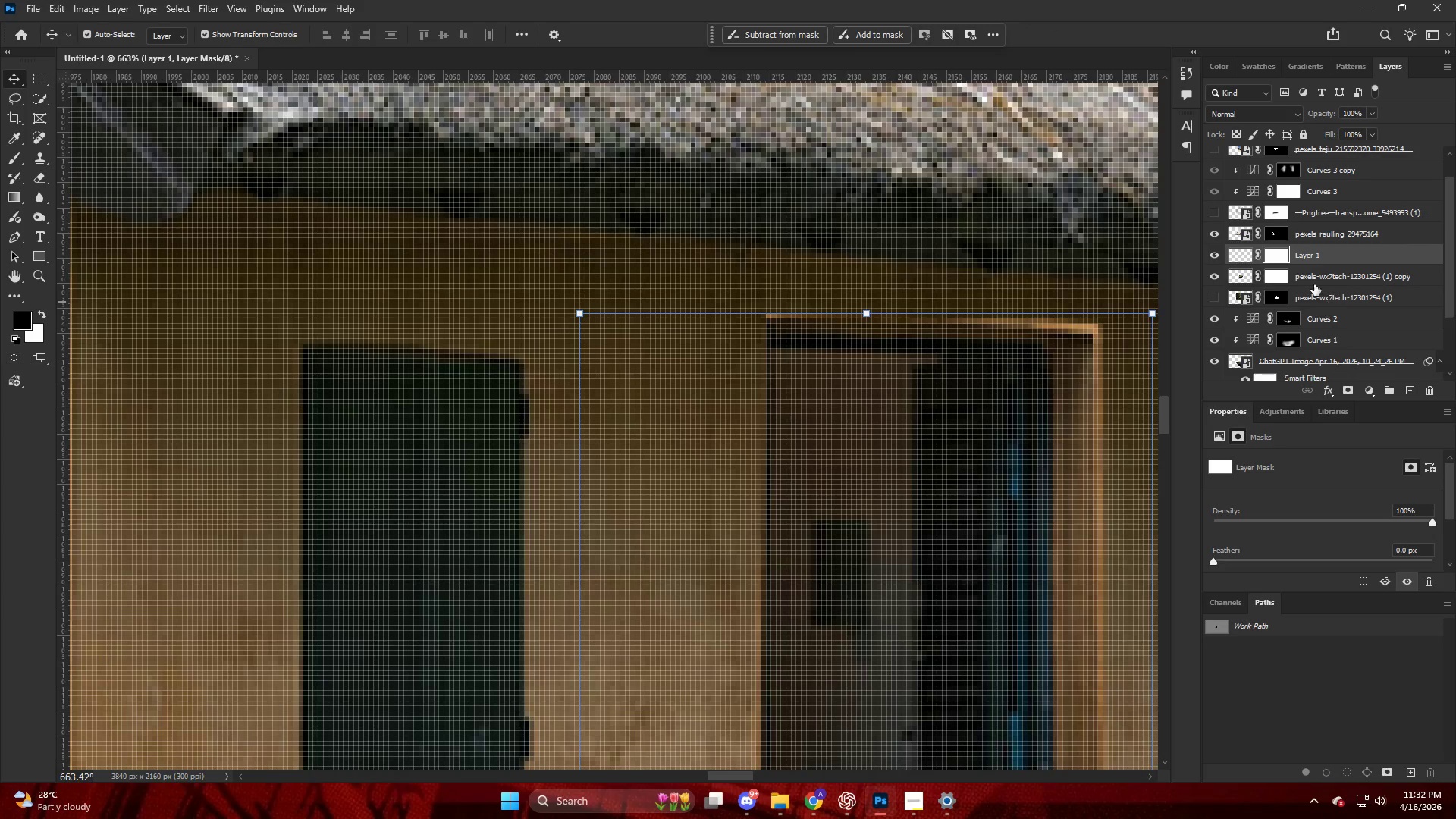 
hold_key(key=AltLeft, duration=0.53)
scroll: coordinate [936, 300], scroll_direction: up, amount: 8.0
 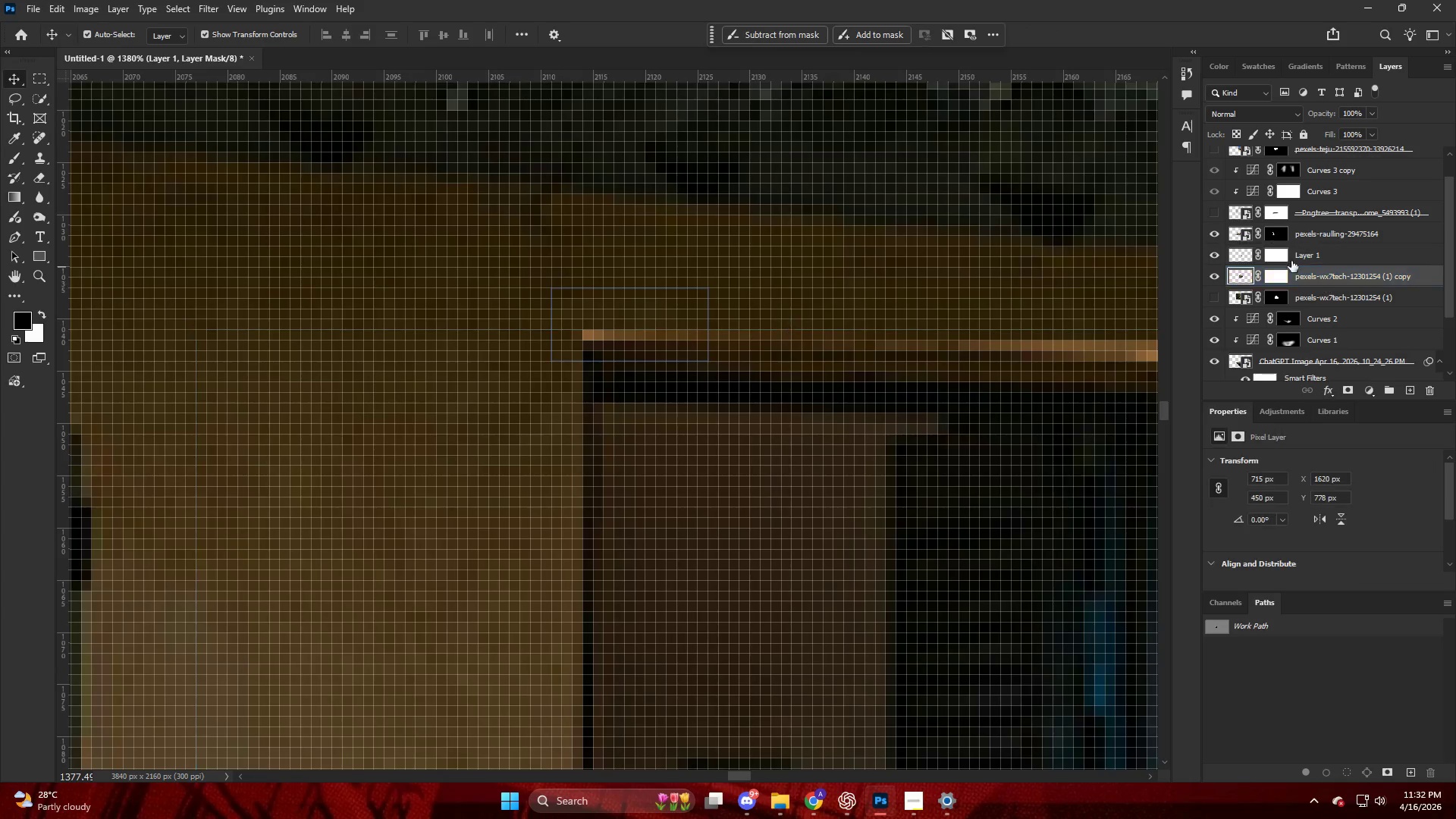 
double_click([1282, 253])
 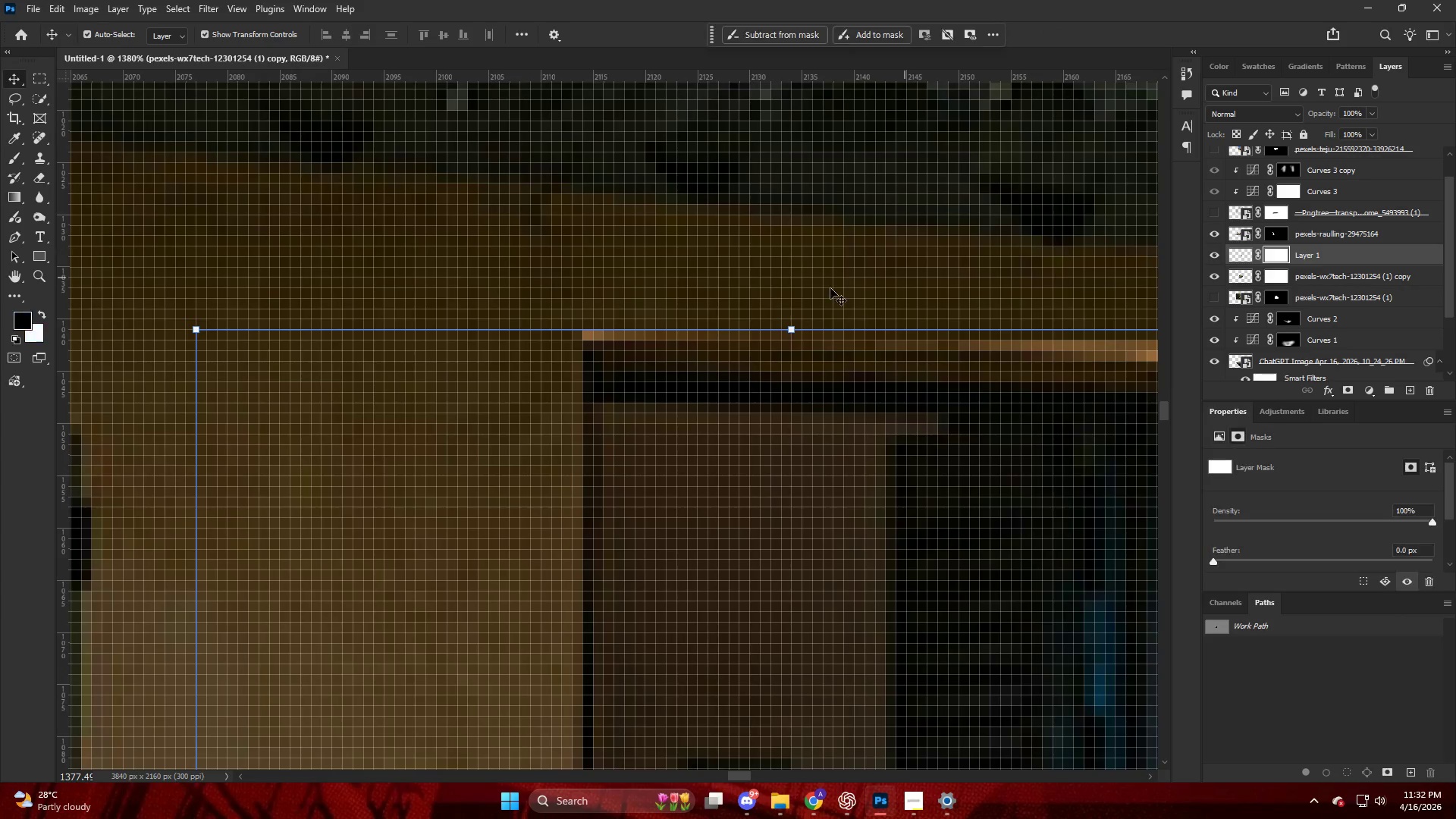 
key(X)
 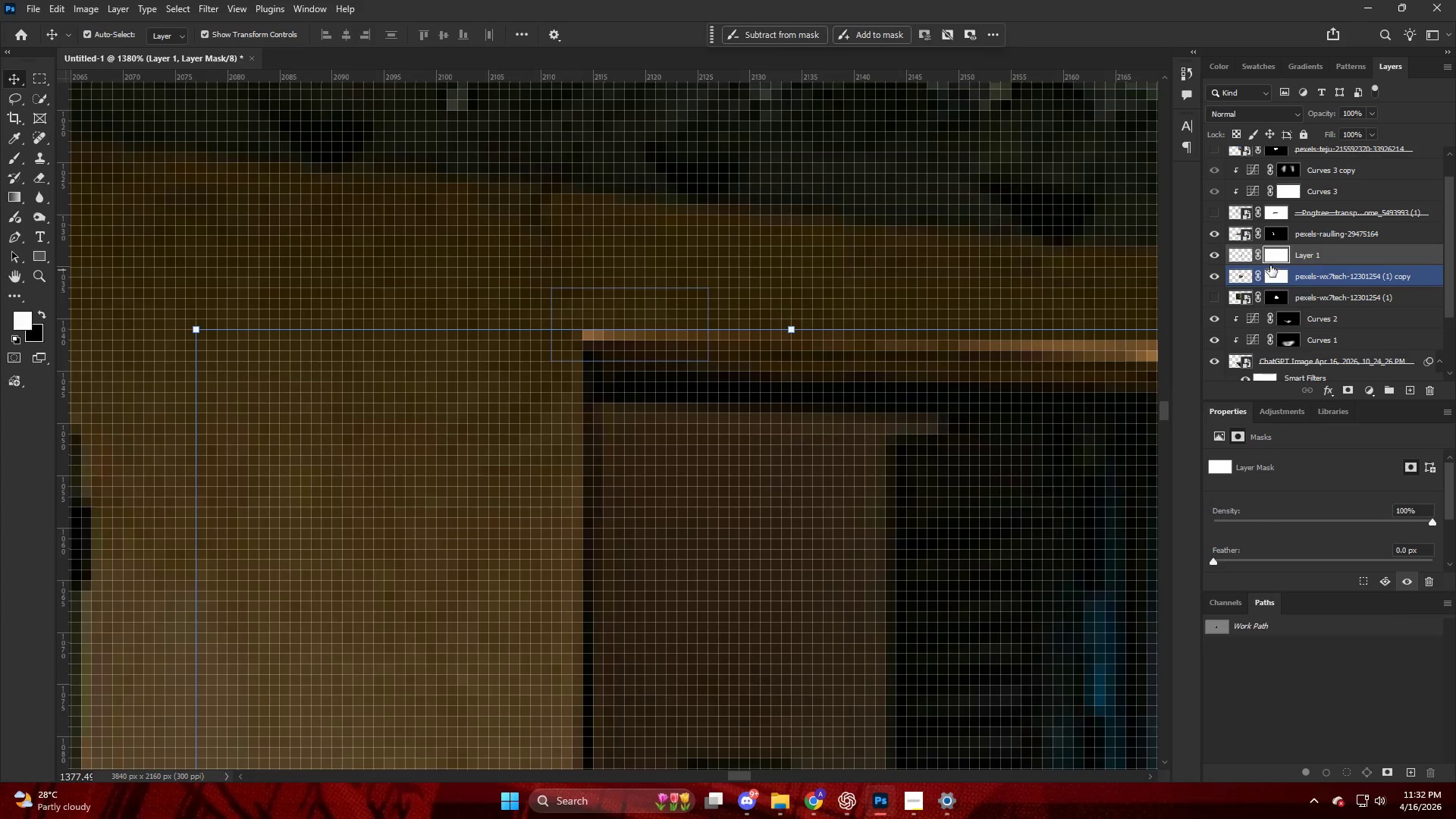 
double_click([1287, 279])
 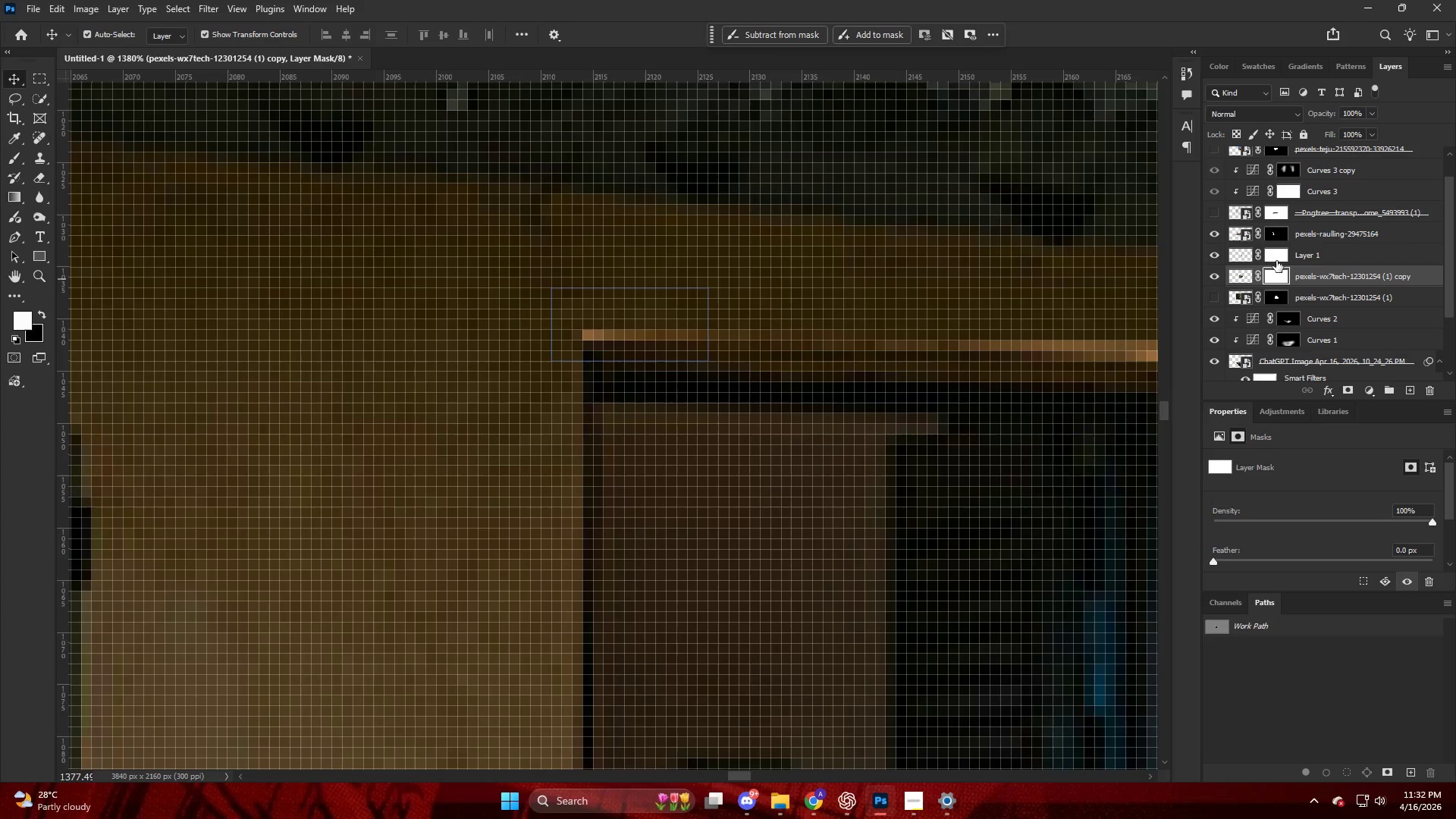 
left_click([1276, 257])
 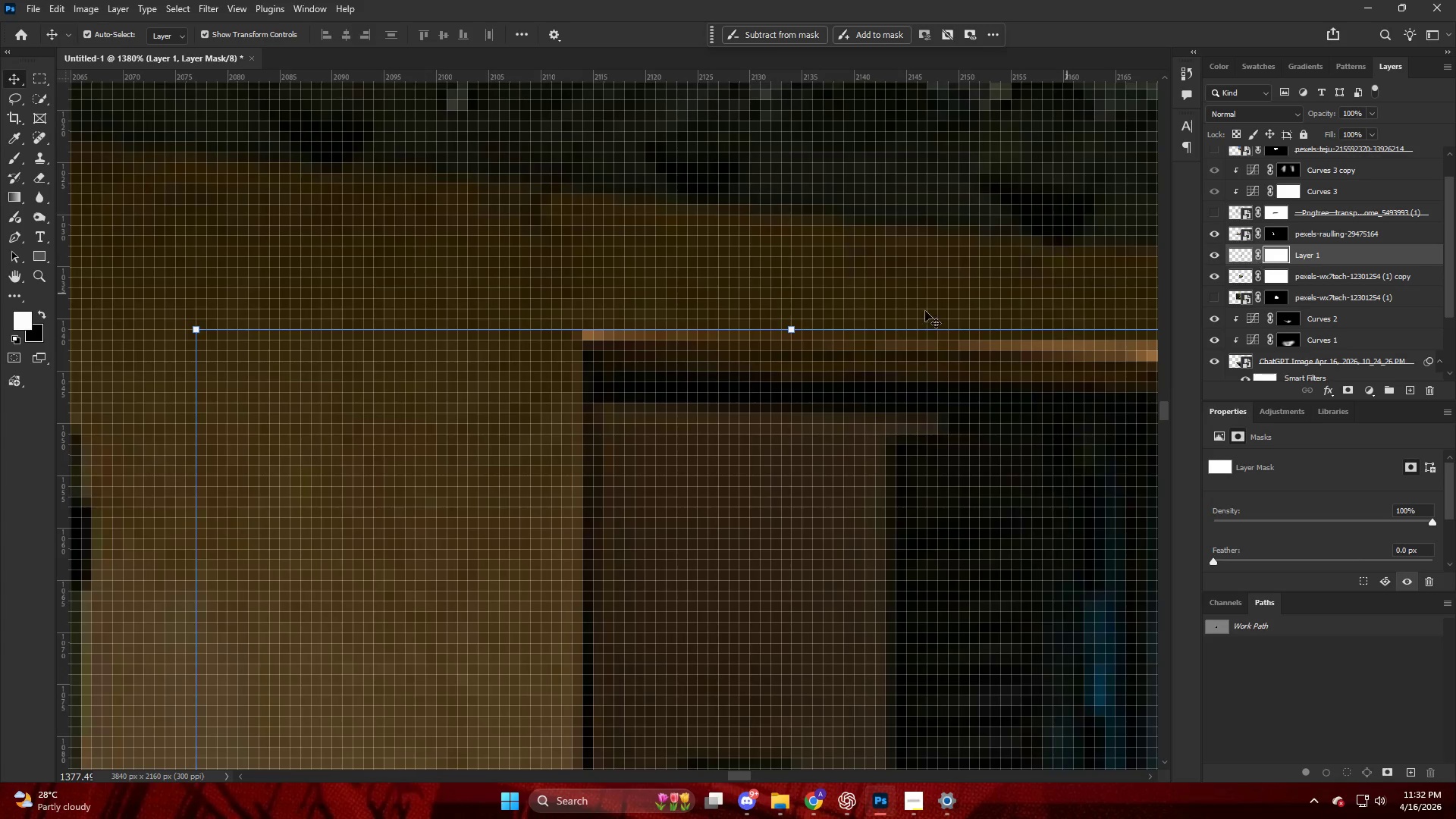 
key(B)
 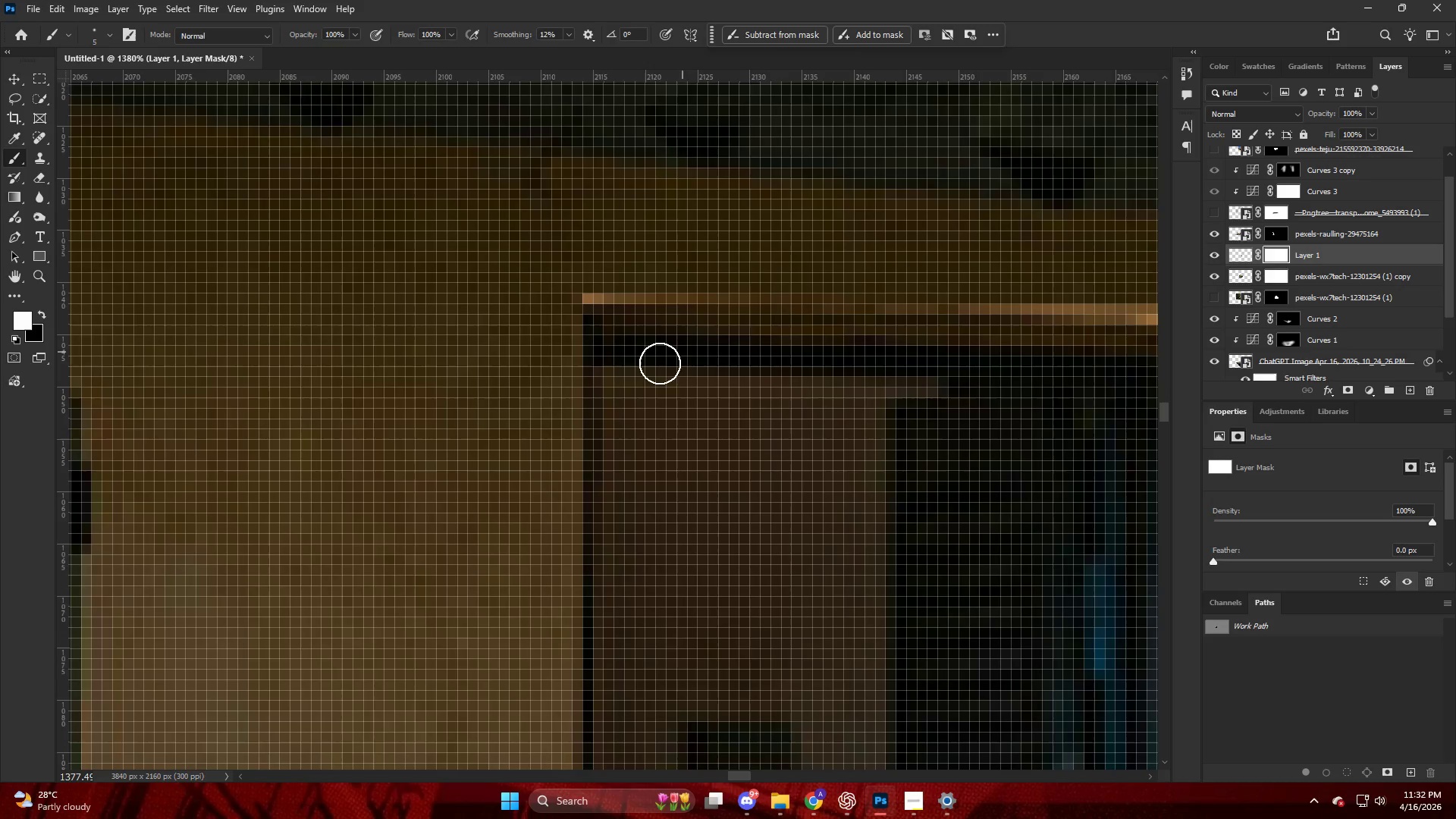 
scroll: coordinate [726, 332], scroll_direction: down, amount: 3.0
 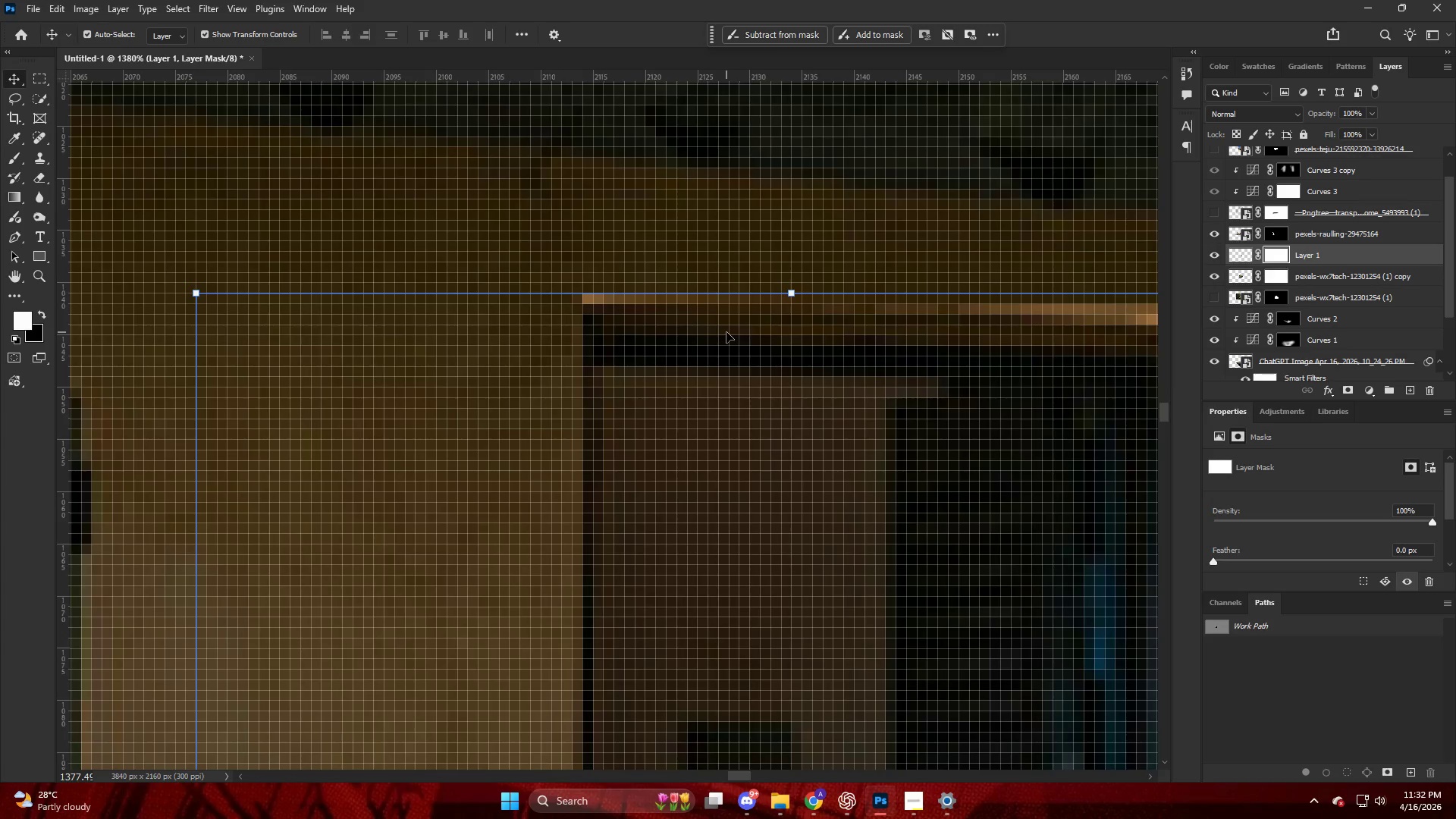 
hold_key(key=AltLeft, duration=0.31)
 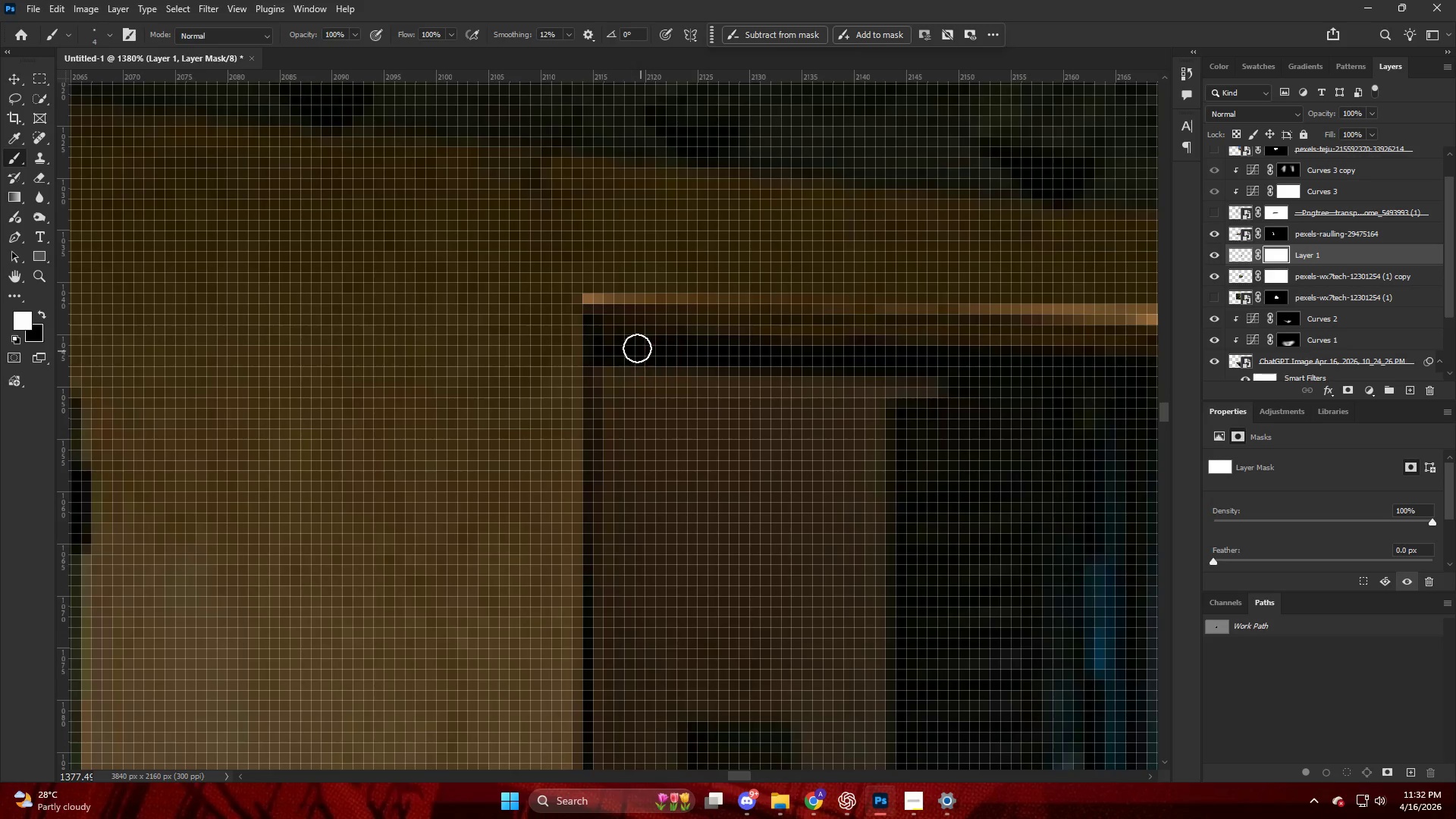 
key(X)
 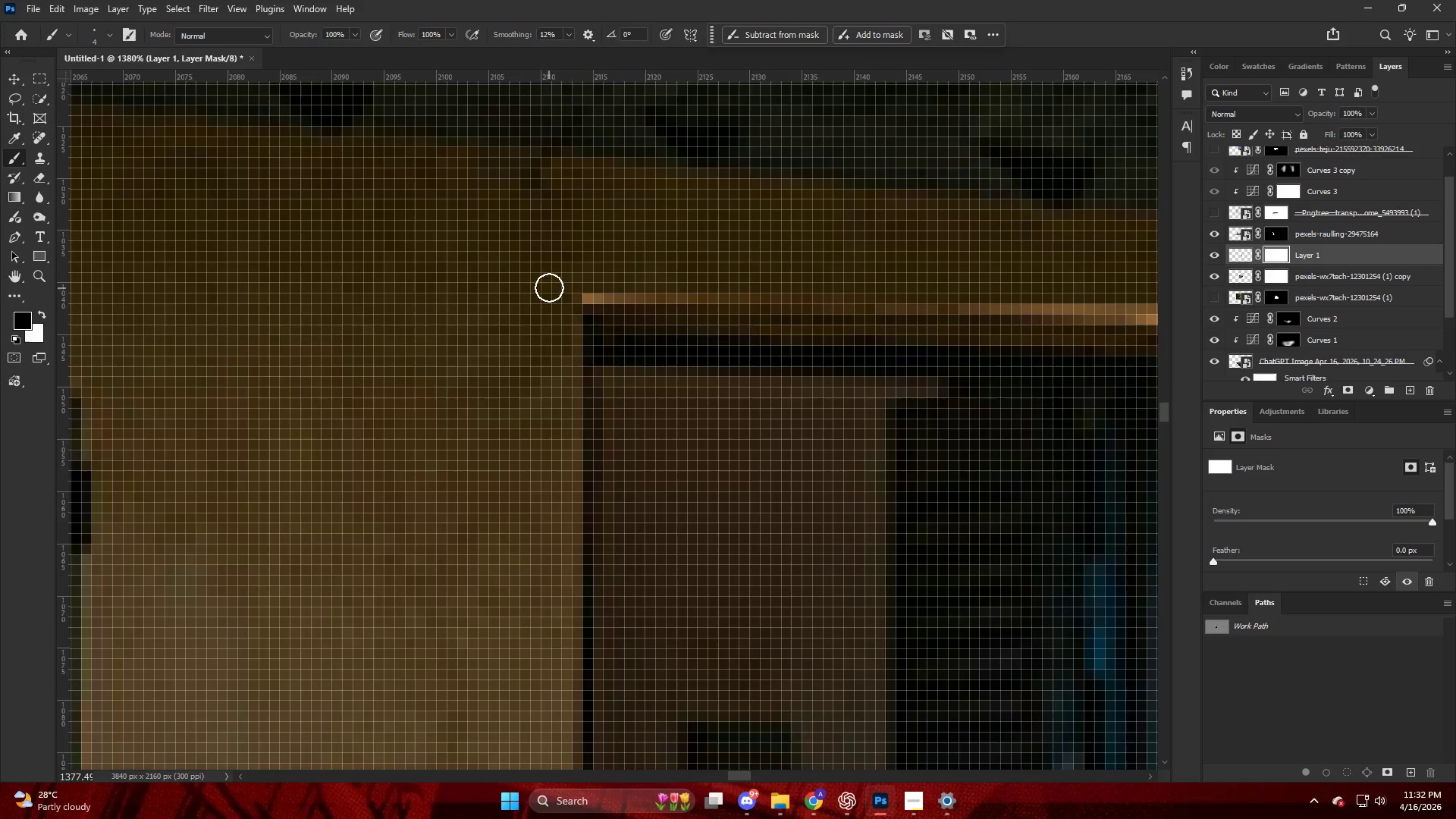 
left_click_drag(start_coordinate=[560, 287], to_coordinate=[832, 286])
 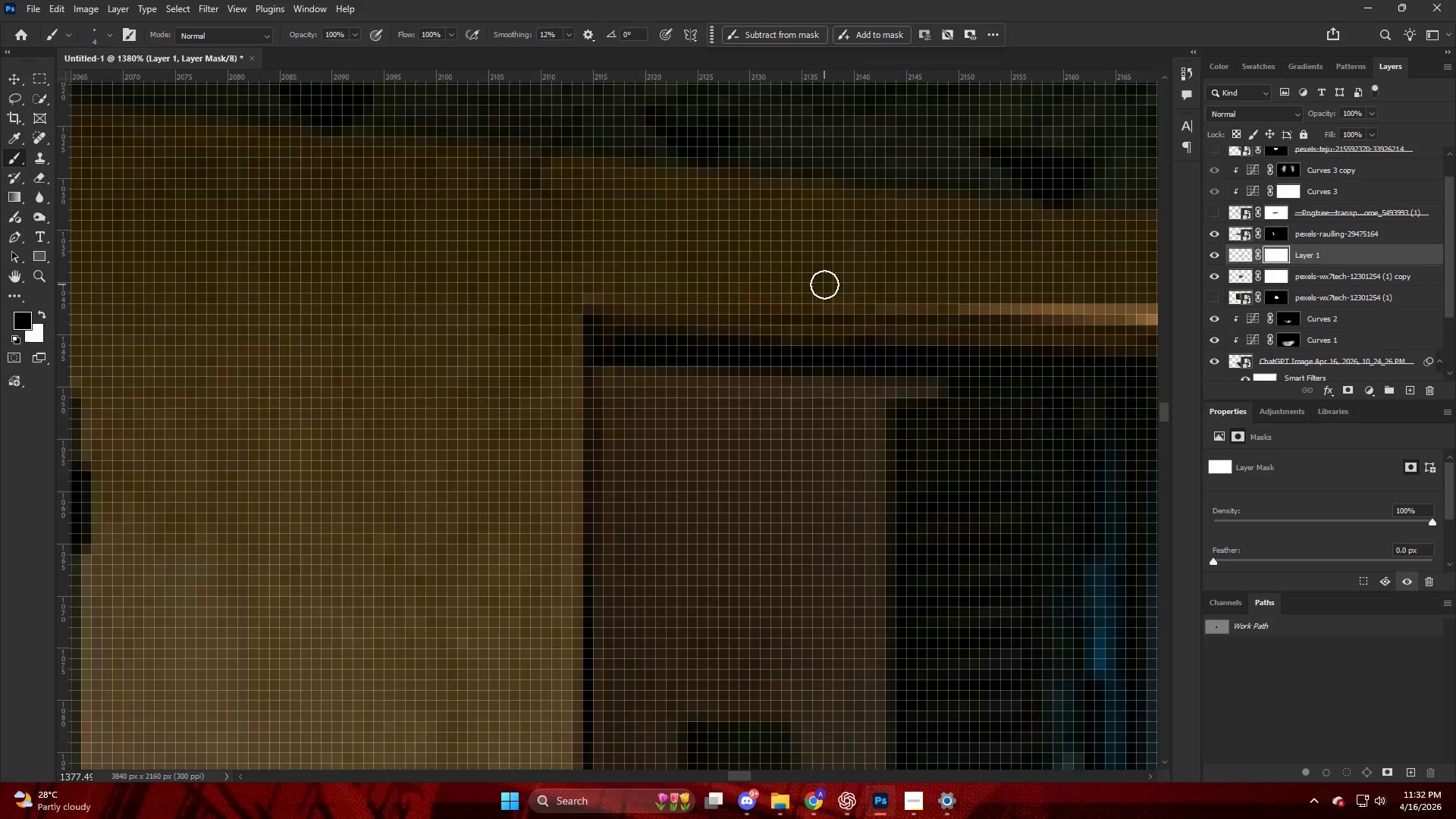 
hold_key(key=ControlLeft, duration=0.83)
scroll: coordinate [792, 302], scroll_direction: down, amount: 27.0
 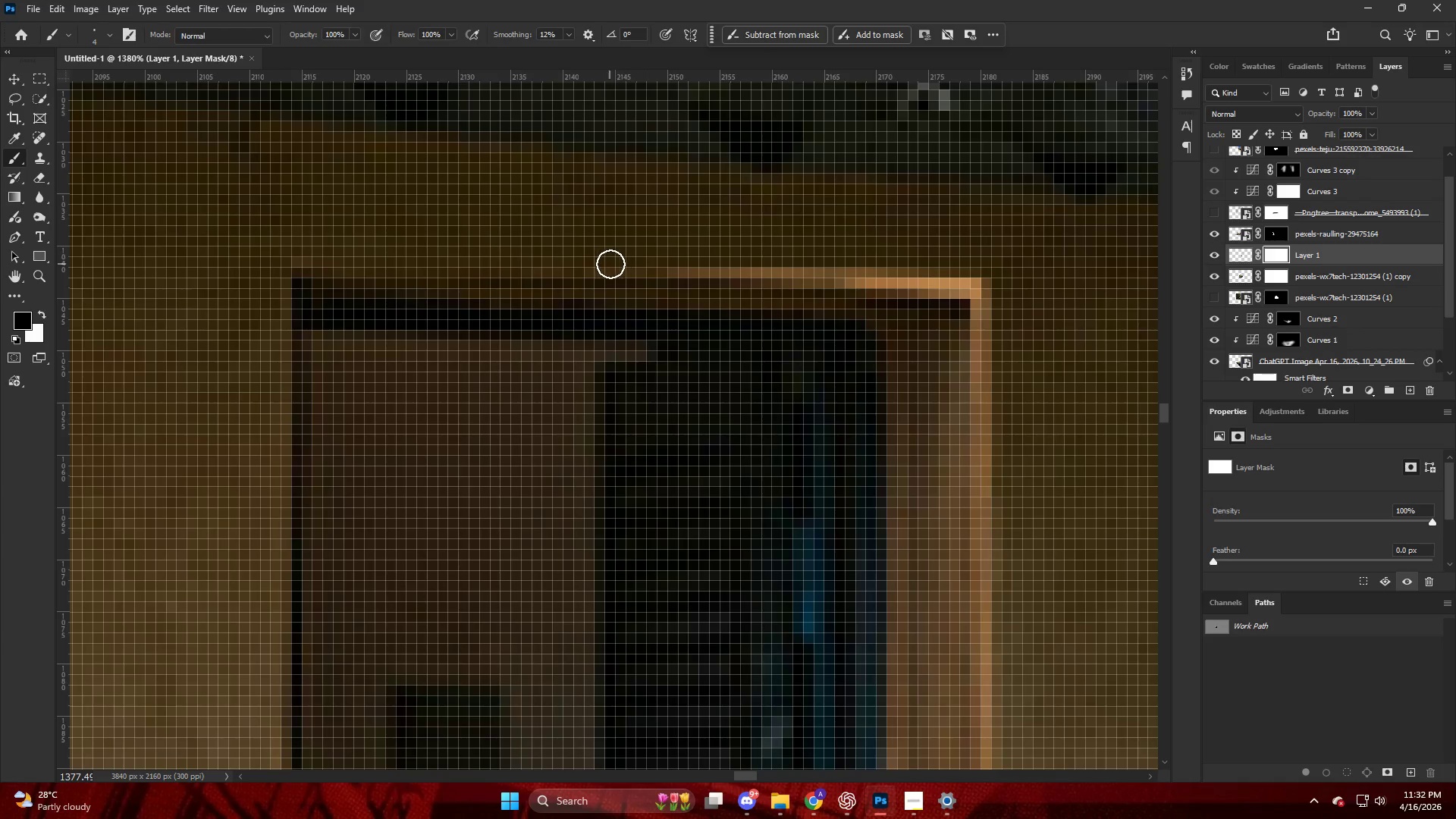 
left_click_drag(start_coordinate=[618, 262], to_coordinate=[1024, 268])
 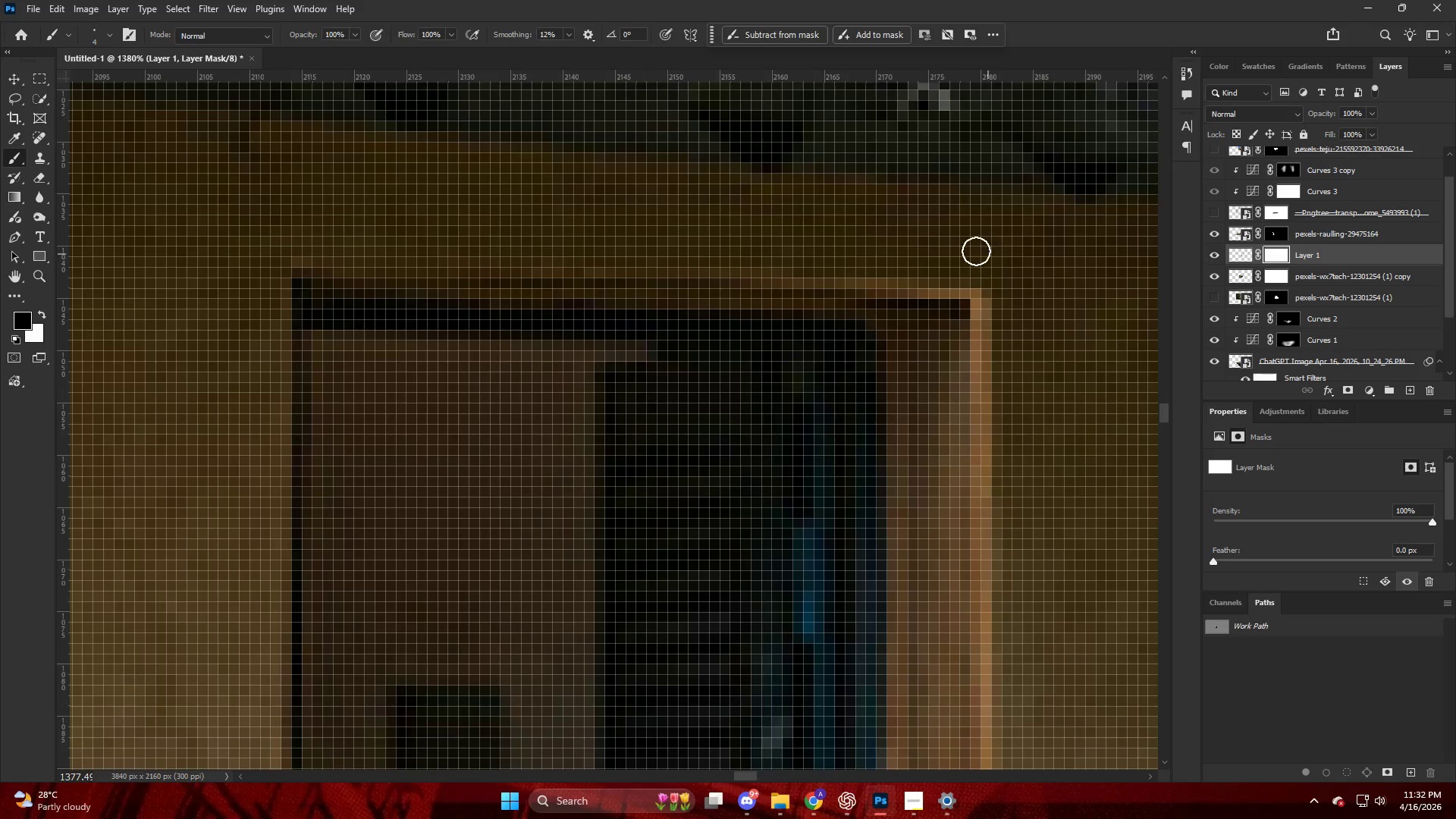 
left_click_drag(start_coordinate=[968, 244], to_coordinate=[786, 256])
 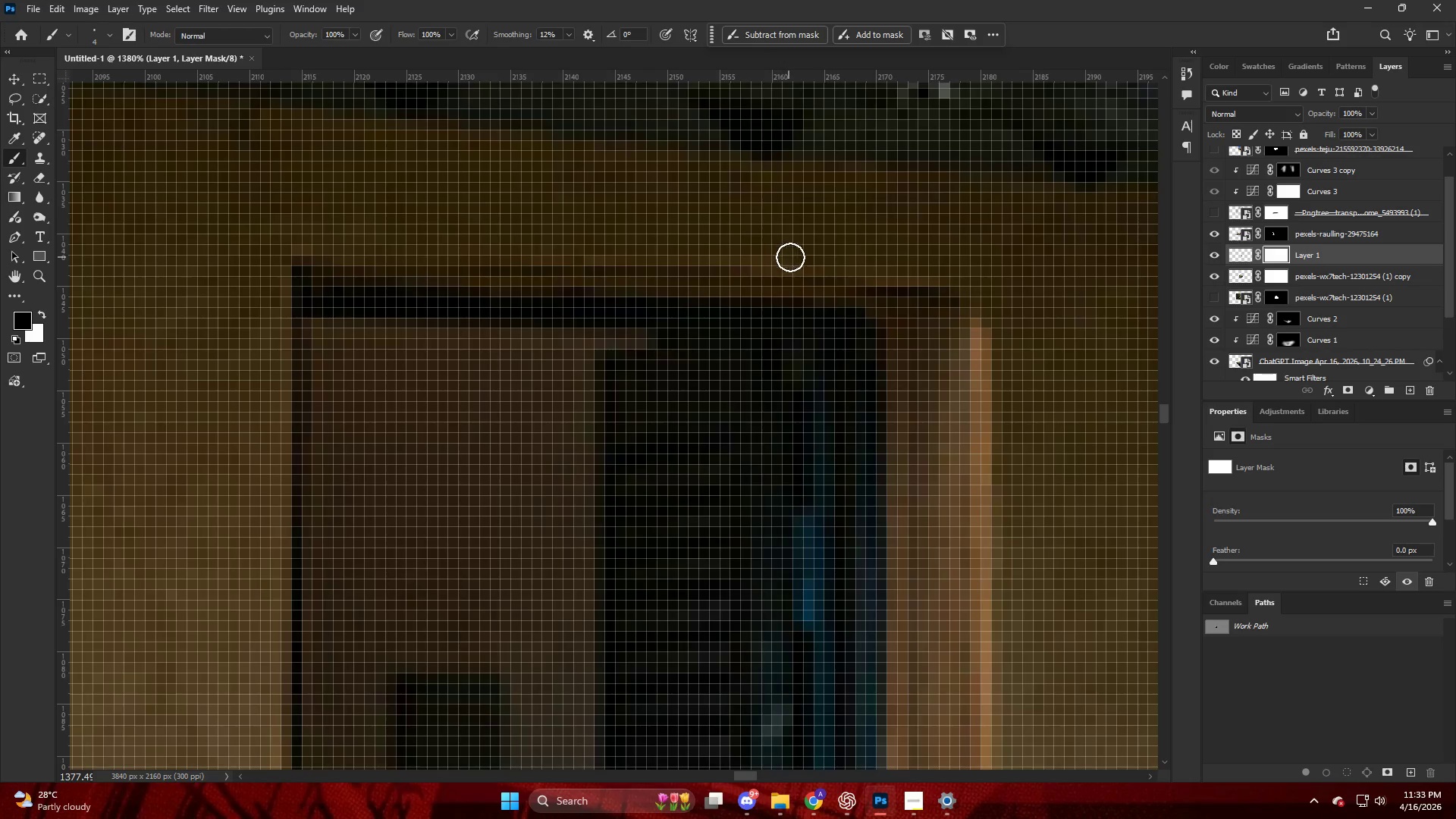 
scroll: coordinate [971, 250], scroll_direction: down, amount: 1.0
 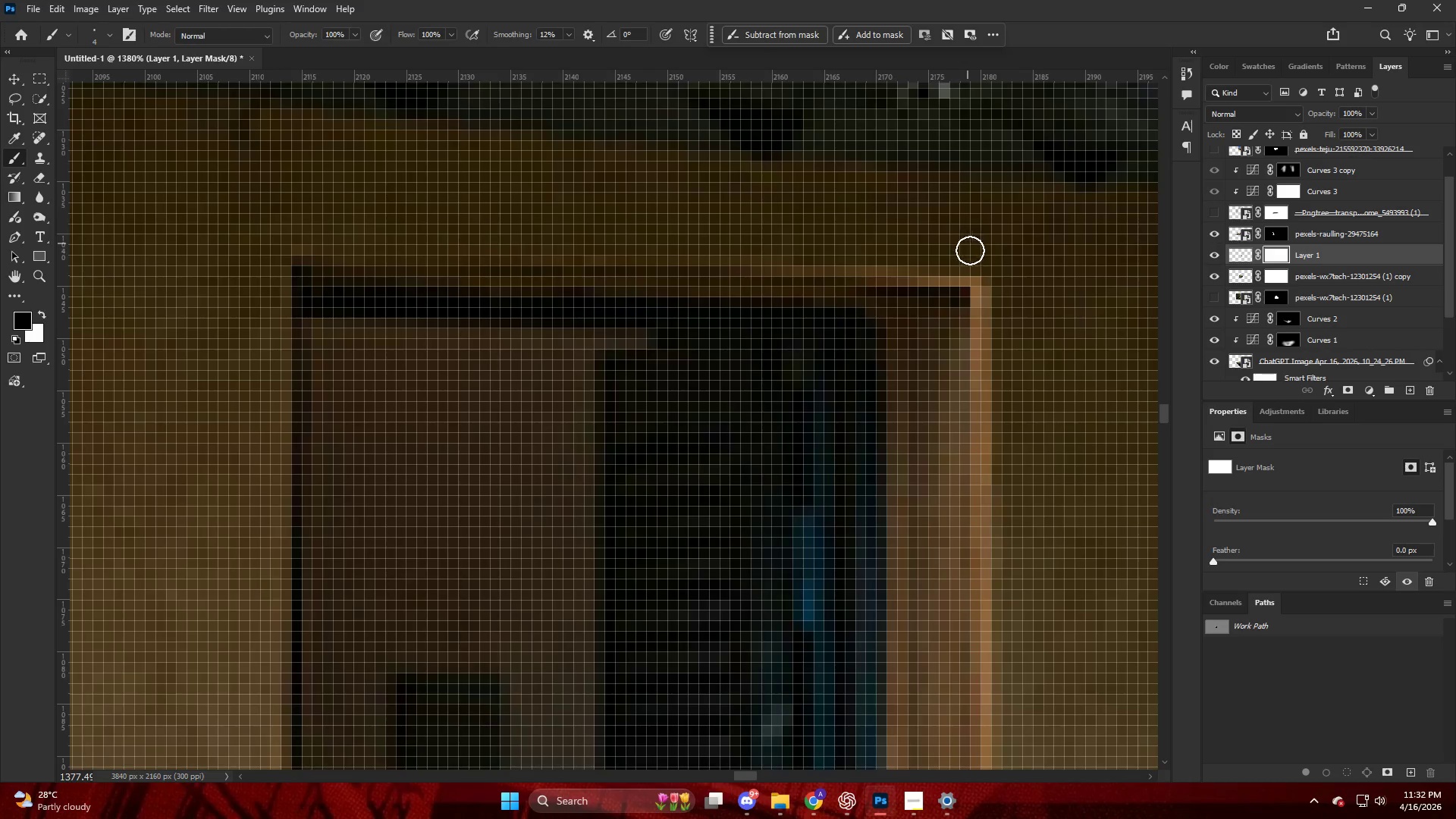 
hold_key(key=AltLeft, duration=0.42)
 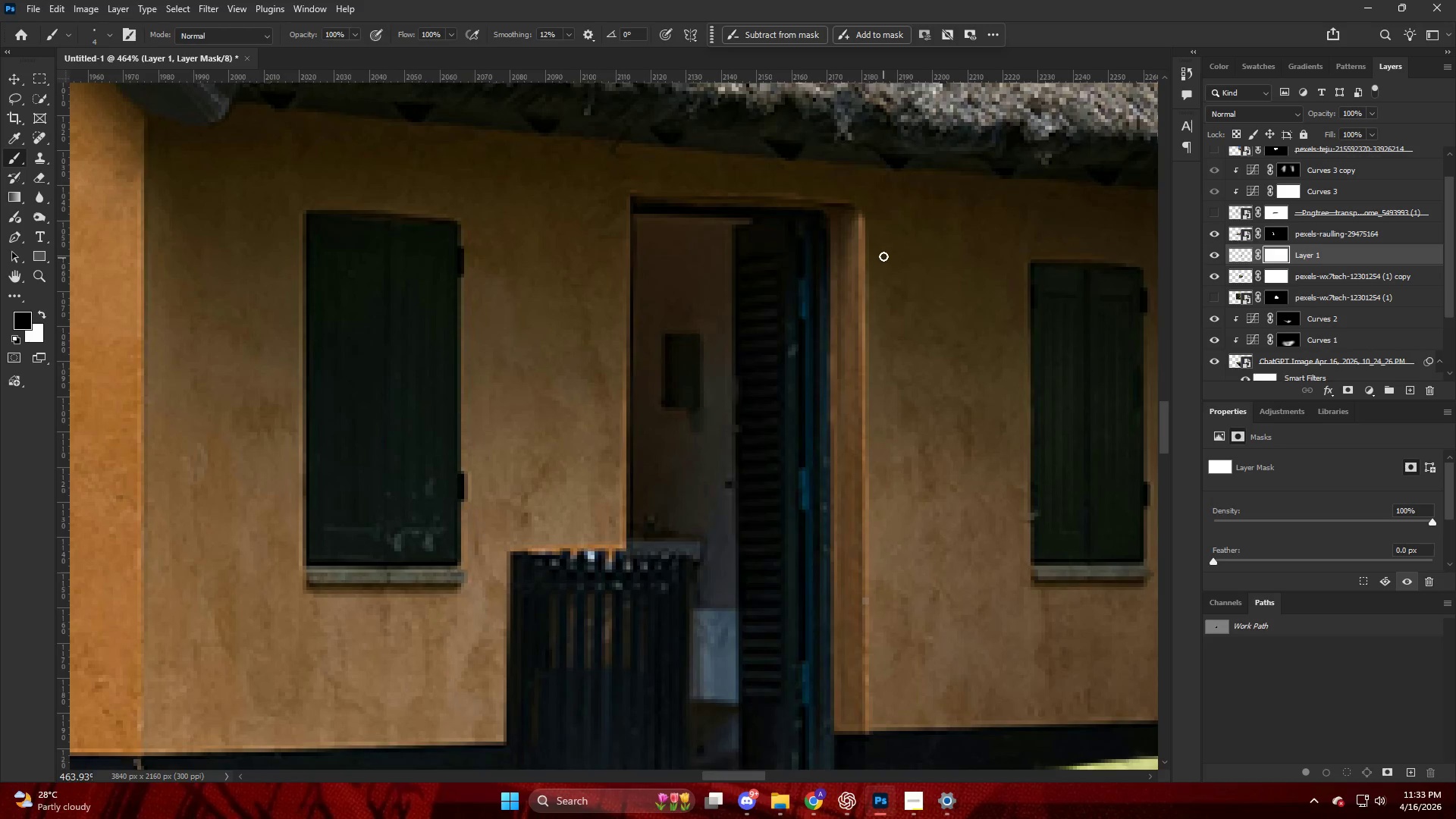 
key(Alt+AltLeft)
 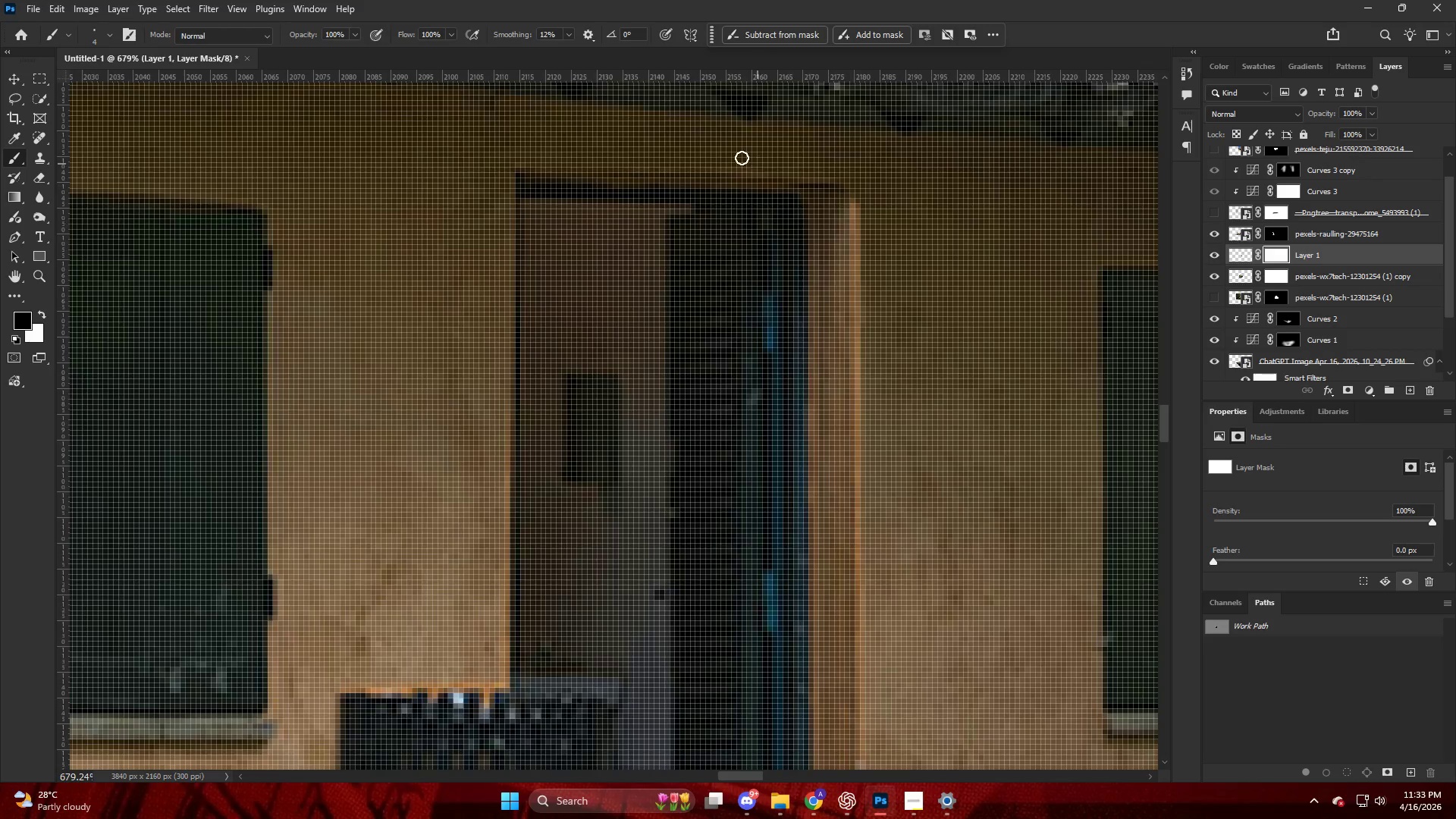 
scroll: coordinate [876, 242], scroll_direction: down, amount: 14.0
 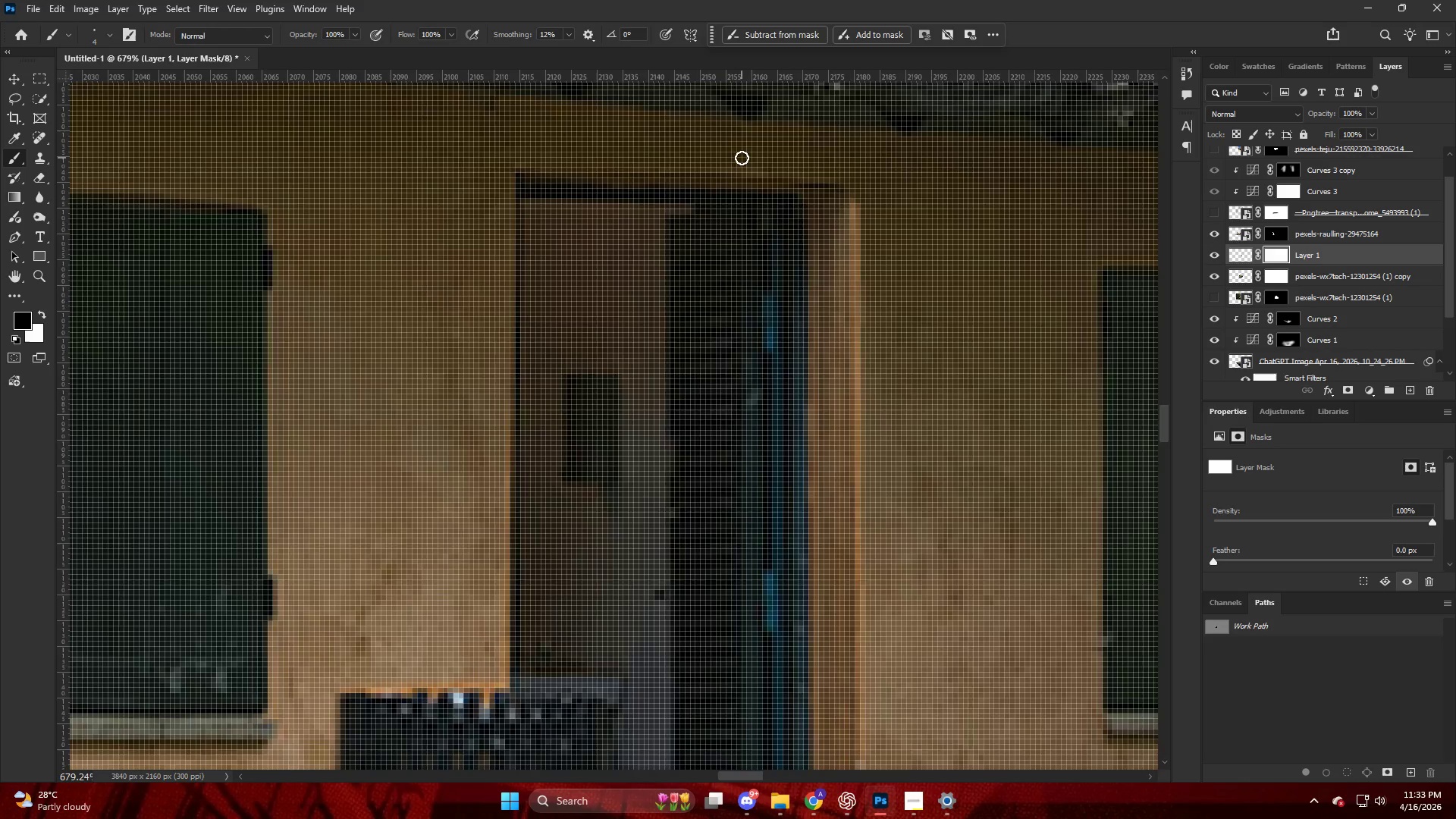 
hold_key(key=AltLeft, duration=0.44)
 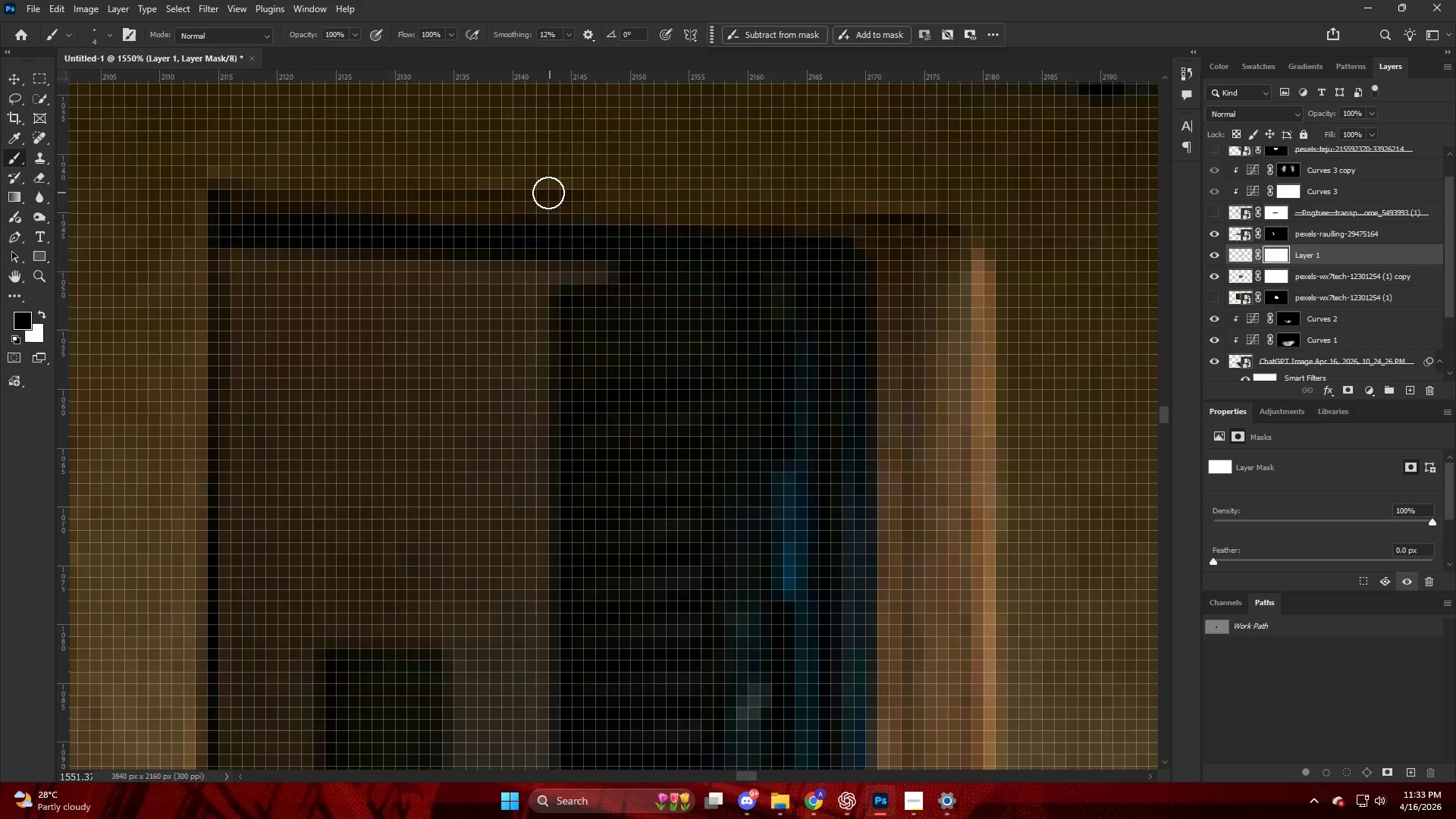 
left_click_drag(start_coordinate=[820, 185], to_coordinate=[548, 193])
 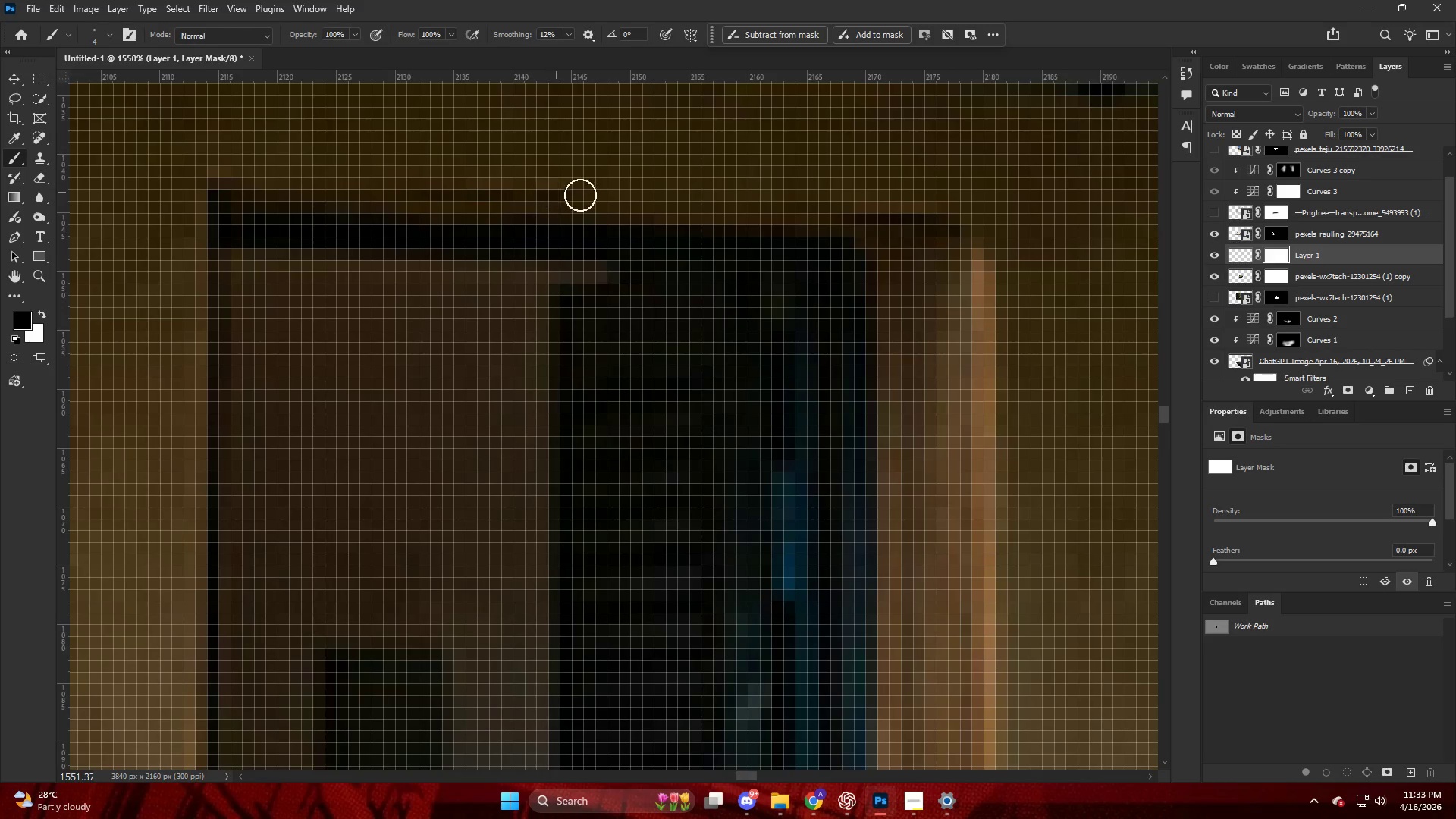 
scroll: coordinate [755, 160], scroll_direction: up, amount: 9.0
 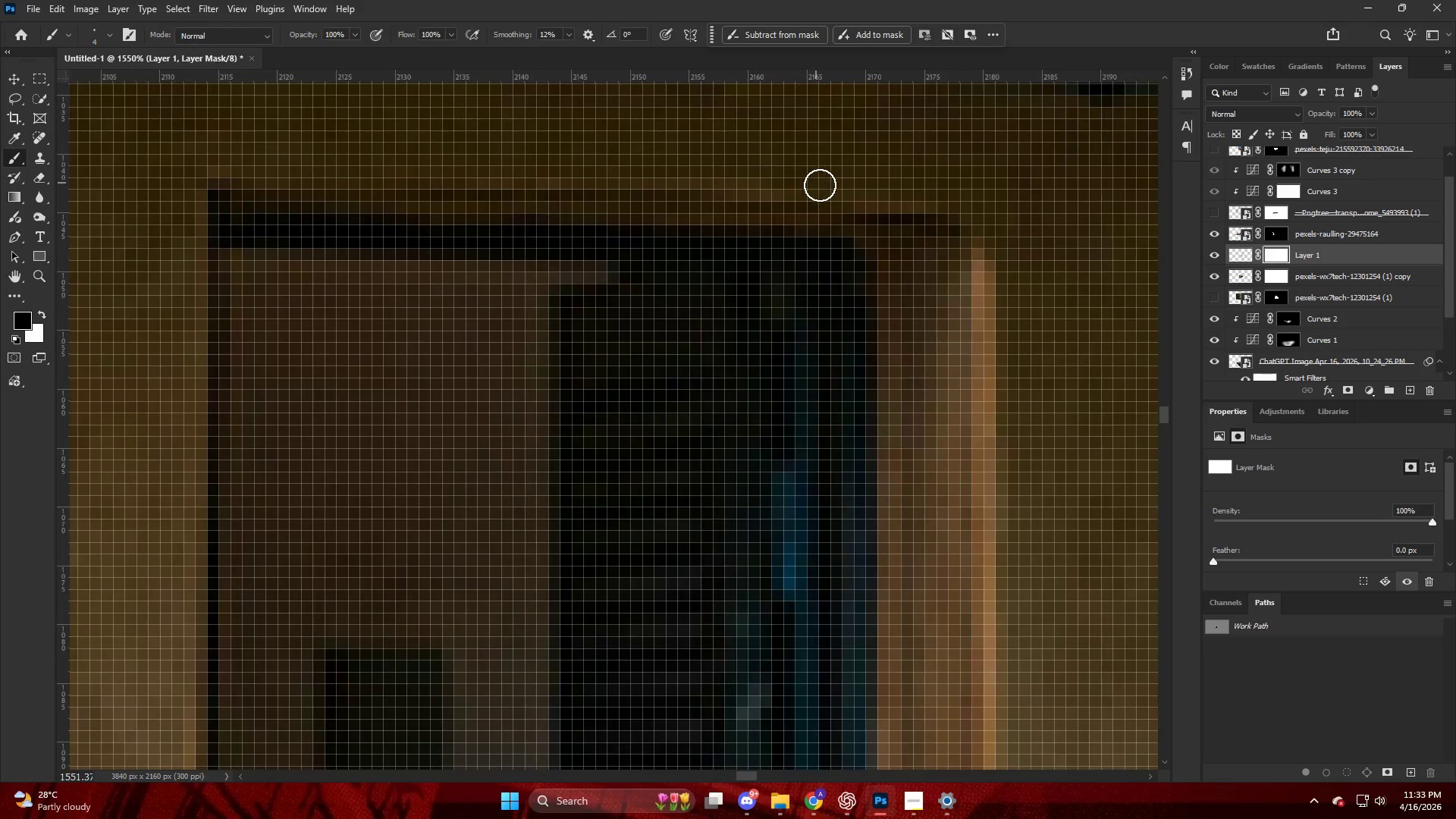 
hold_key(key=AltLeft, duration=0.55)
 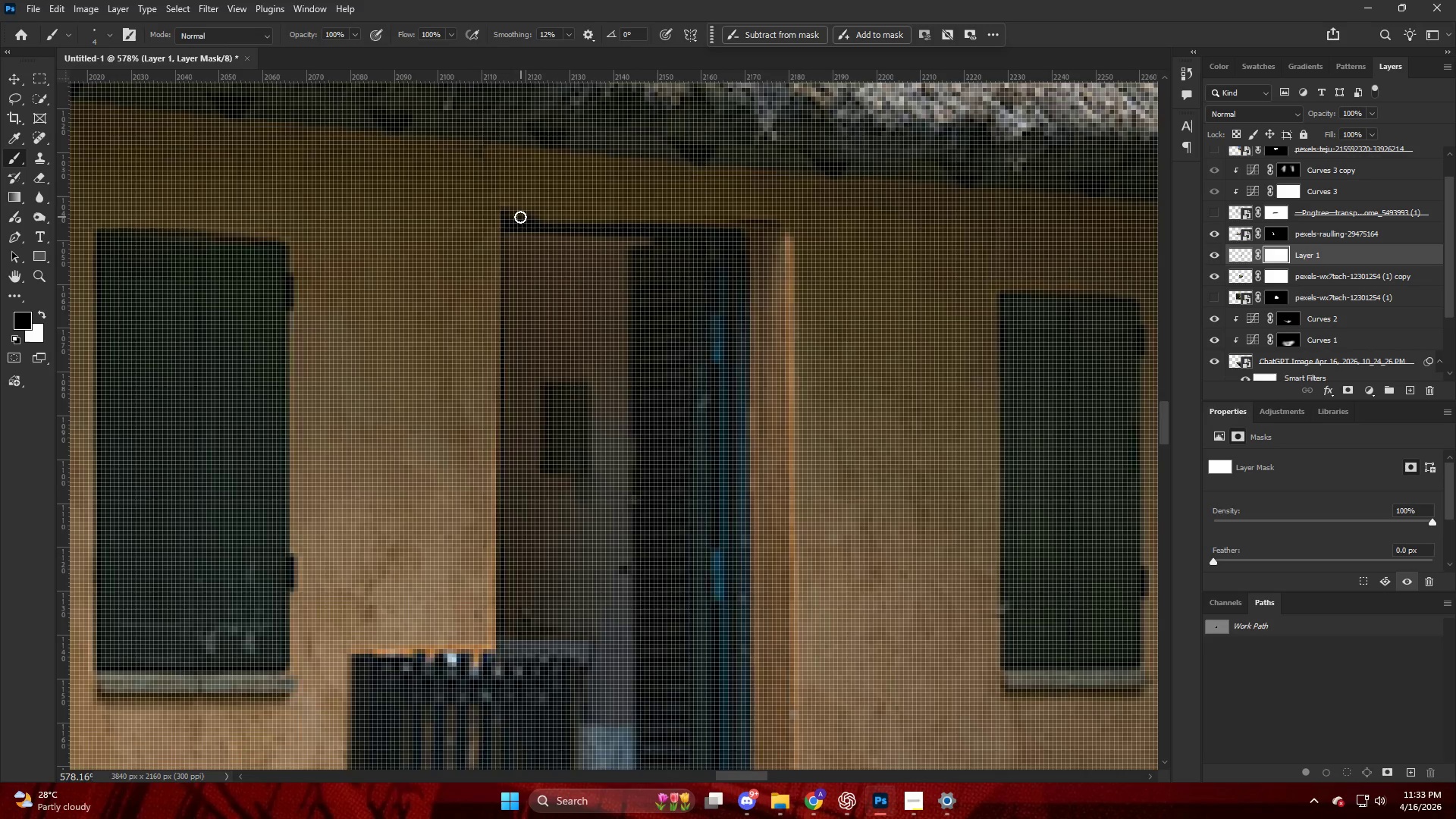 
left_click_drag(start_coordinate=[678, 210], to_coordinate=[521, 217])
 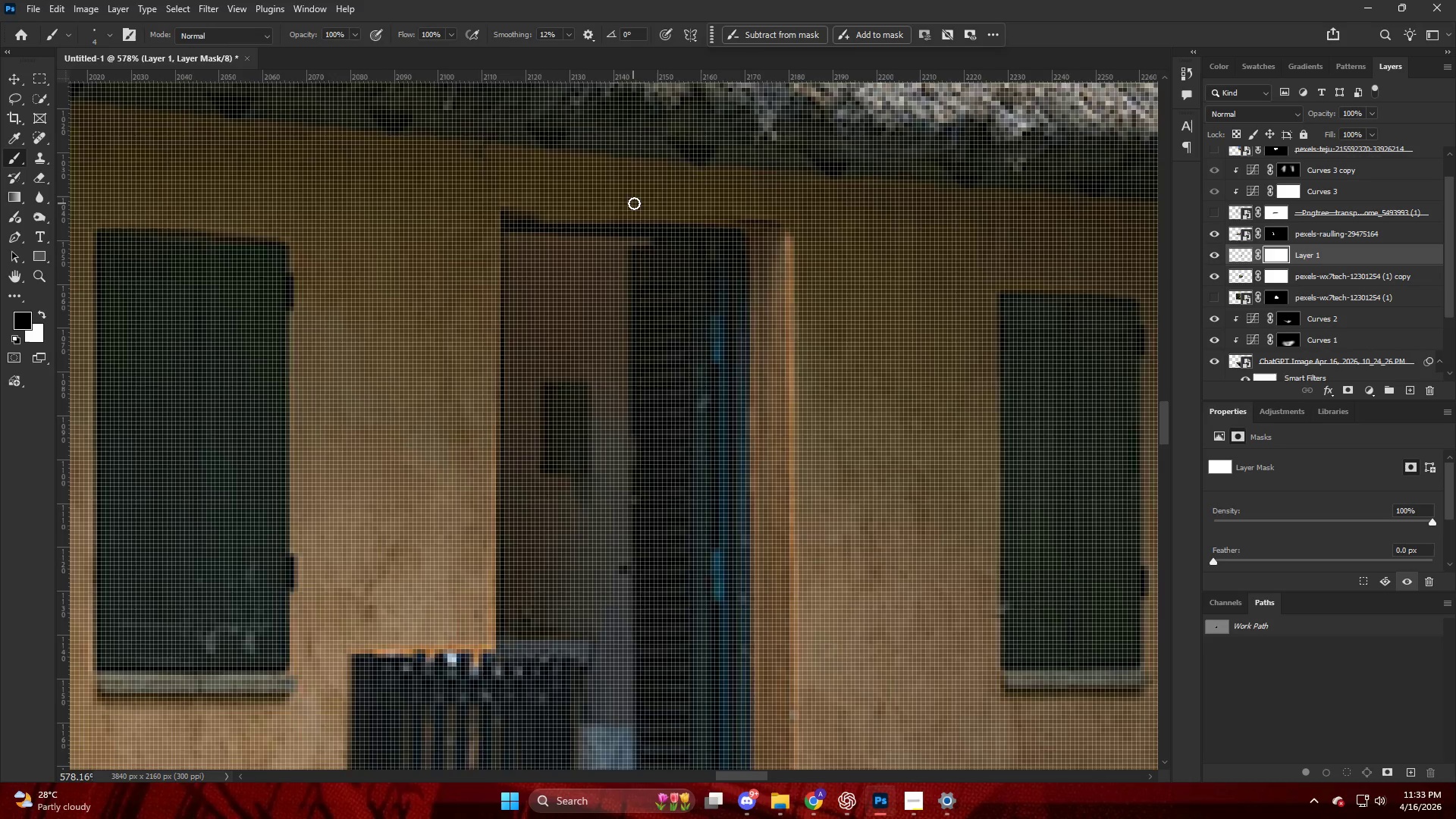 
scroll: coordinate [684, 226], scroll_direction: down, amount: 11.0
 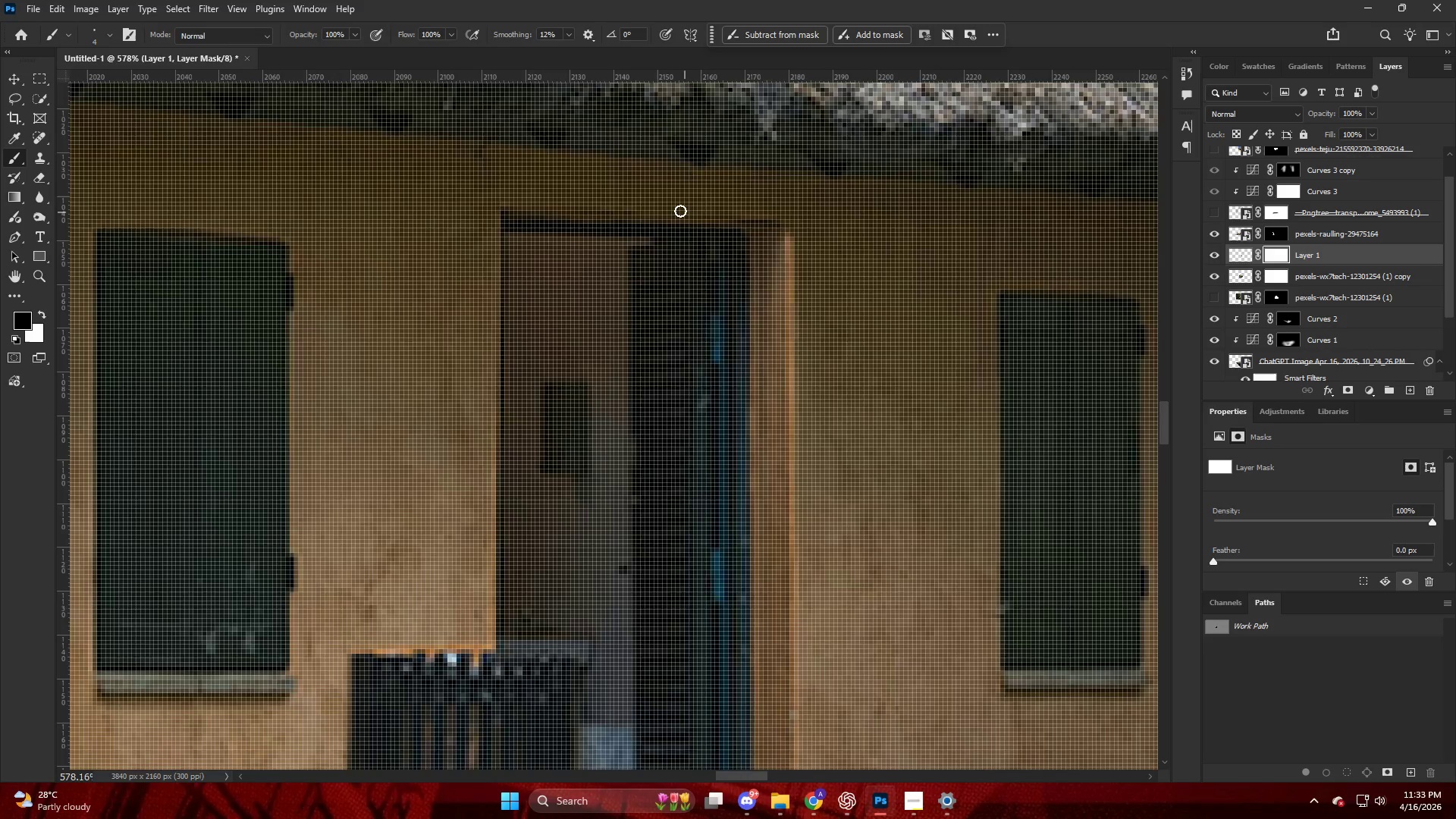 
hold_key(key=AltLeft, duration=0.42)
 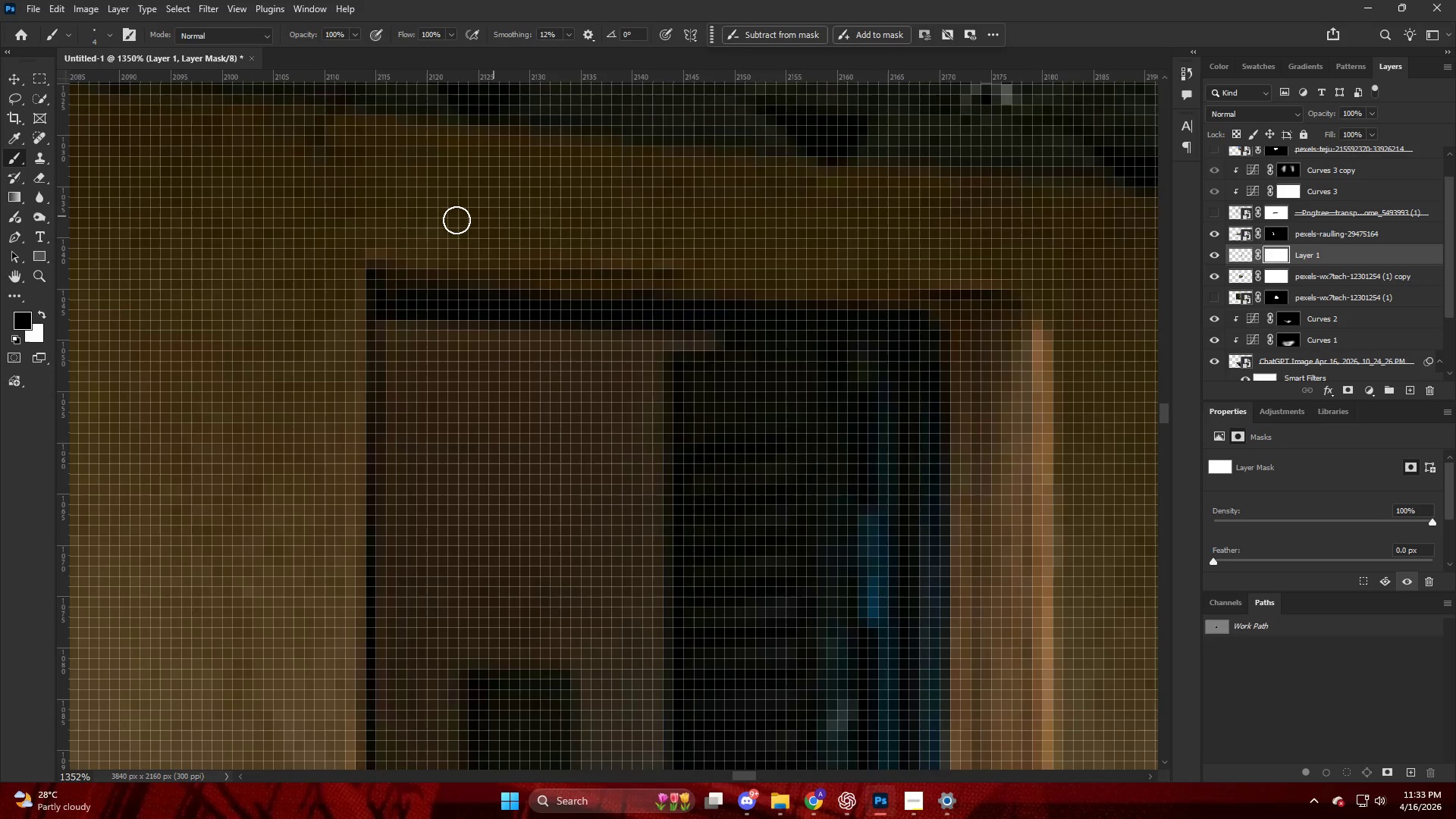 
key(Control+ControlLeft)
 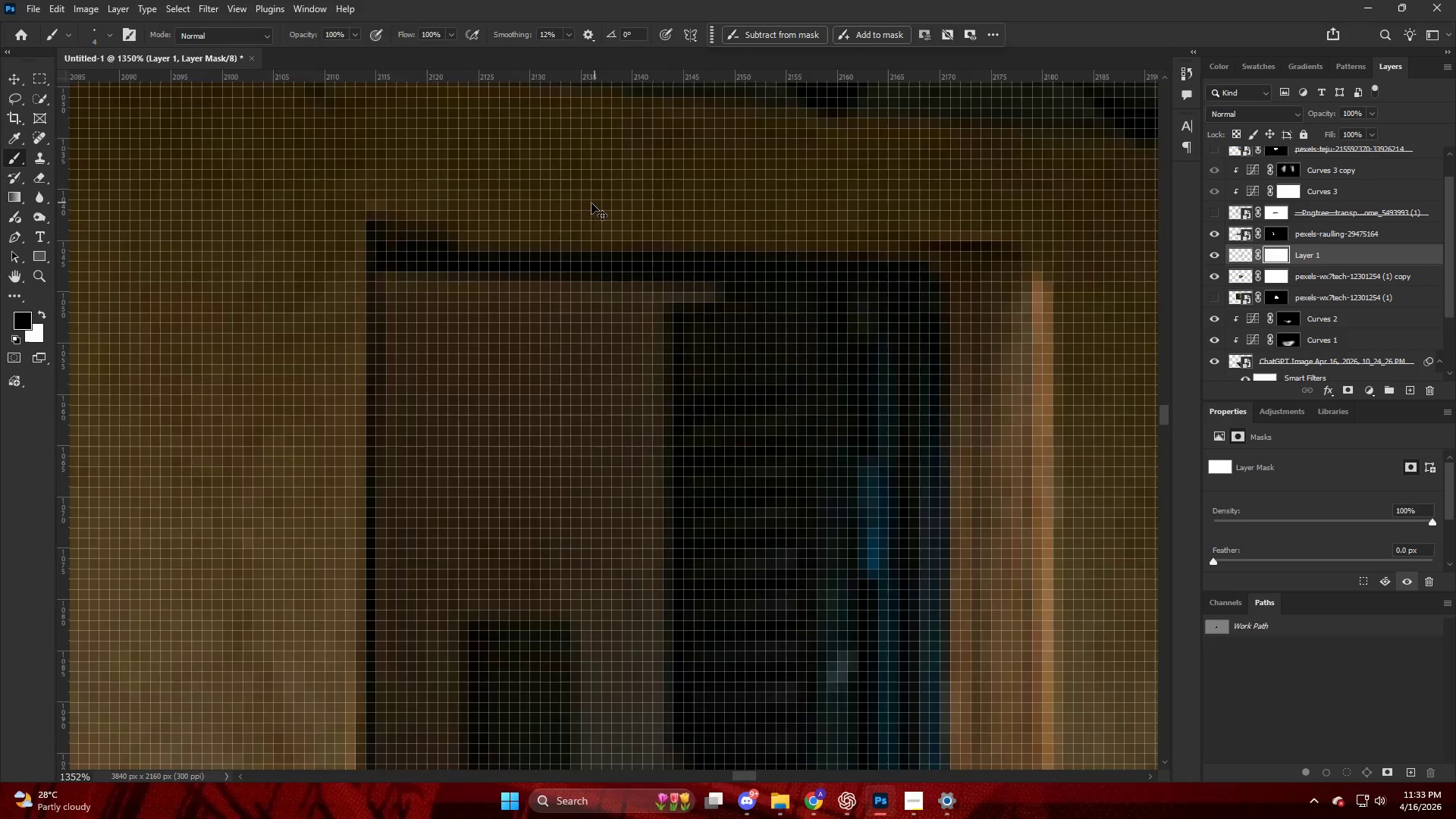 
key(Control+Z)
 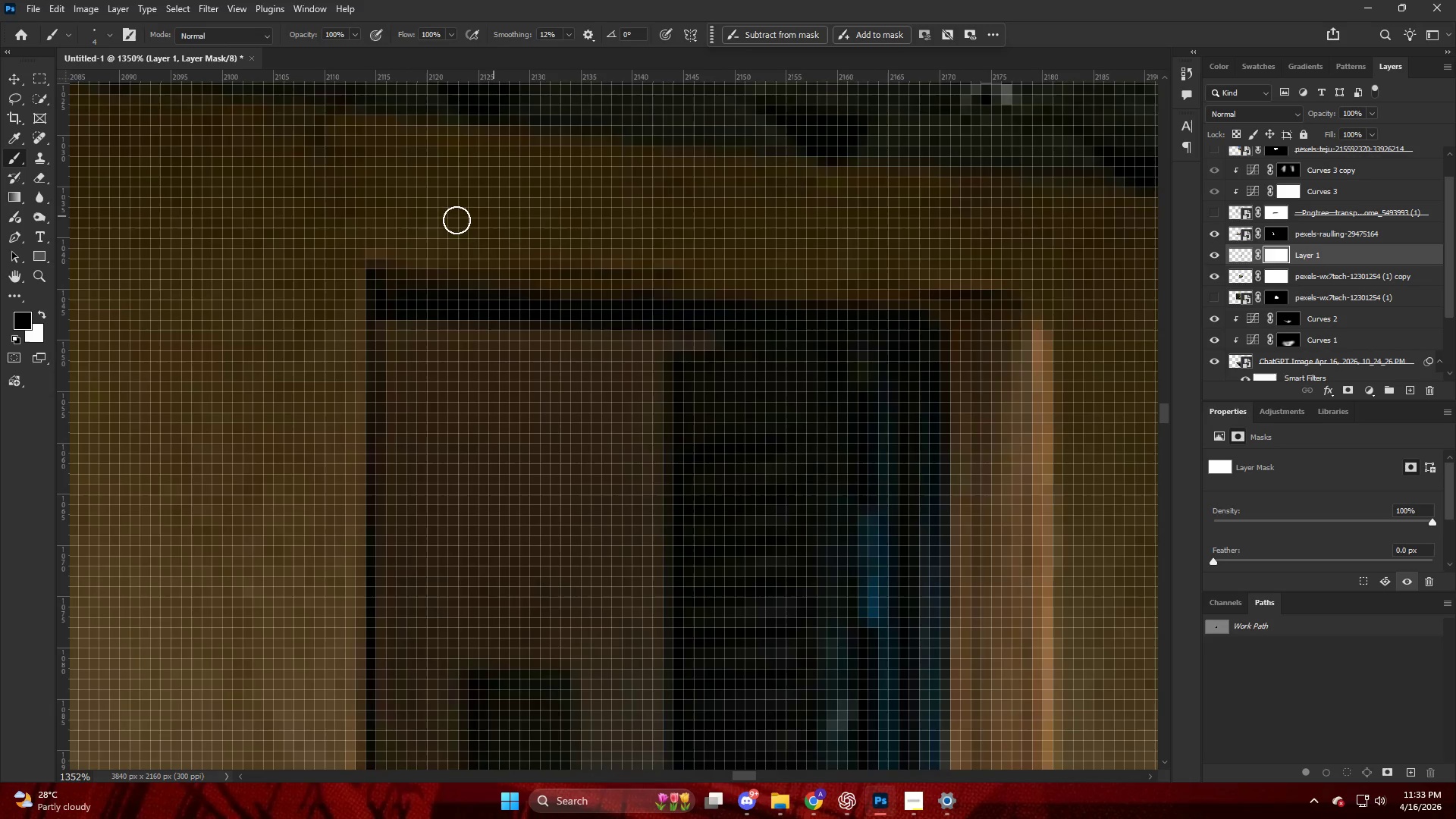 
left_click_drag(start_coordinate=[446, 225], to_coordinate=[415, 232])
 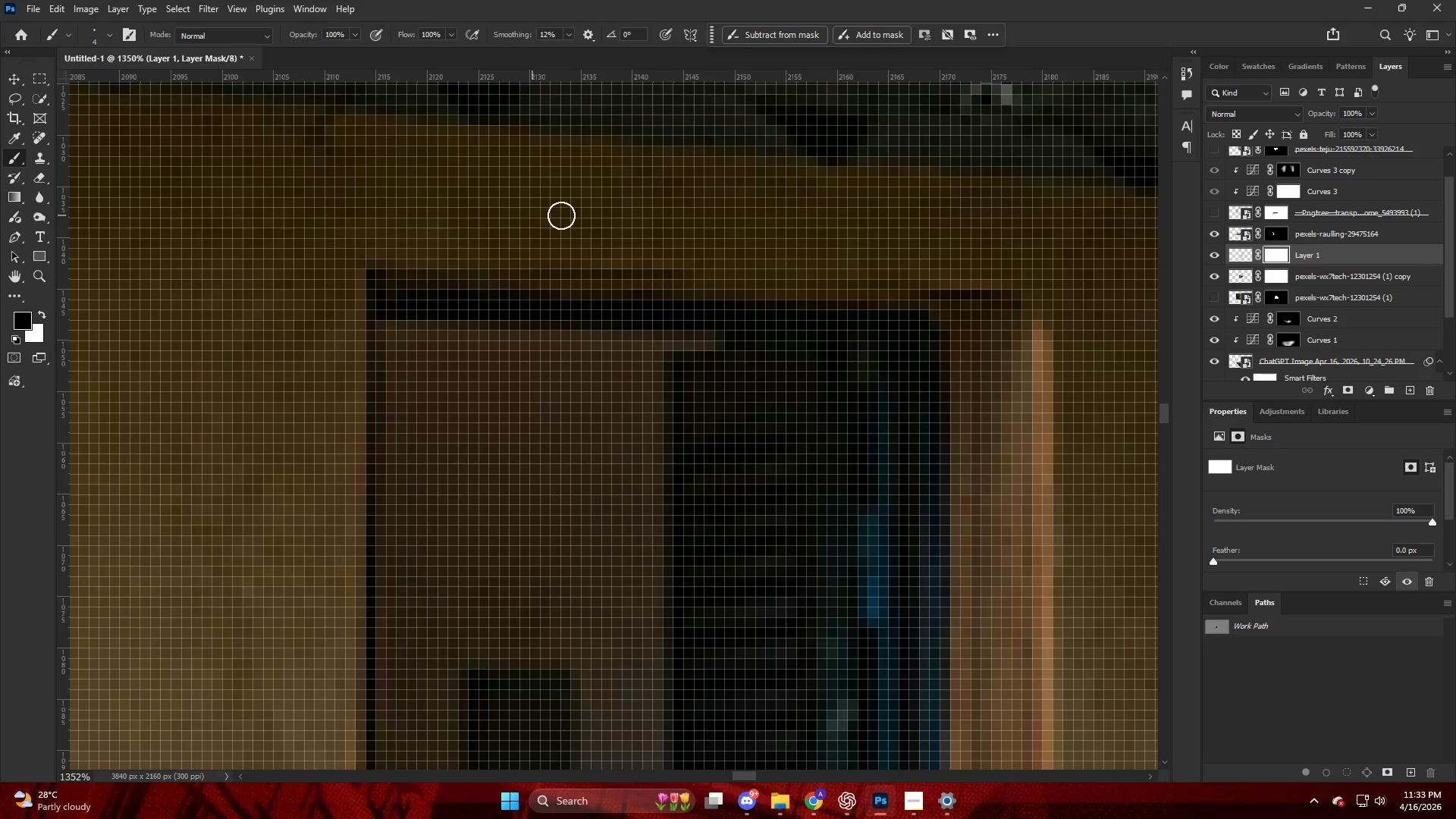 
scroll: coordinate [558, 208], scroll_direction: up, amount: 13.0
 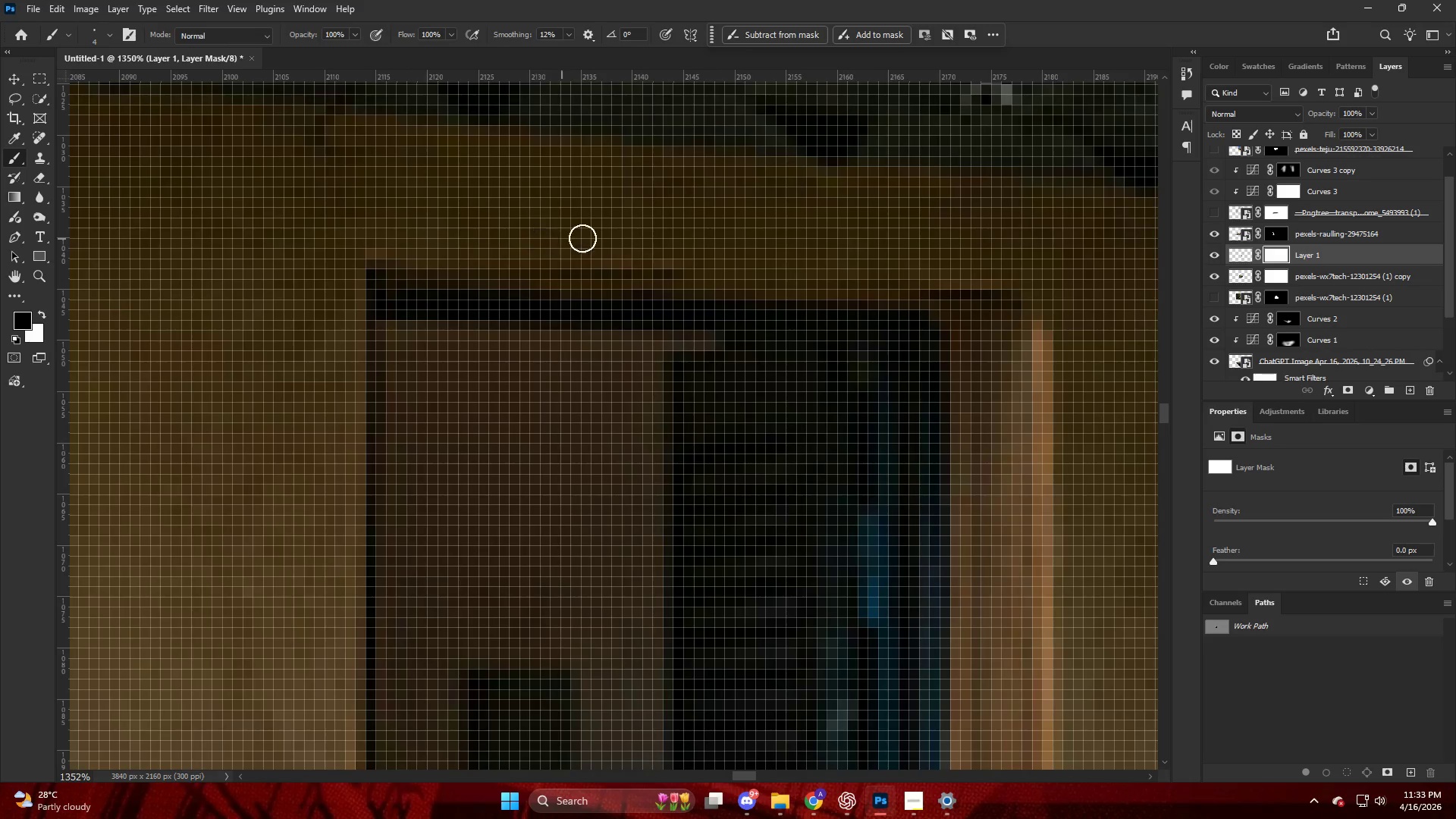 
hold_key(key=AltLeft, duration=0.34)
 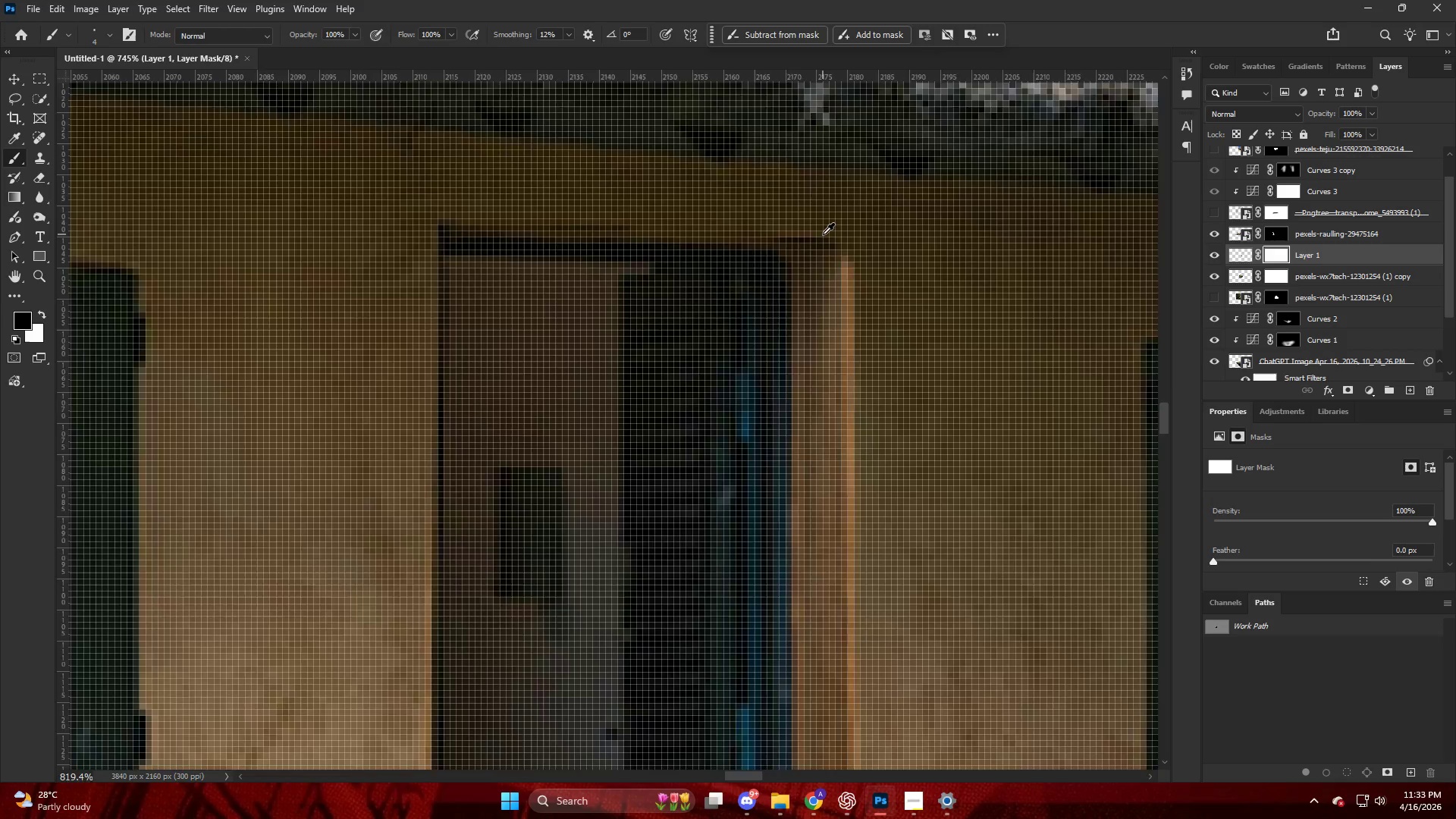 
hold_key(key=AltLeft, duration=0.33)
 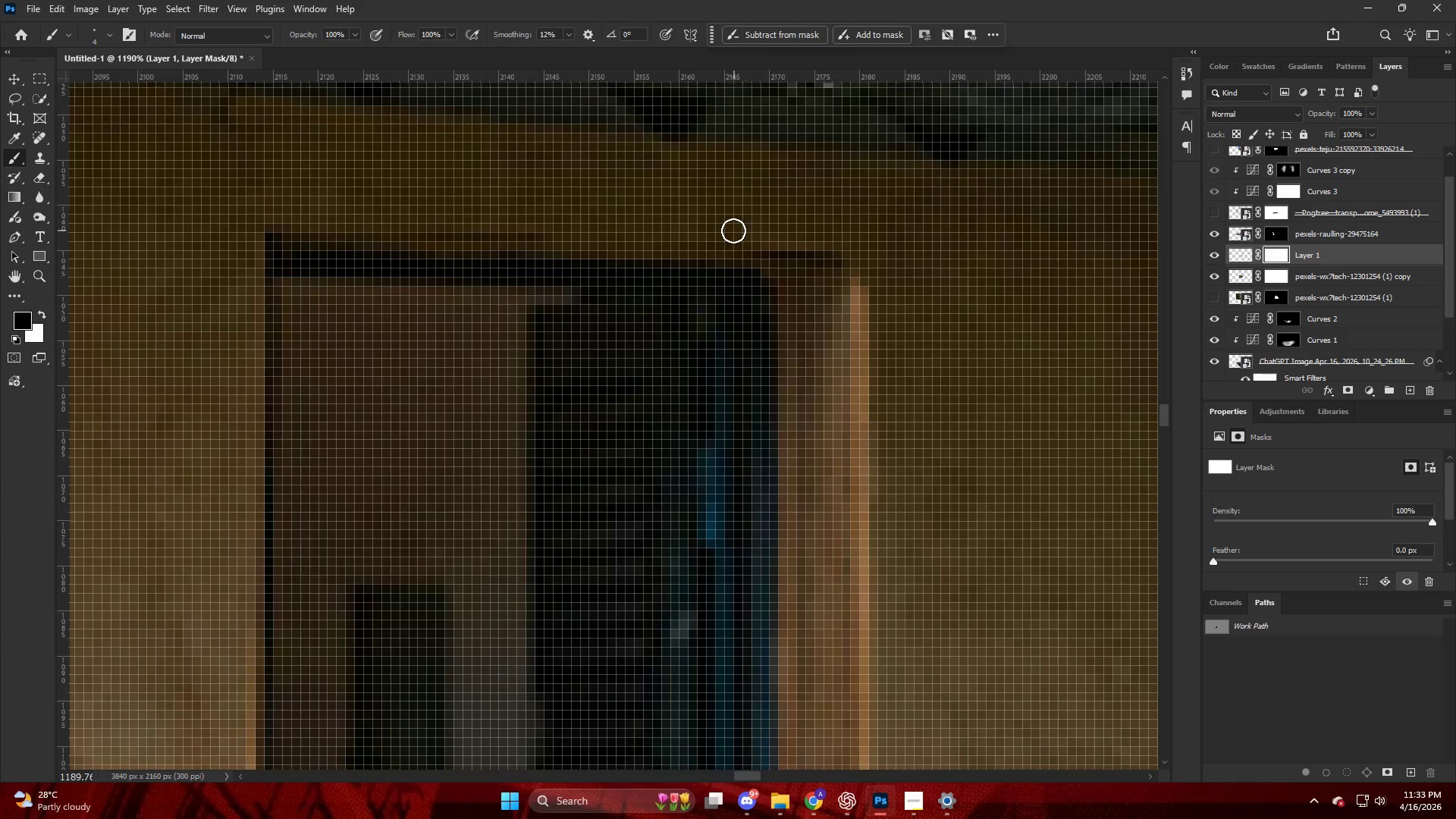 
left_click_drag(start_coordinate=[733, 231], to_coordinate=[427, 222])
 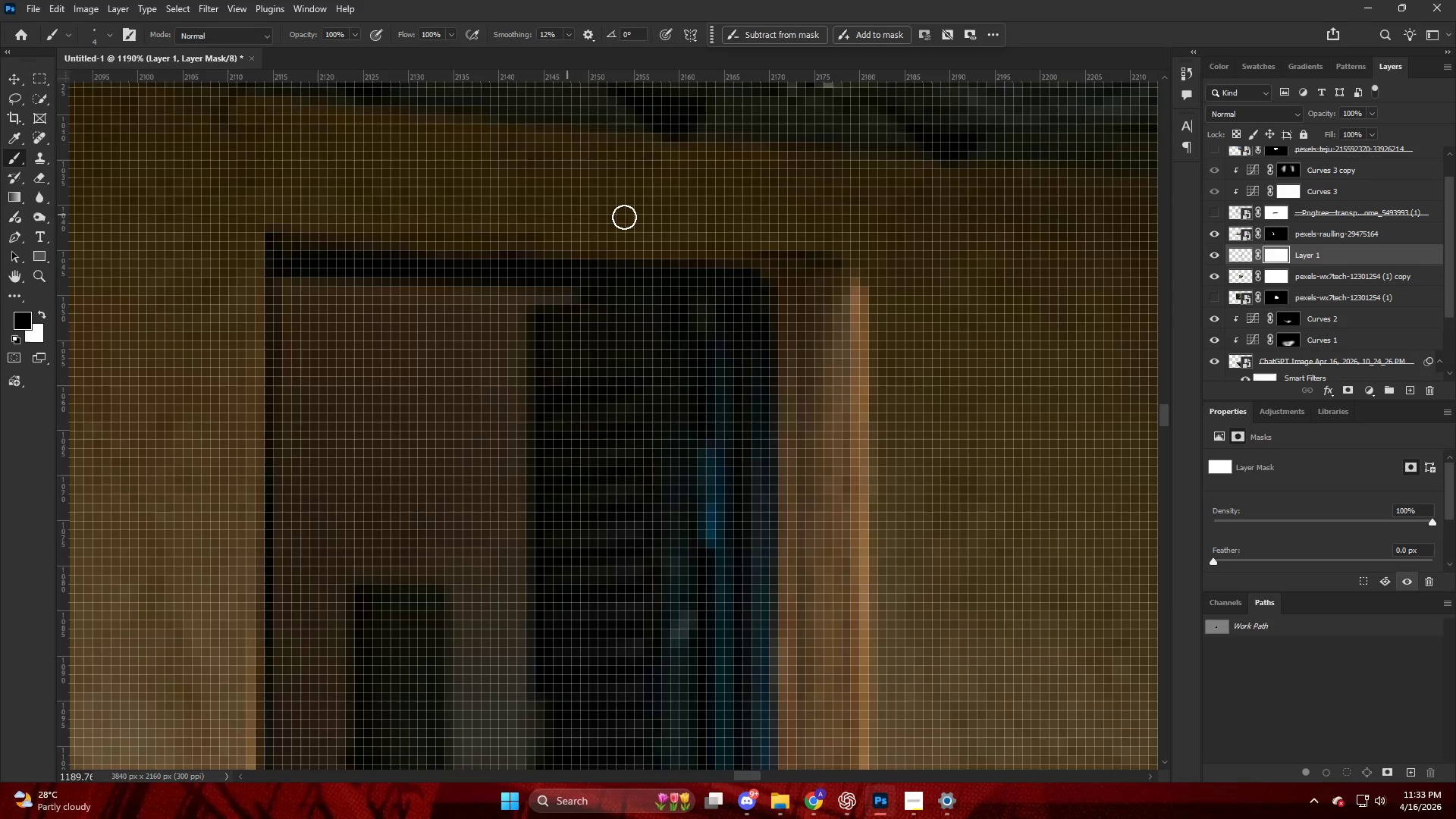 
scroll: coordinate [785, 231], scroll_direction: down, amount: 3.0
 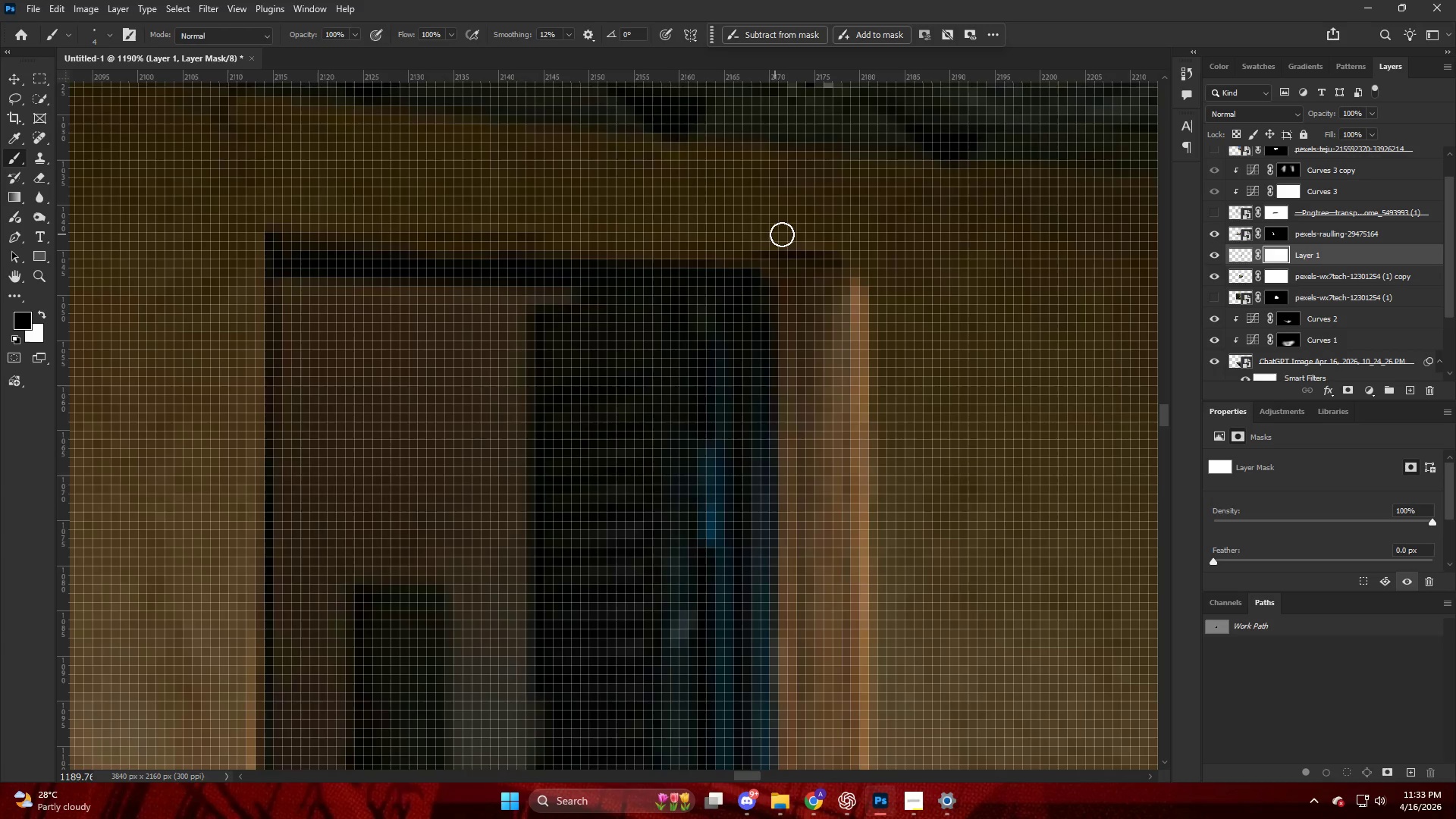 
key(Alt+AltLeft)
 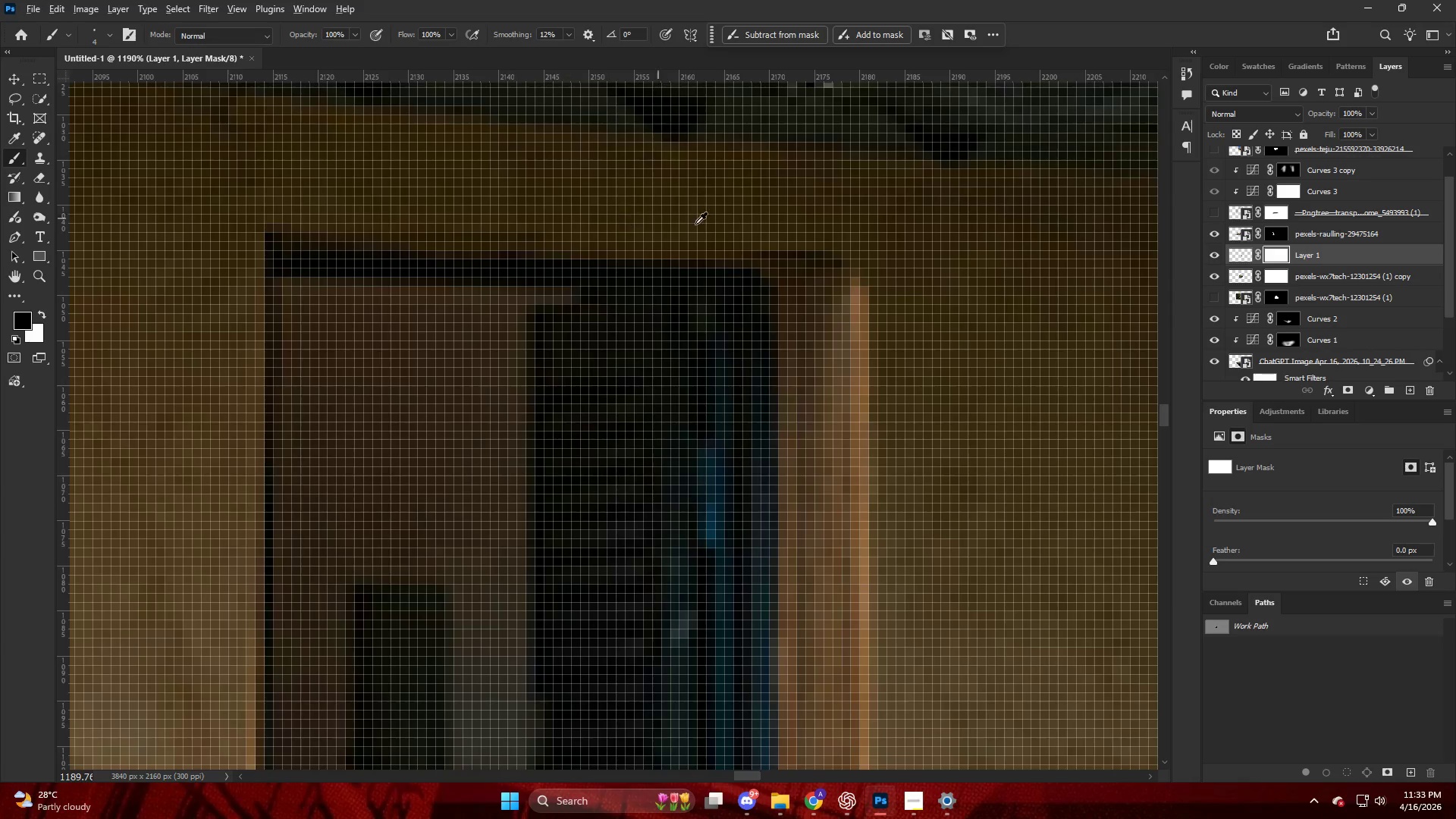 
scroll: coordinate [727, 238], scroll_direction: down, amount: 4.0
 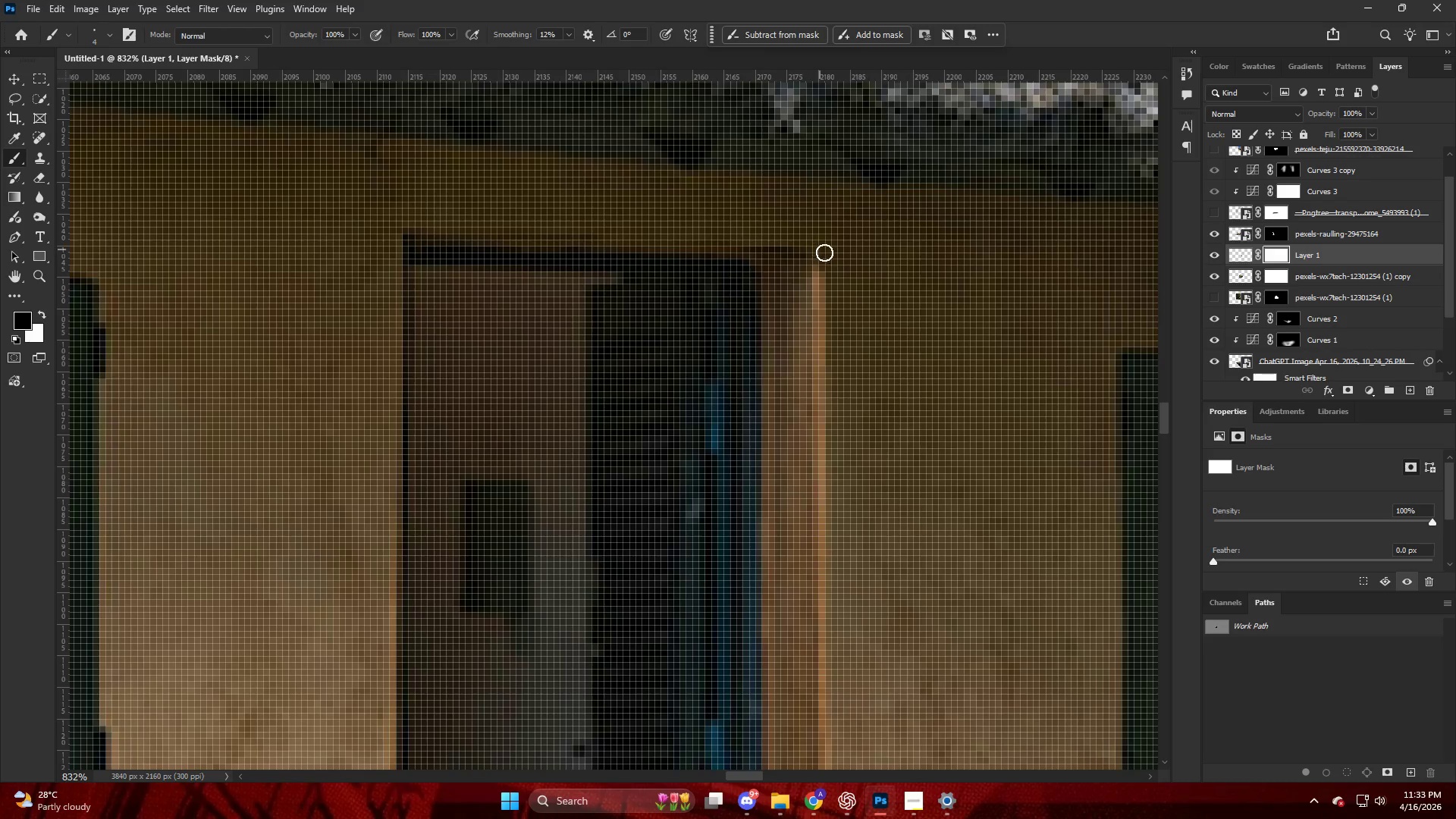 
left_click([824, 256])
 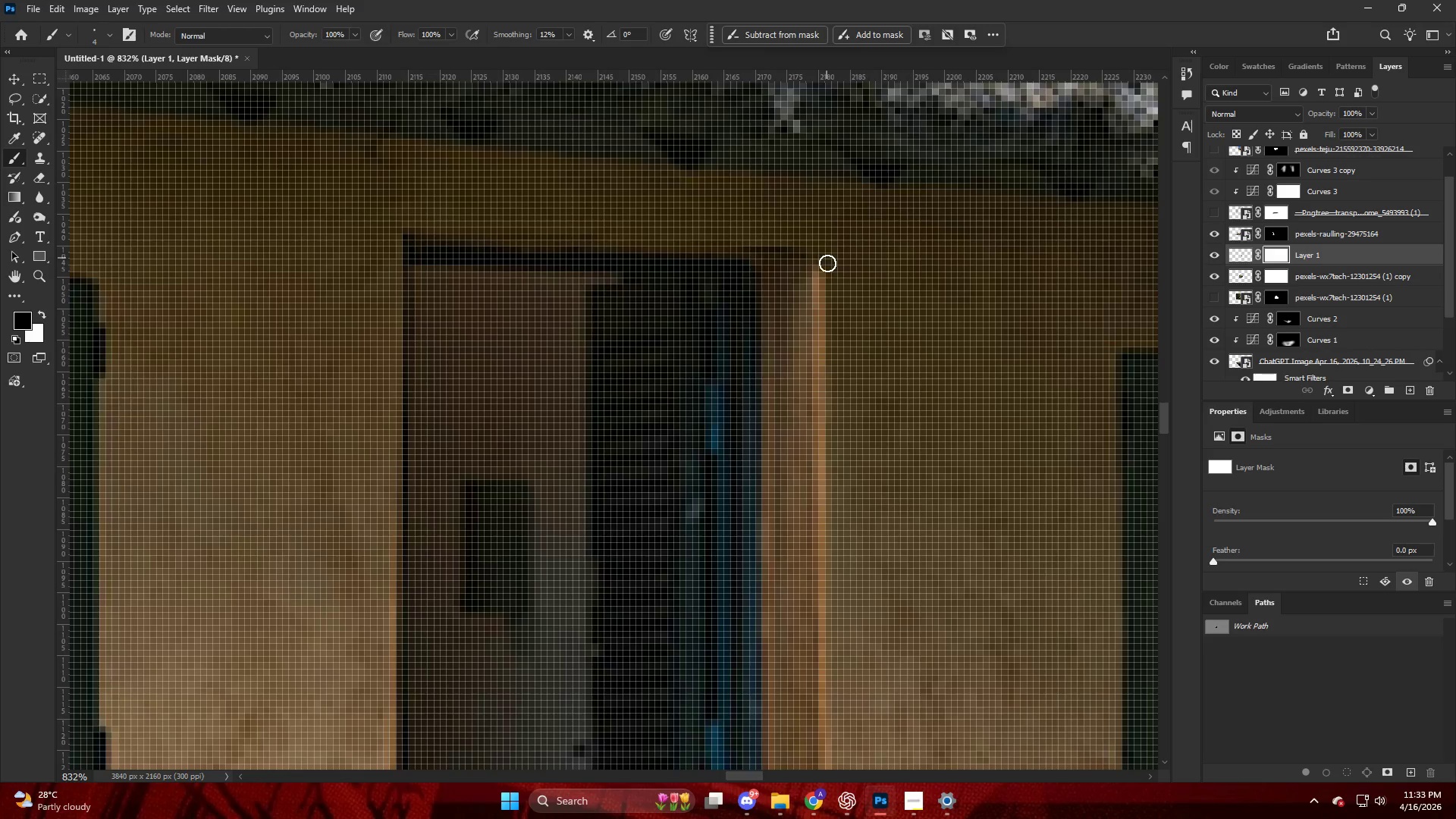 
hold_key(key=ShiftLeft, duration=1.03)
 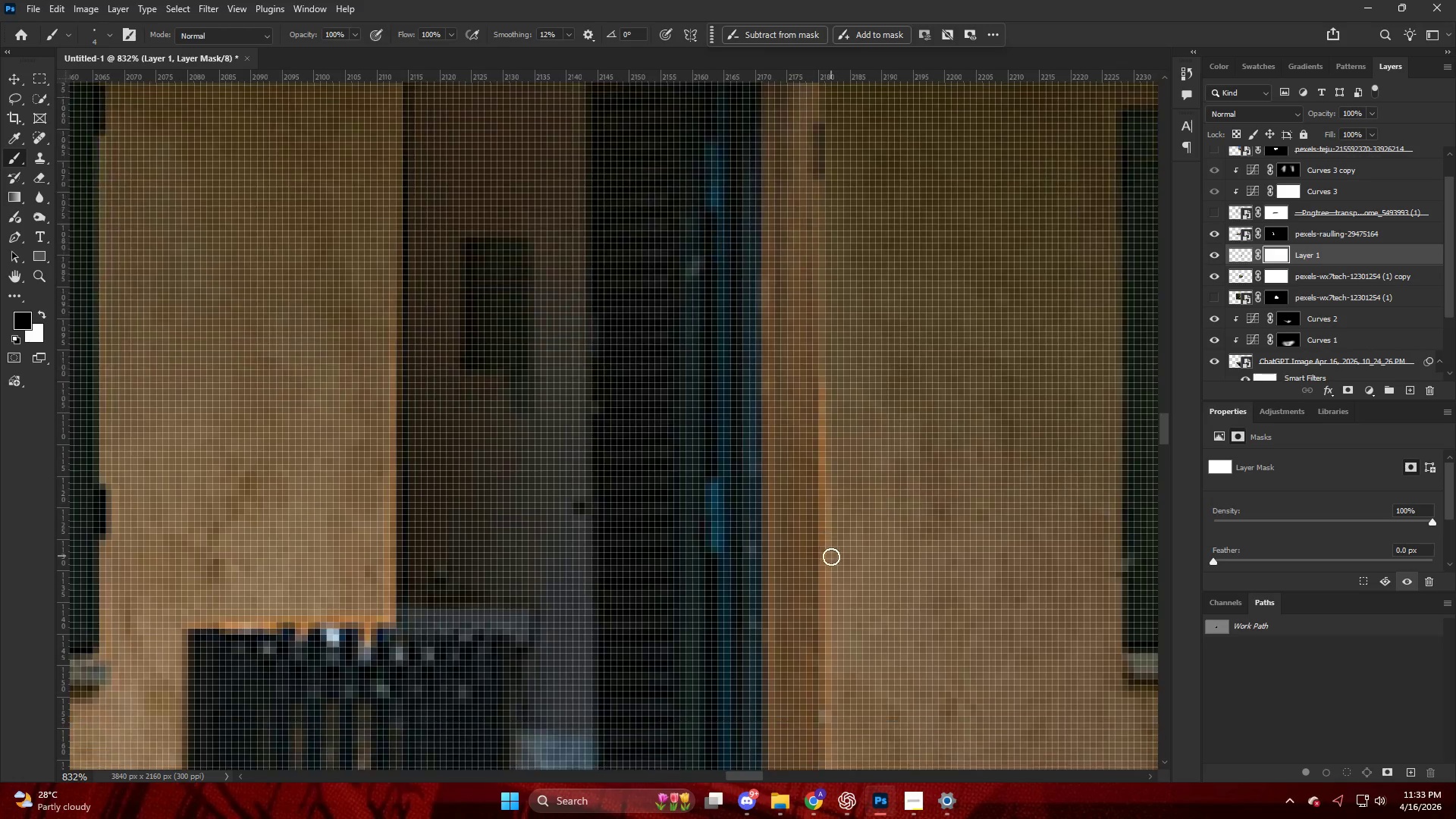 
scroll: coordinate [833, 360], scroll_direction: down, amount: 6.0
 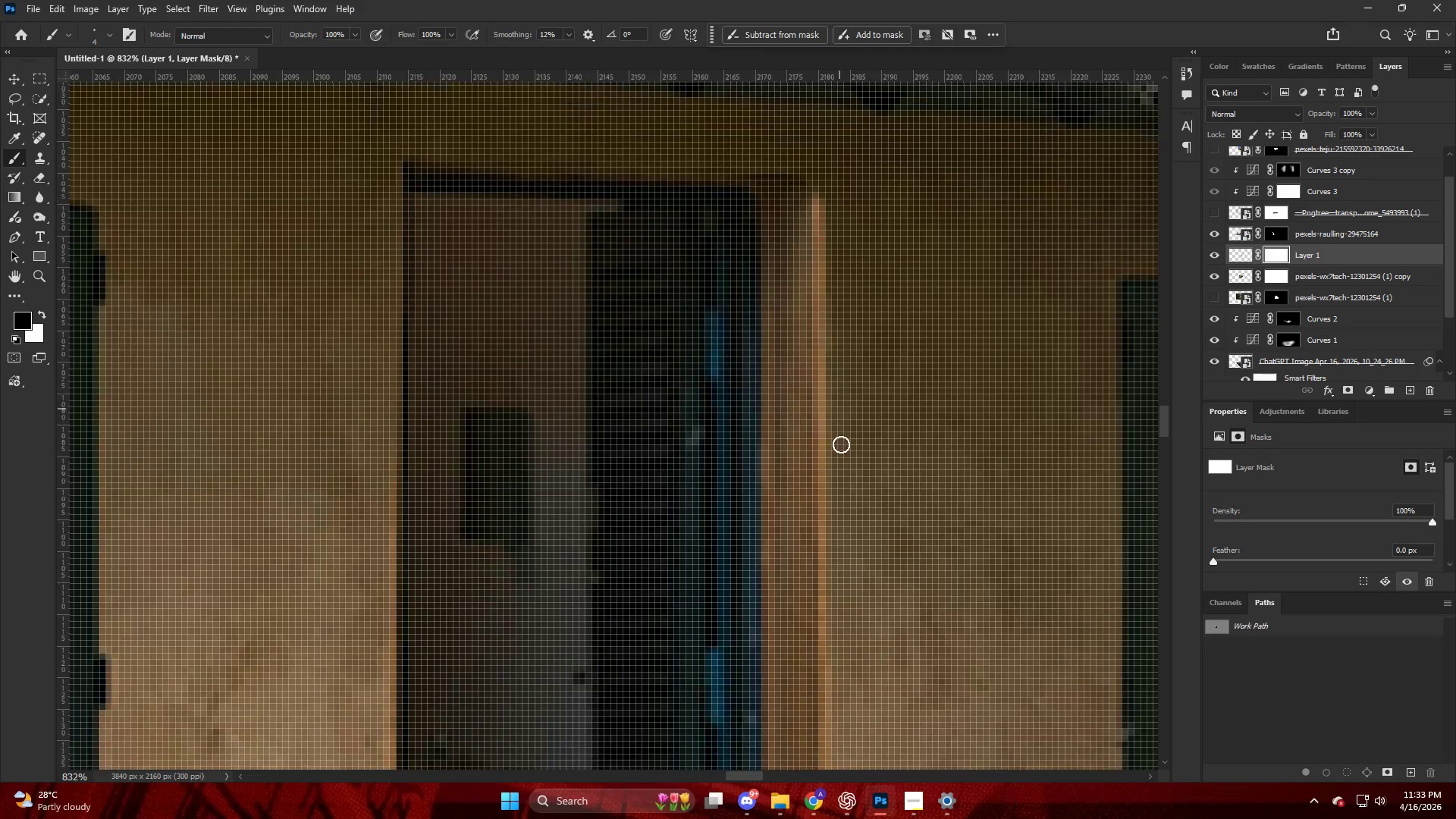 
left_click([828, 546])
 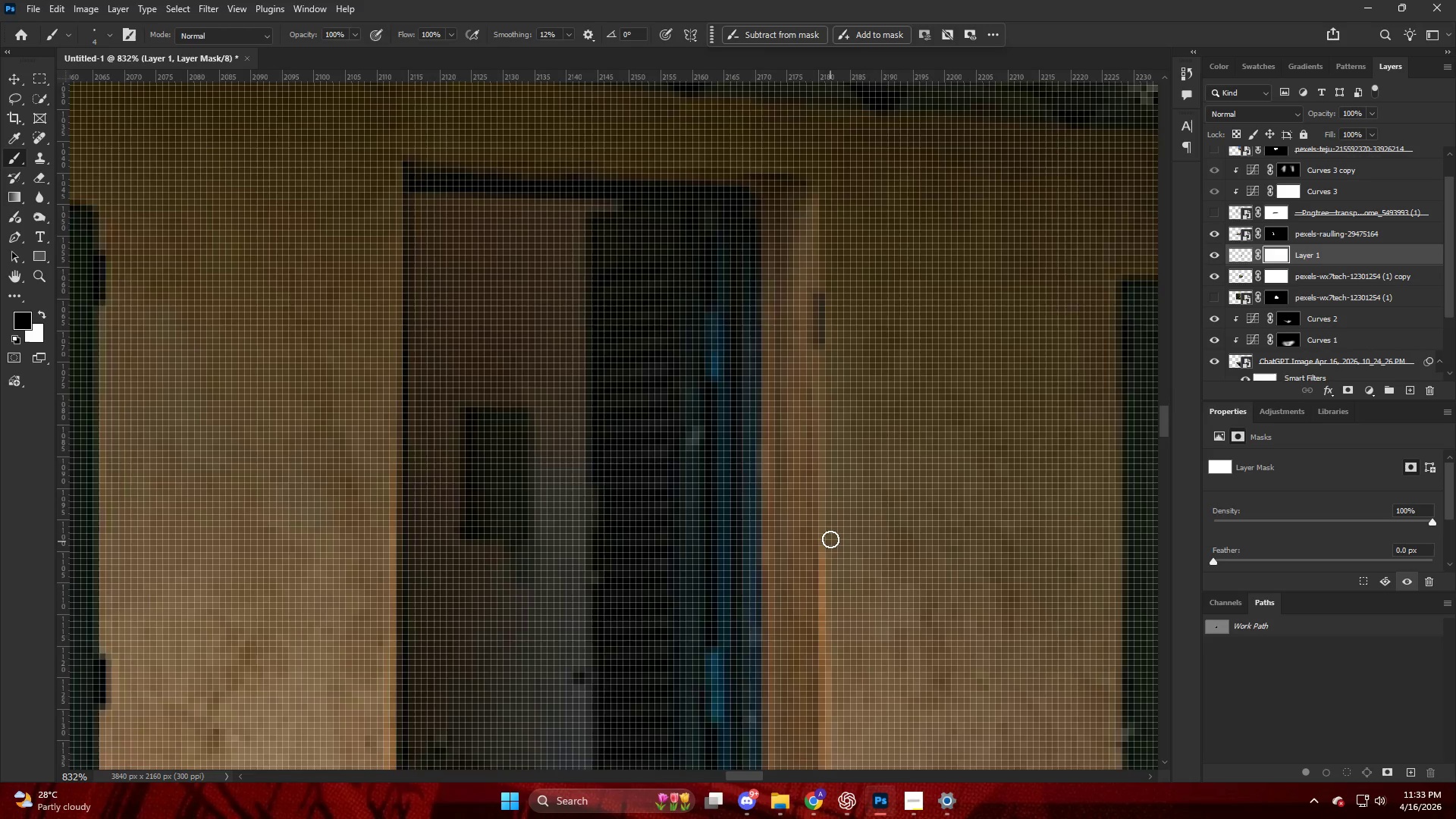 
hold_key(key=ShiftLeft, duration=0.7)
 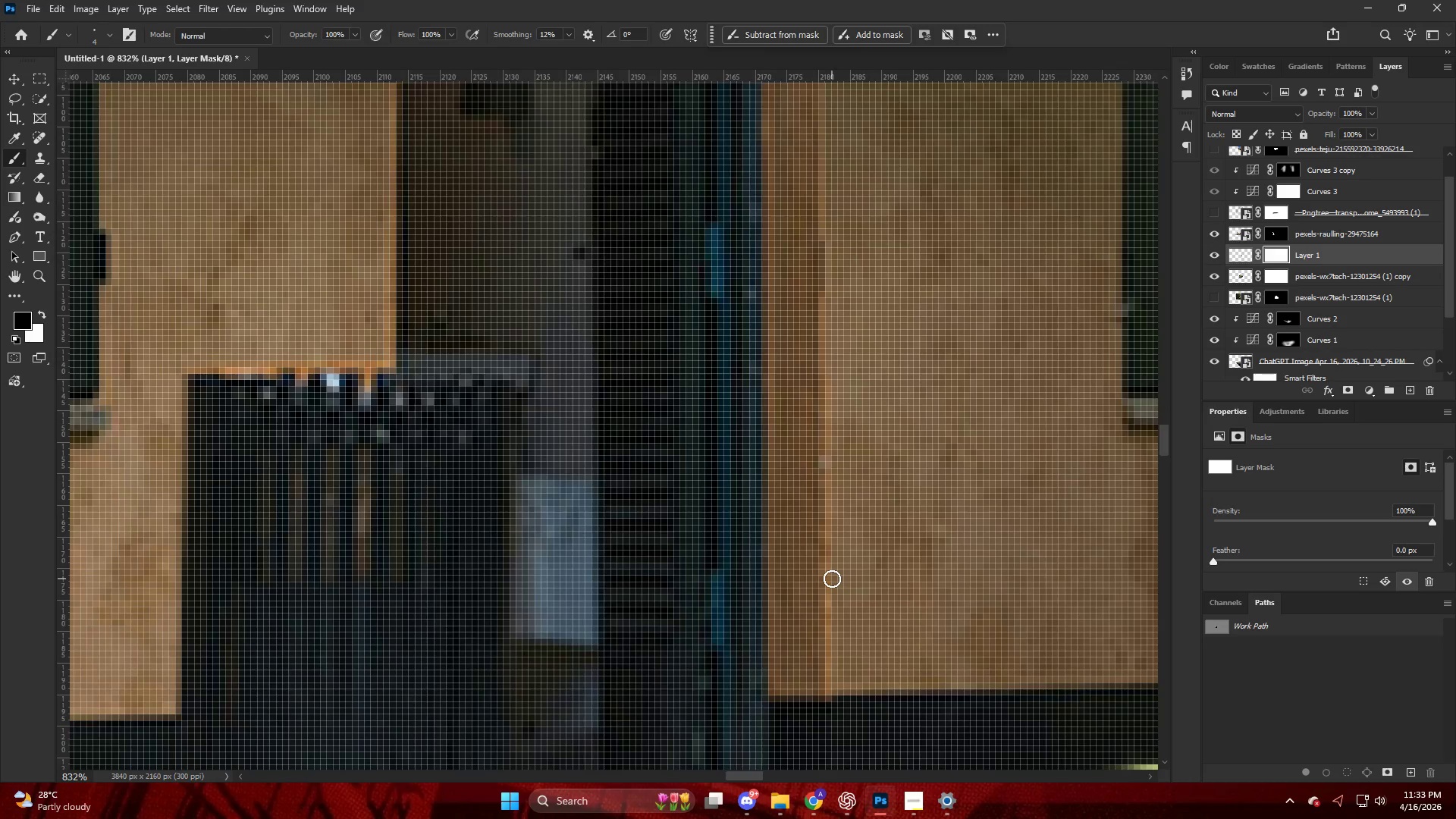 
scroll: coordinate [831, 559], scroll_direction: down, amount: 18.0
 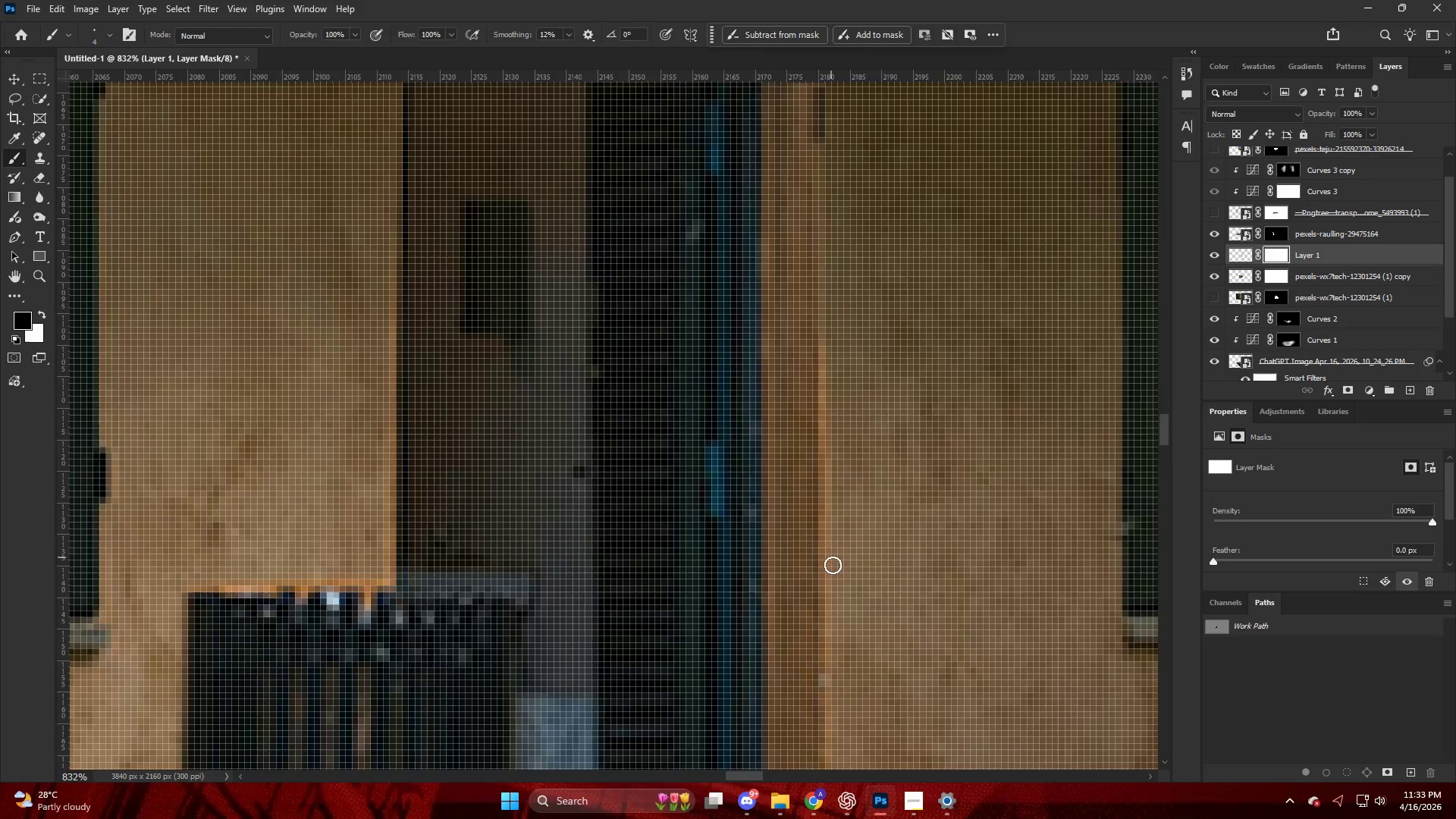 
left_click([836, 579])
 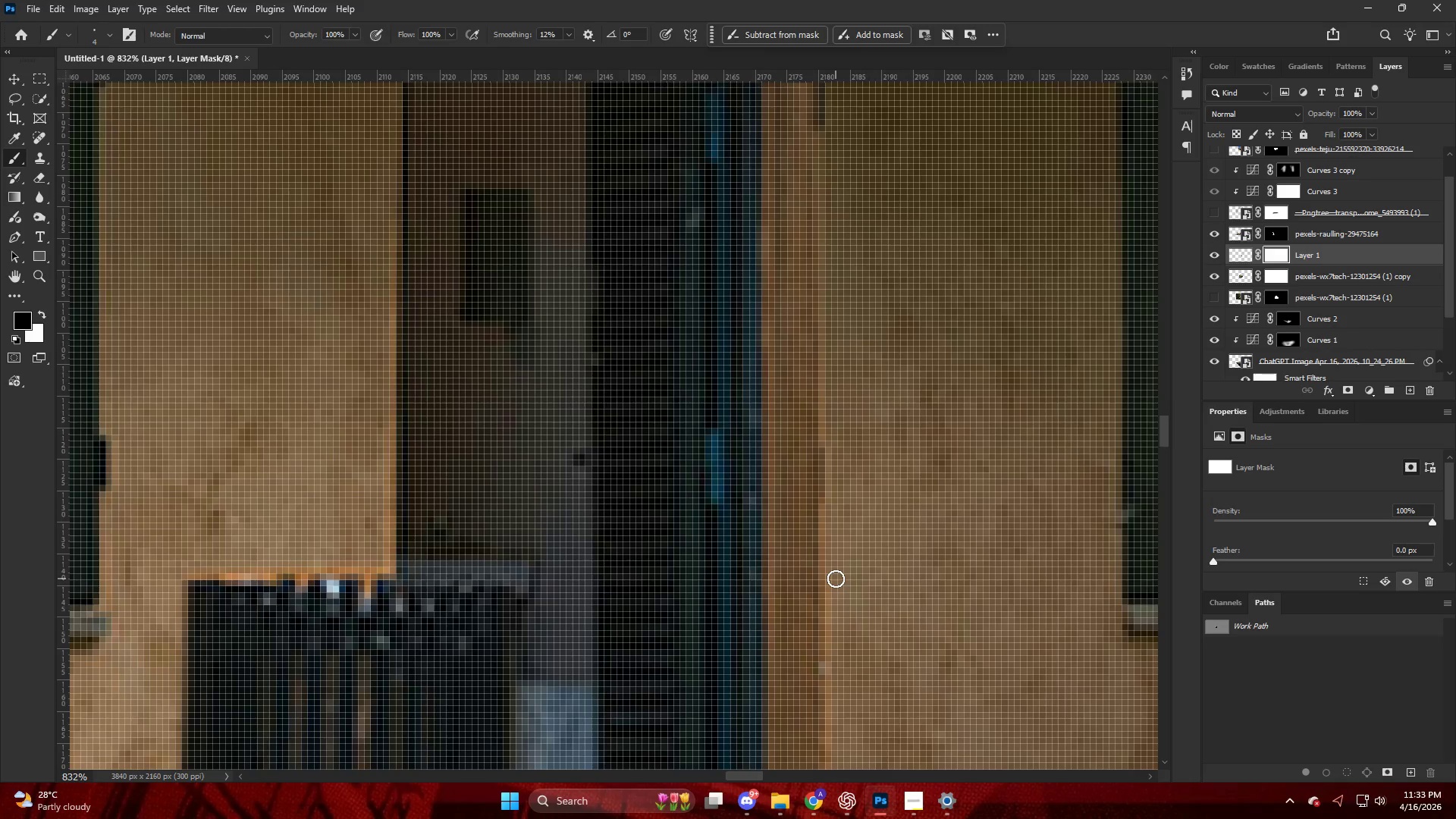 
hold_key(key=ShiftLeft, duration=0.95)
 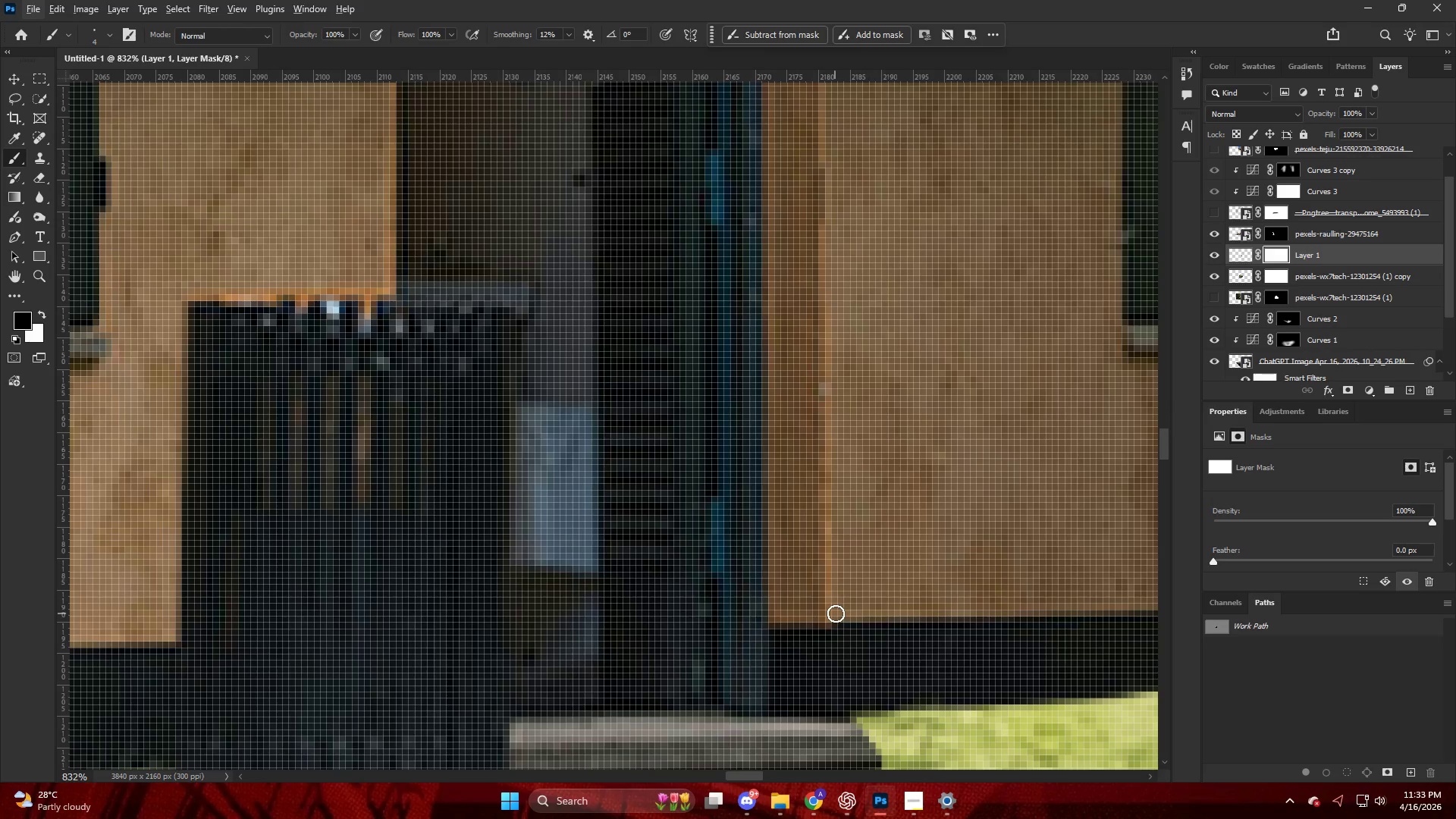 
scroll: coordinate [832, 579], scroll_direction: down, amount: 23.0
 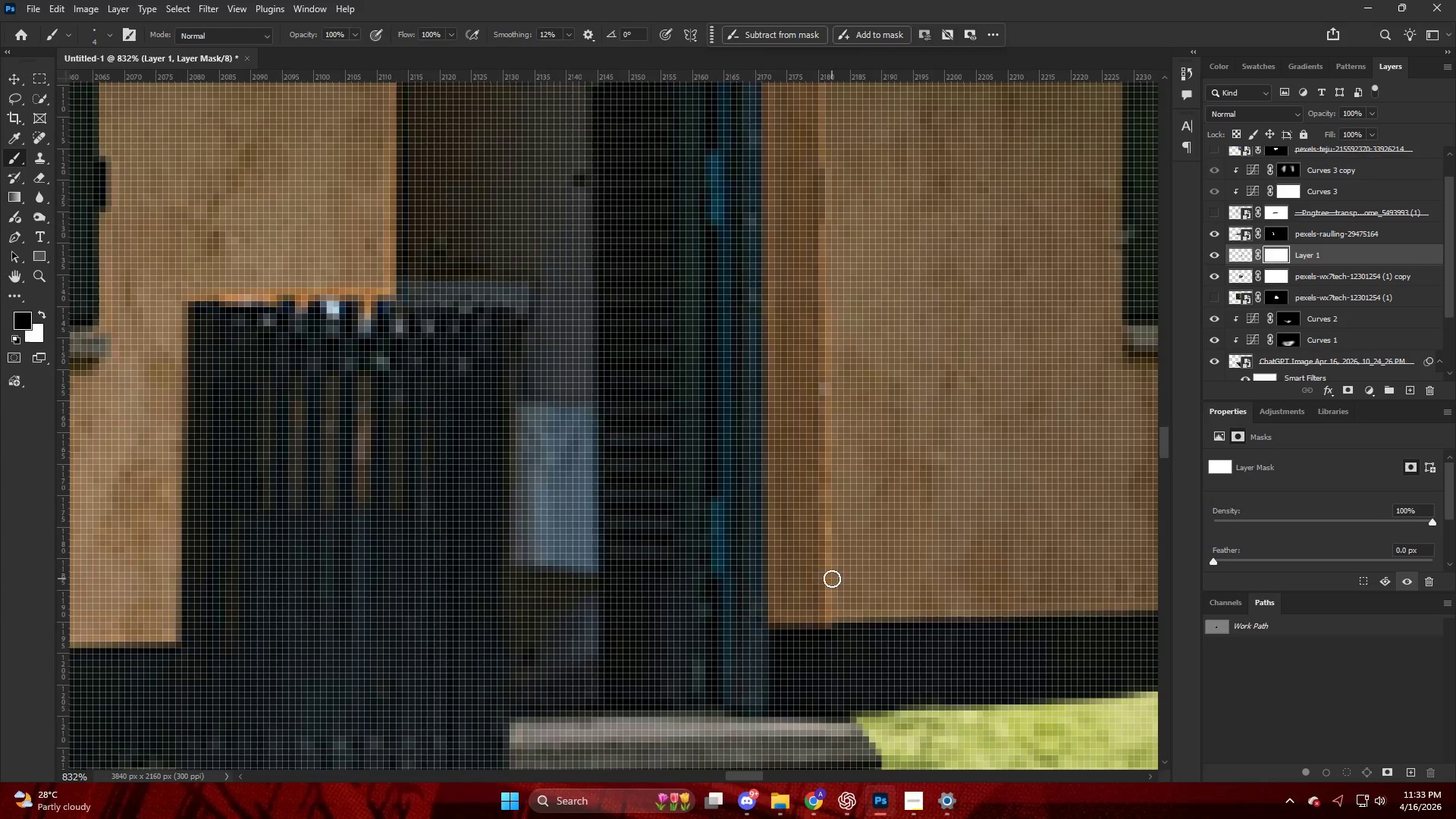 
key(Alt+AltLeft)
 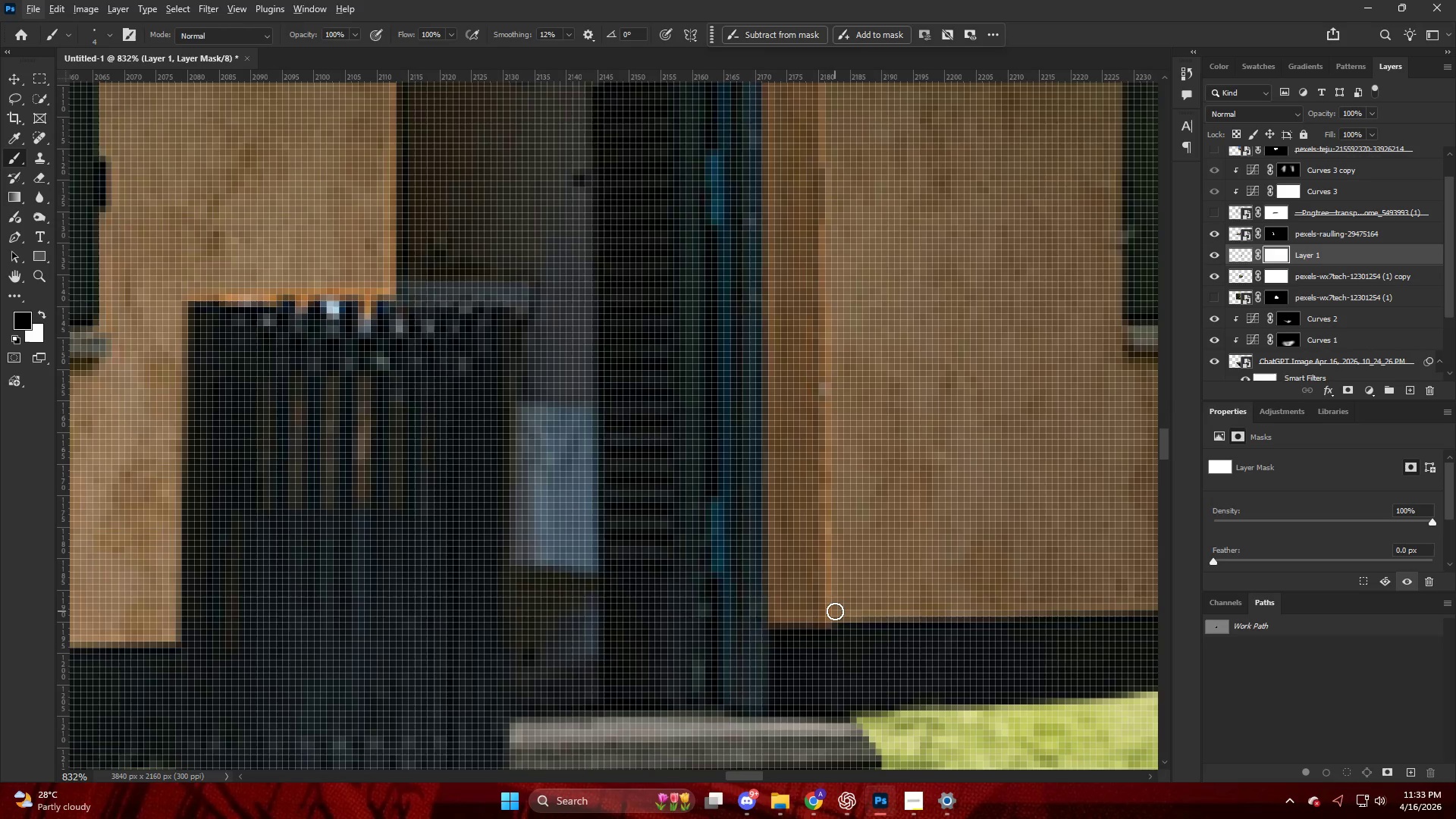 
hold_key(key=ShiftLeft, duration=0.48)
left_click([837, 613])
 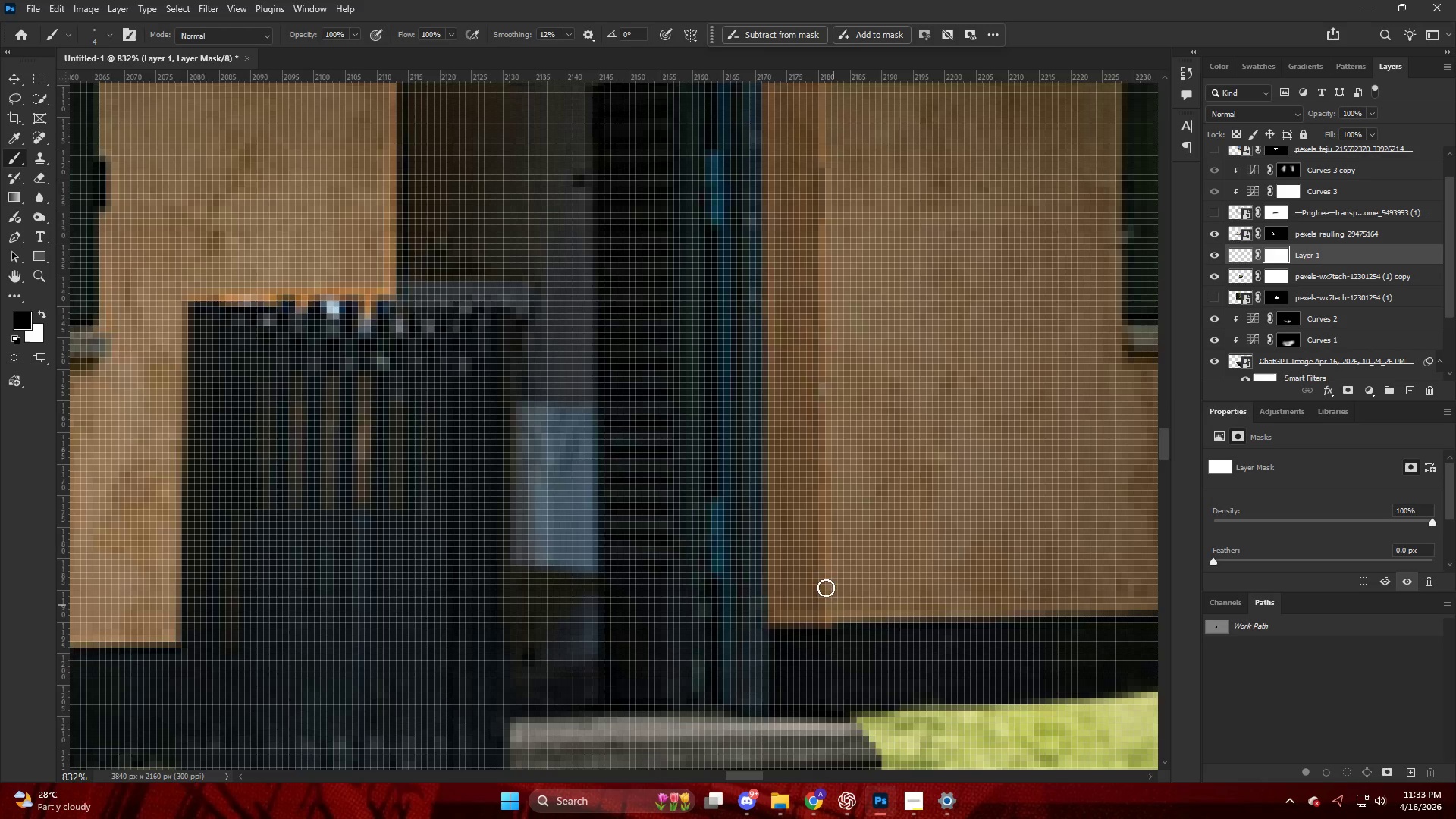 
hold_key(key=AltLeft, duration=0.53)
hold_key(key=AltLeft, duration=0.59)
scroll: coordinate [855, 469], scroll_direction: down, amount: 2.0
 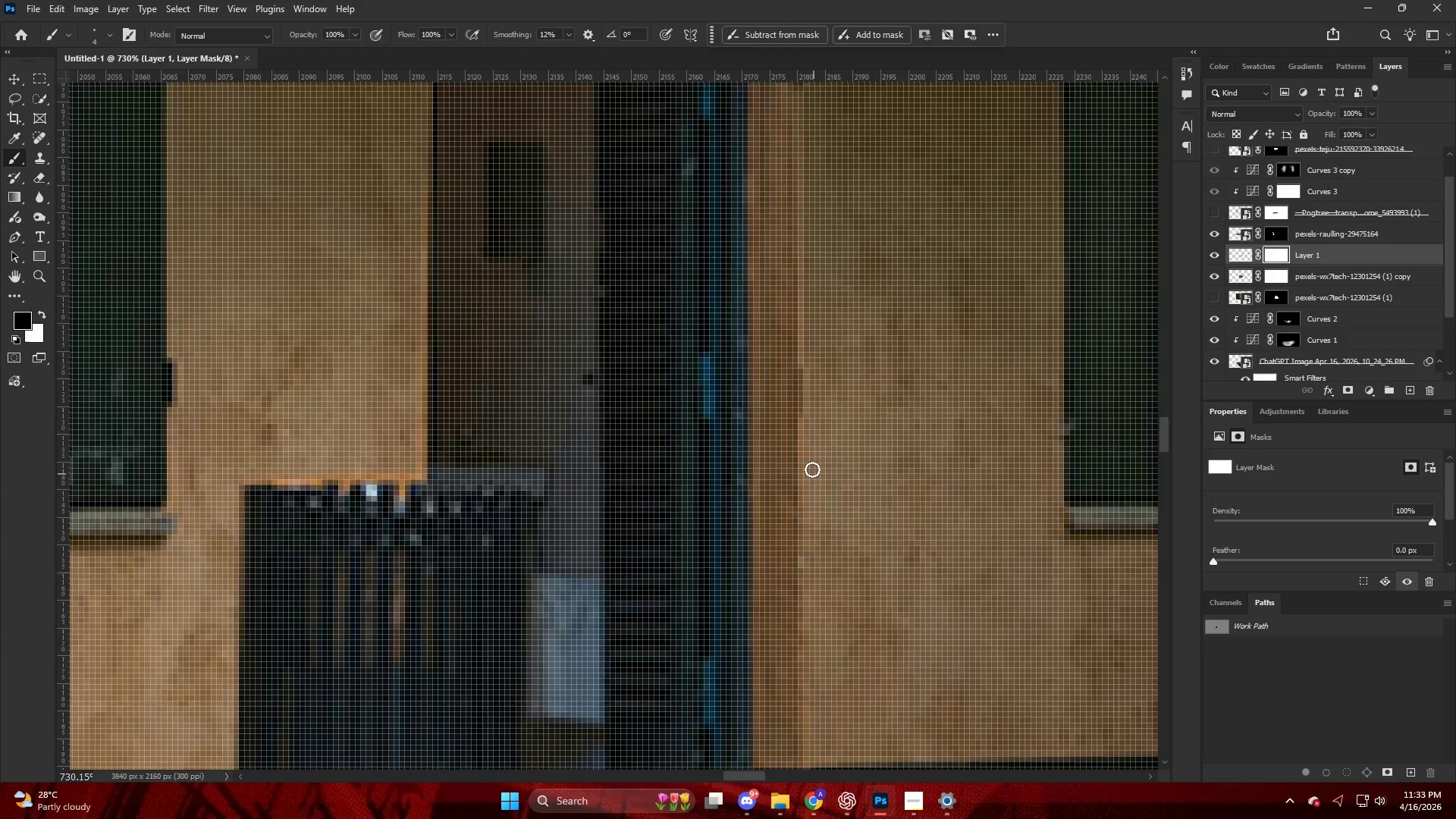 
left_click([810, 457])
 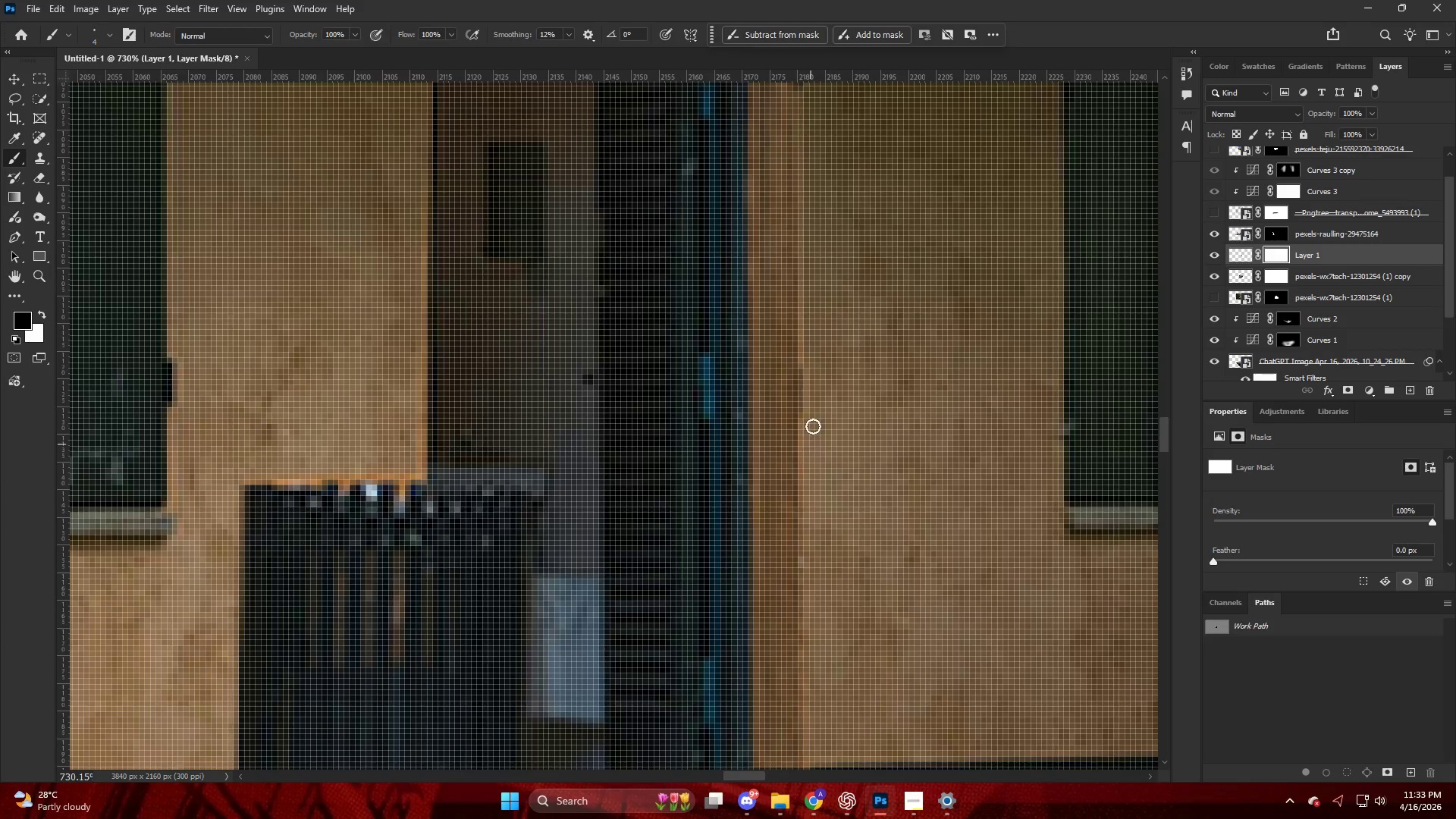 
hold_key(key=ShiftLeft, duration=0.72)
left_click([812, 364])
 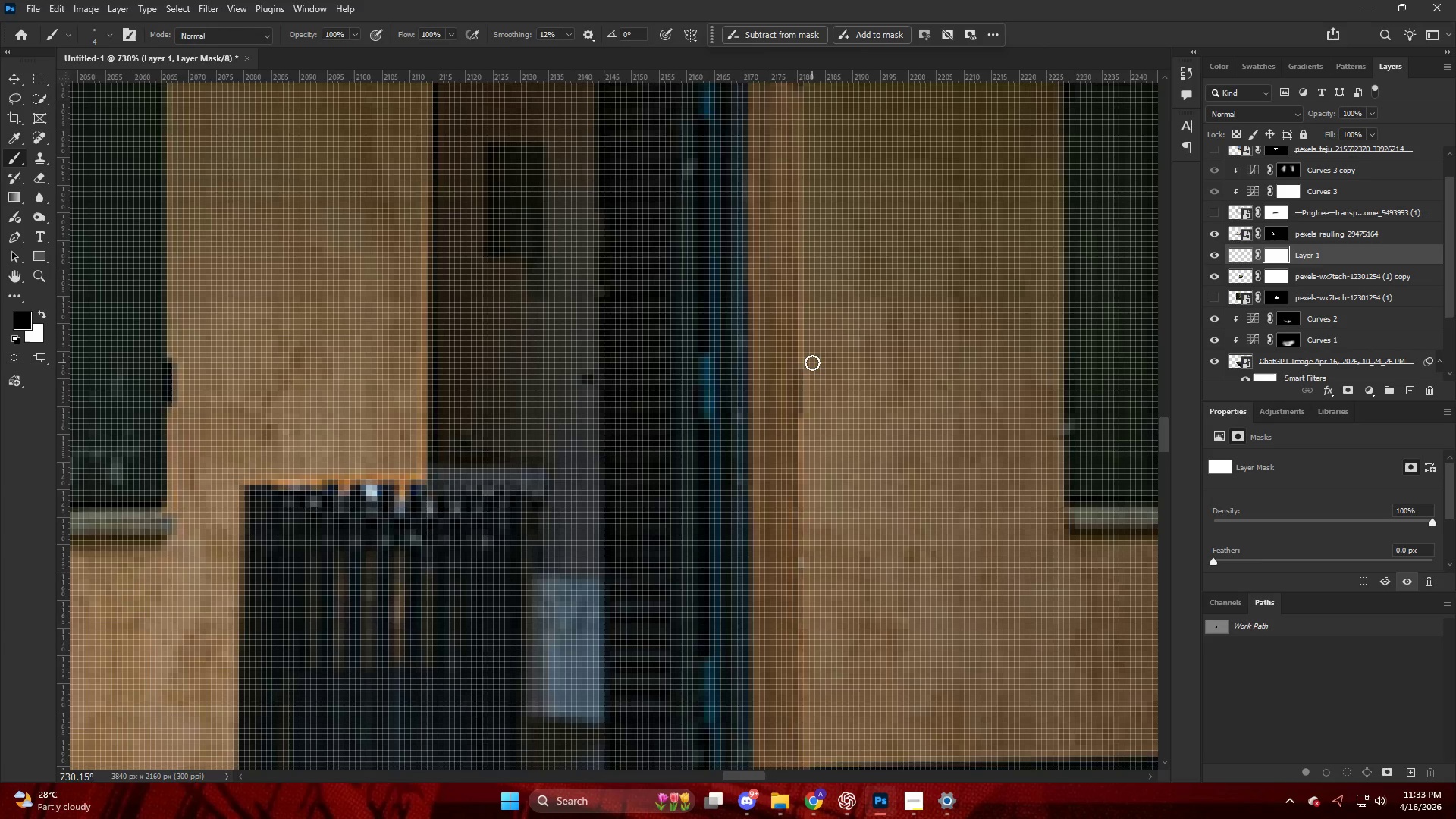 
hold_key(key=AltLeft, duration=0.56)
scroll: coordinate [811, 363], scroll_direction: down, amount: 12.0
 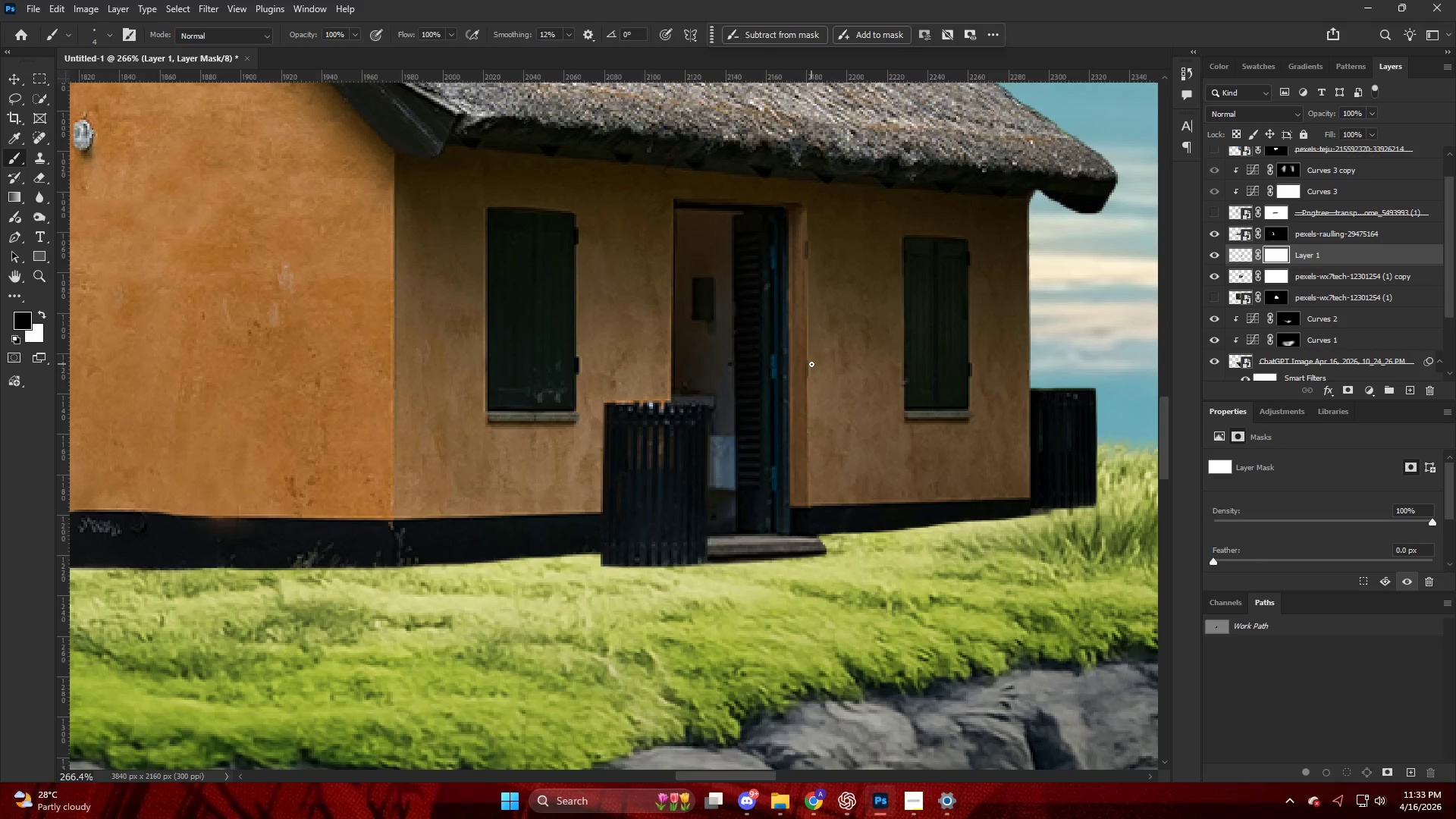 
key(Alt+AltLeft)
 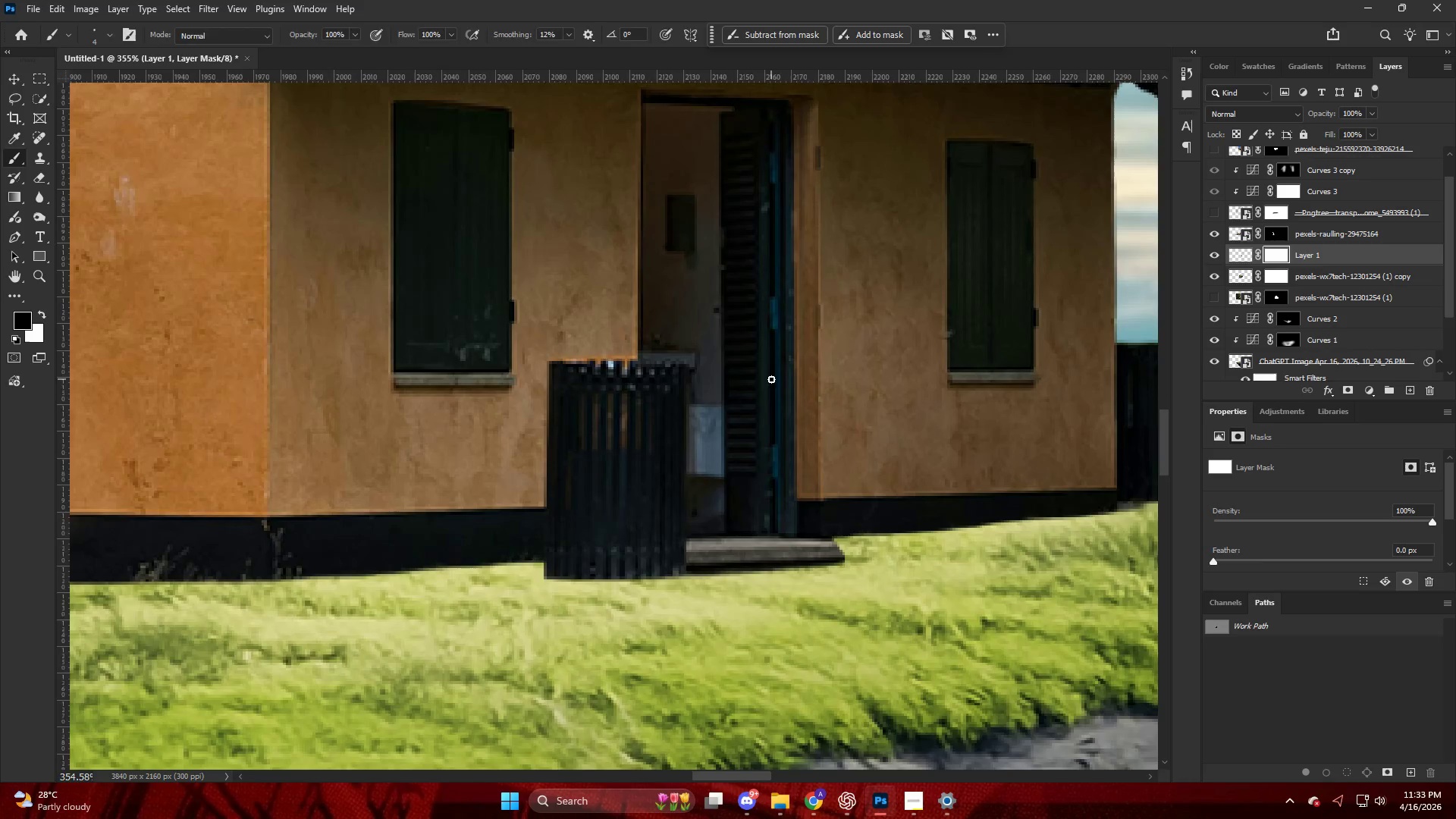 
key(V)
 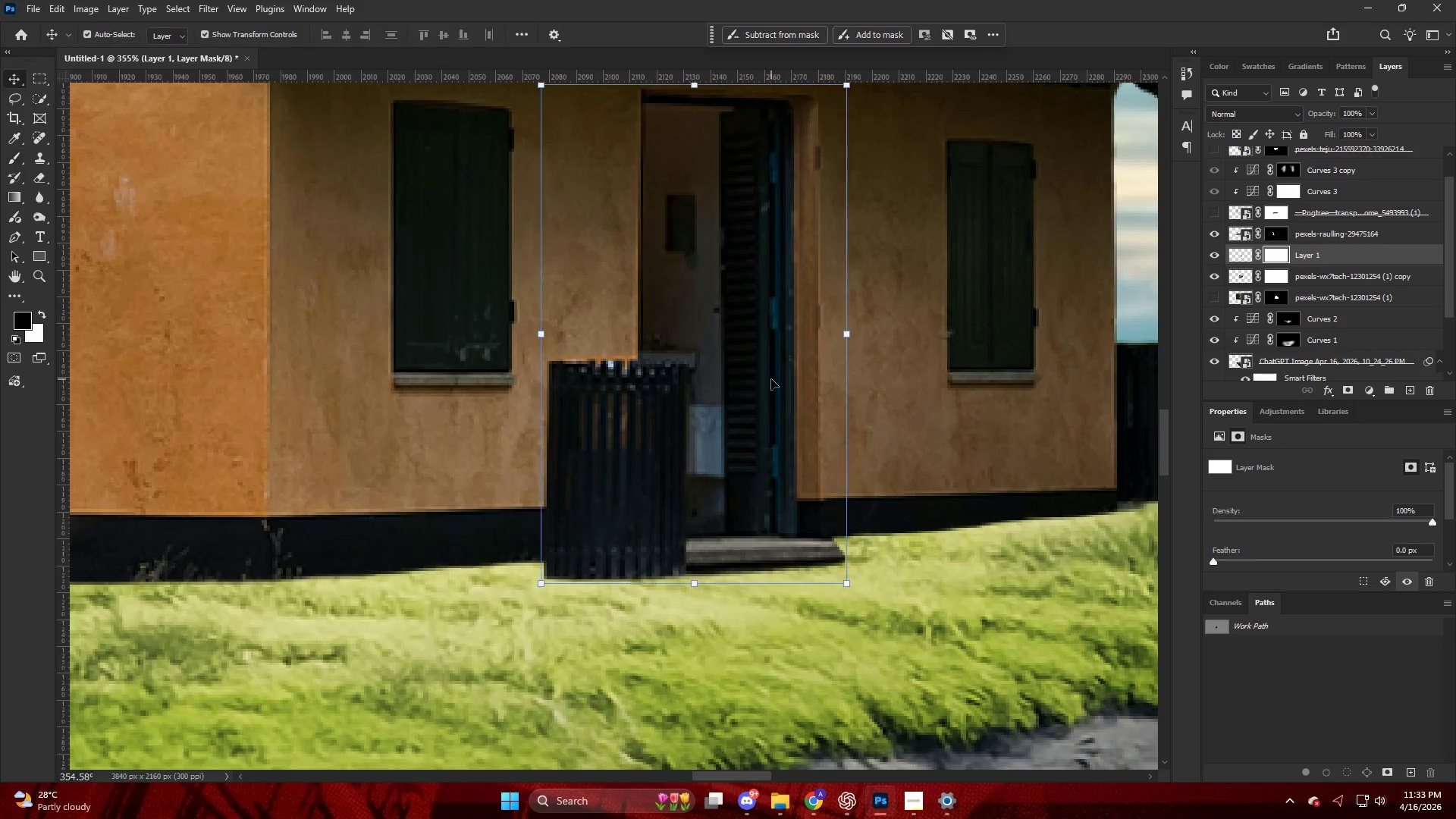 
left_click([771, 379])
 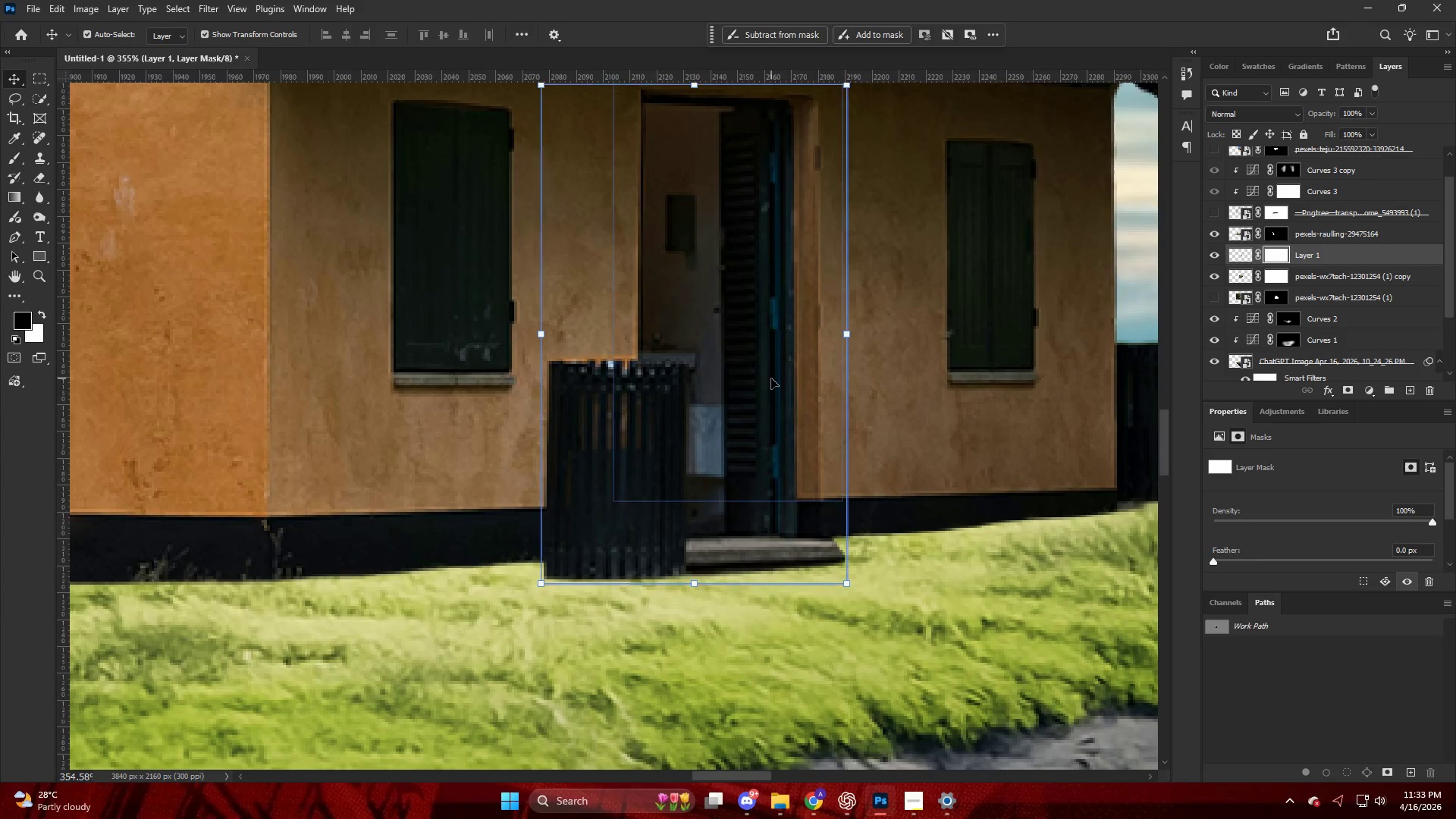 
scroll: coordinate [771, 379], scroll_direction: none, amount: 0.0
 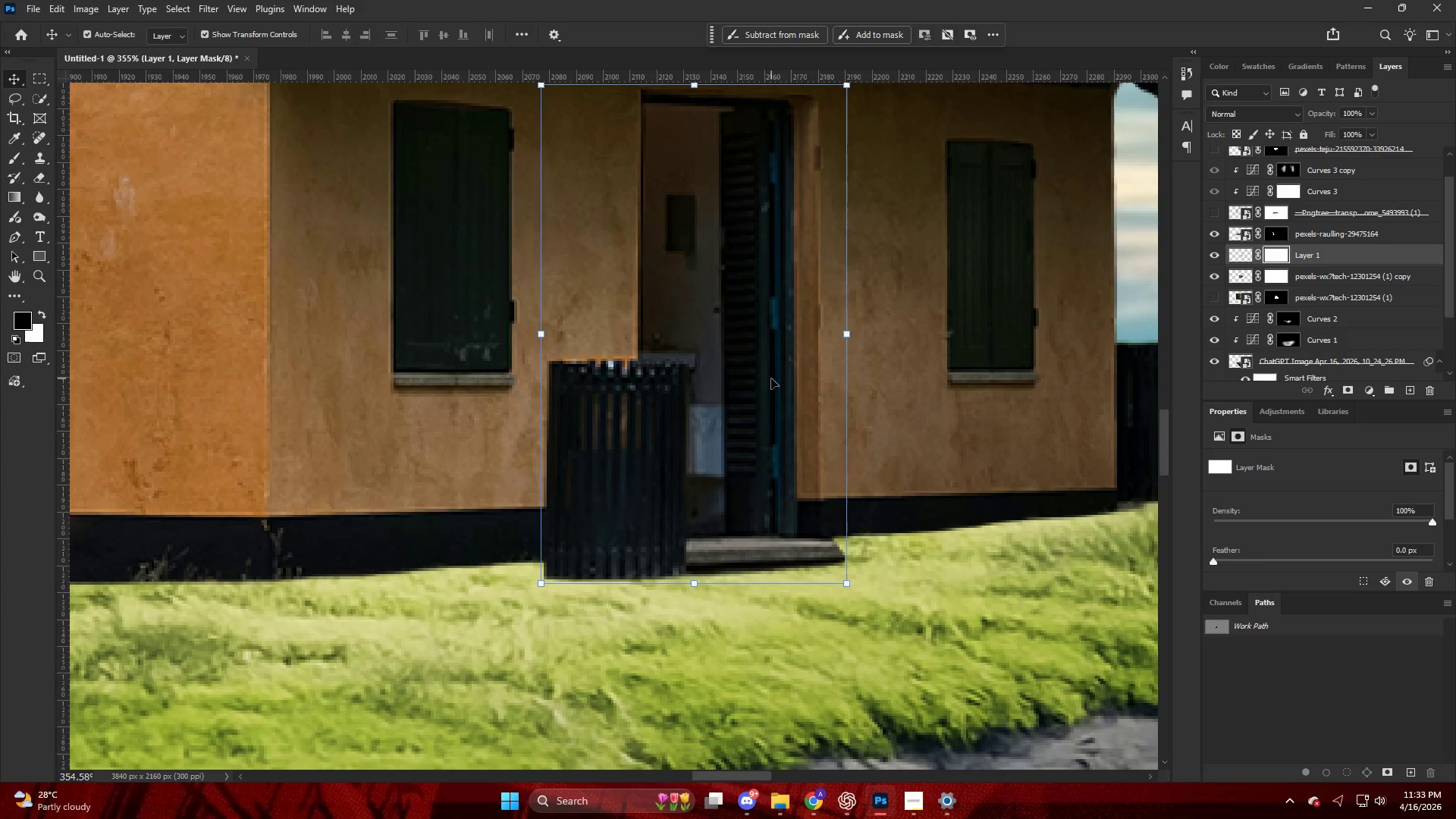 
key(Control+T)
 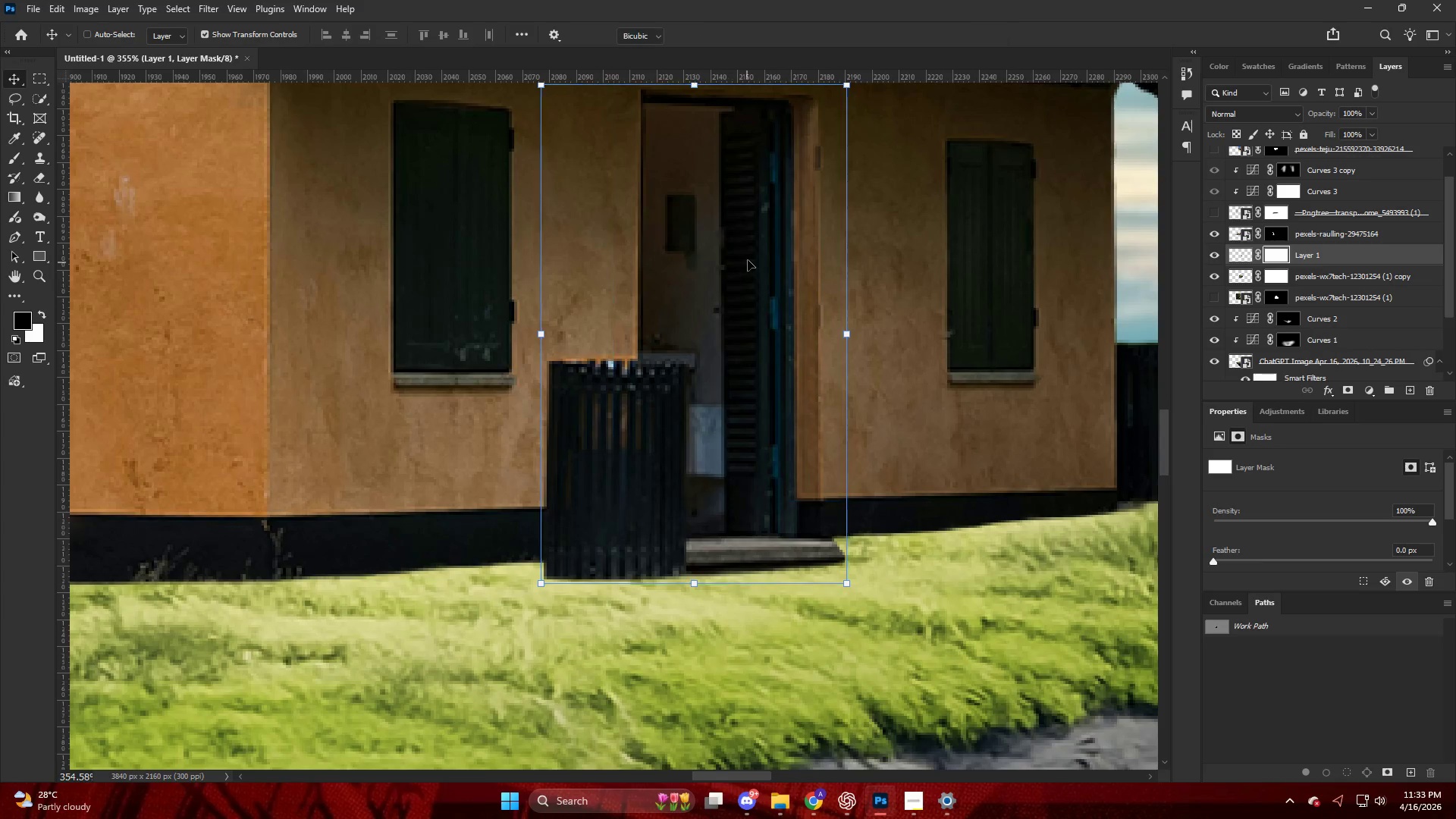 
right_click([748, 260])
 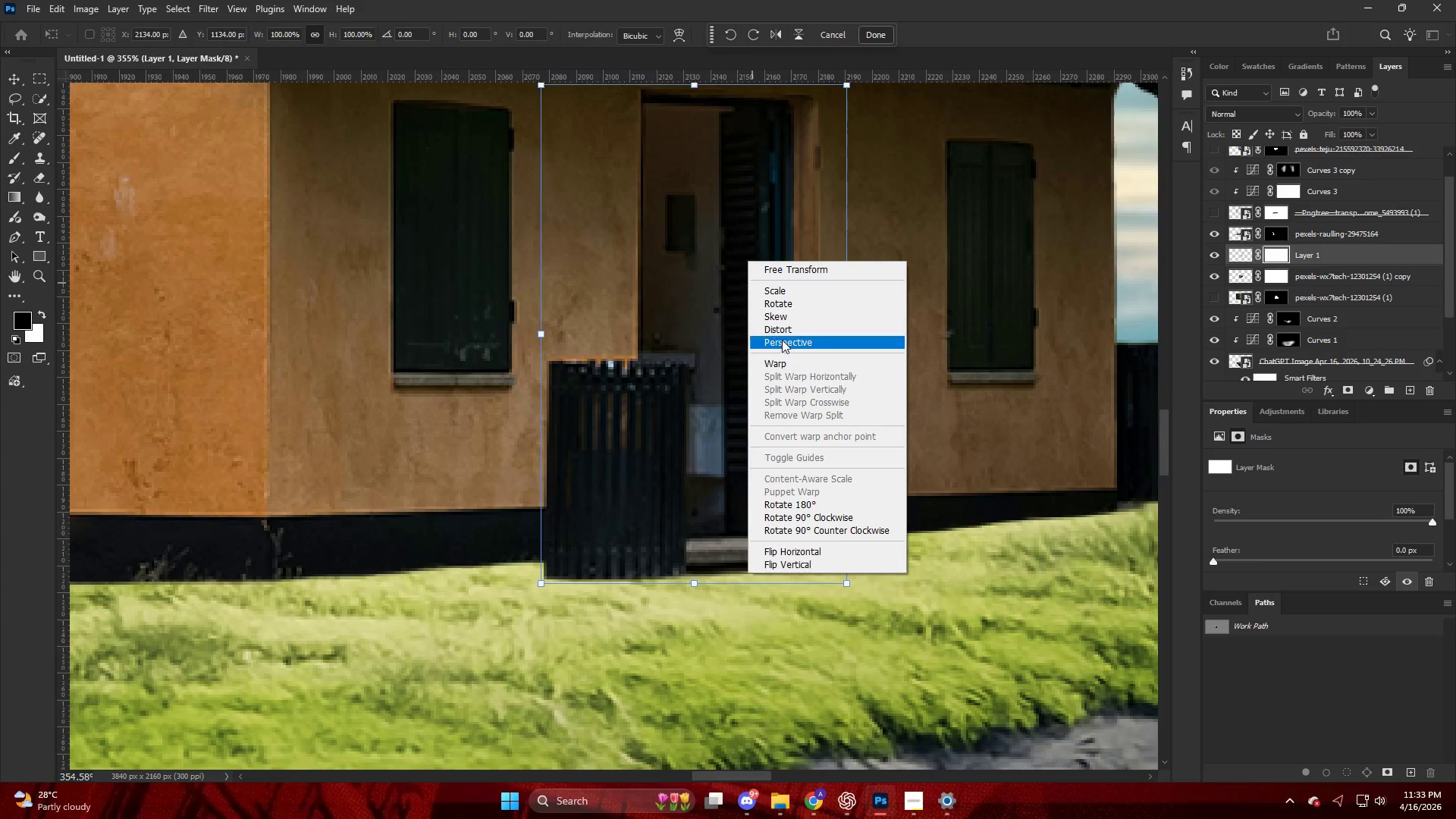 
left_click([781, 328])
 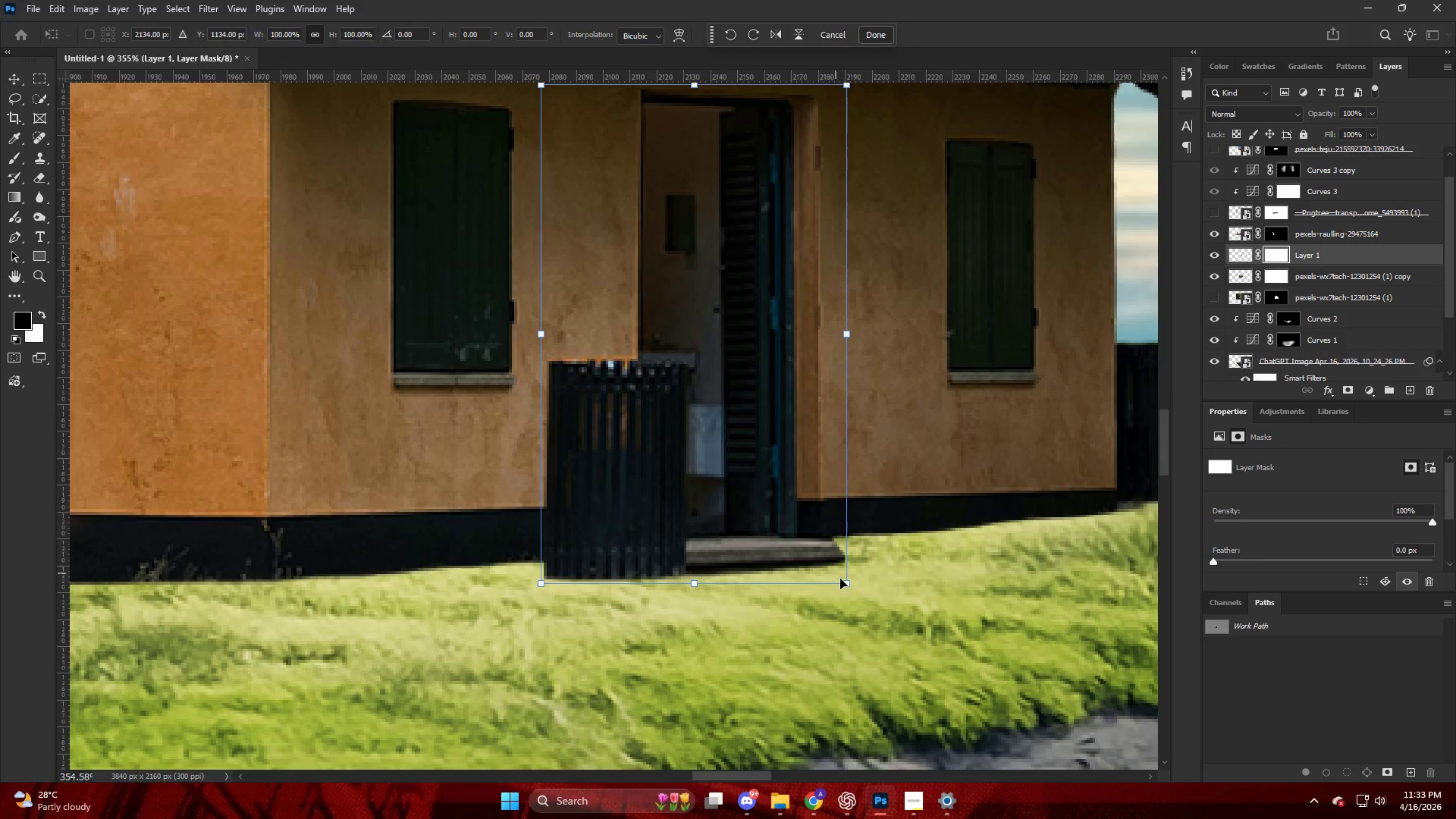 
left_click_drag(start_coordinate=[852, 588], to_coordinate=[830, 579])
 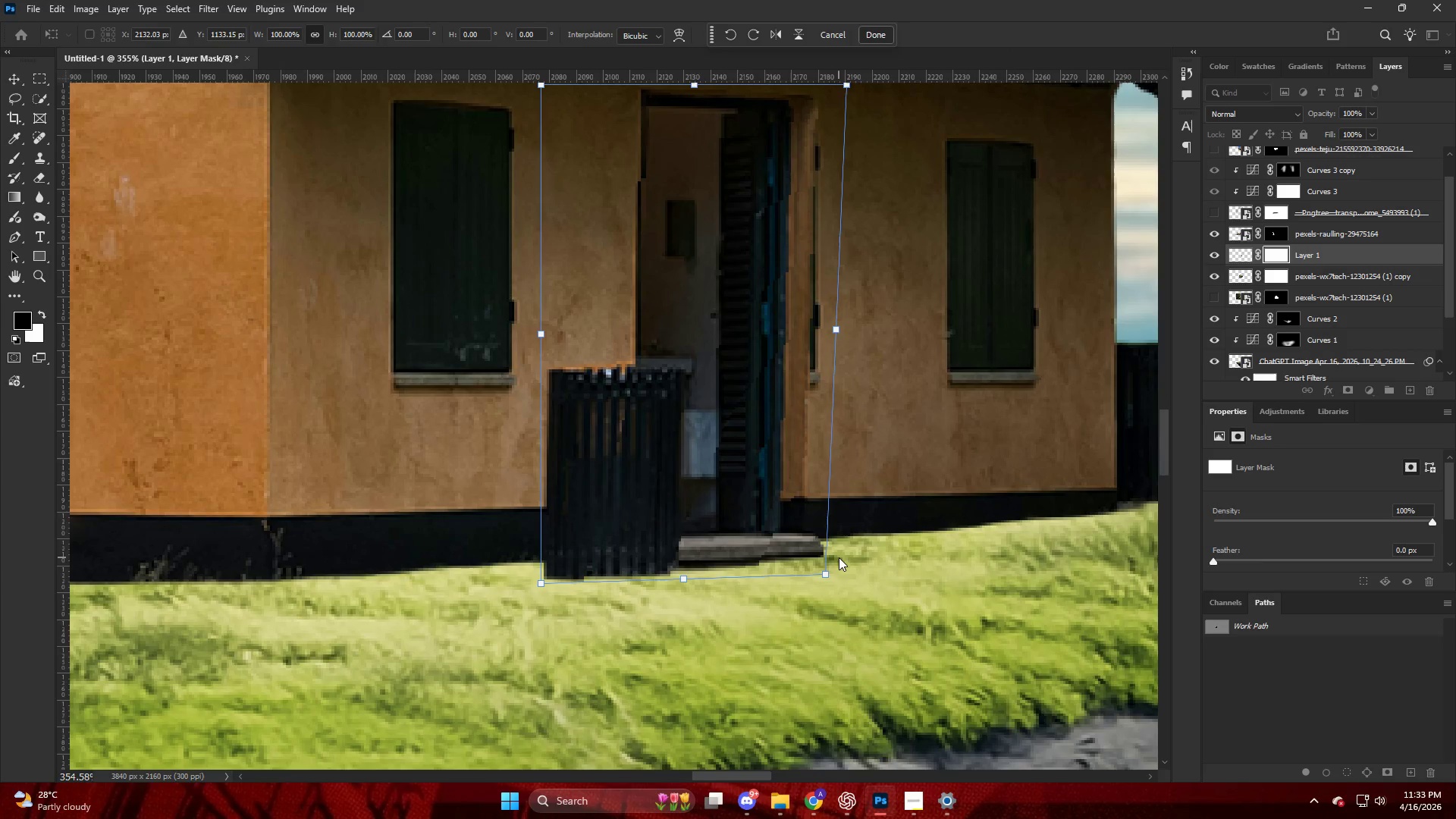 
key(NumpadEnter)
 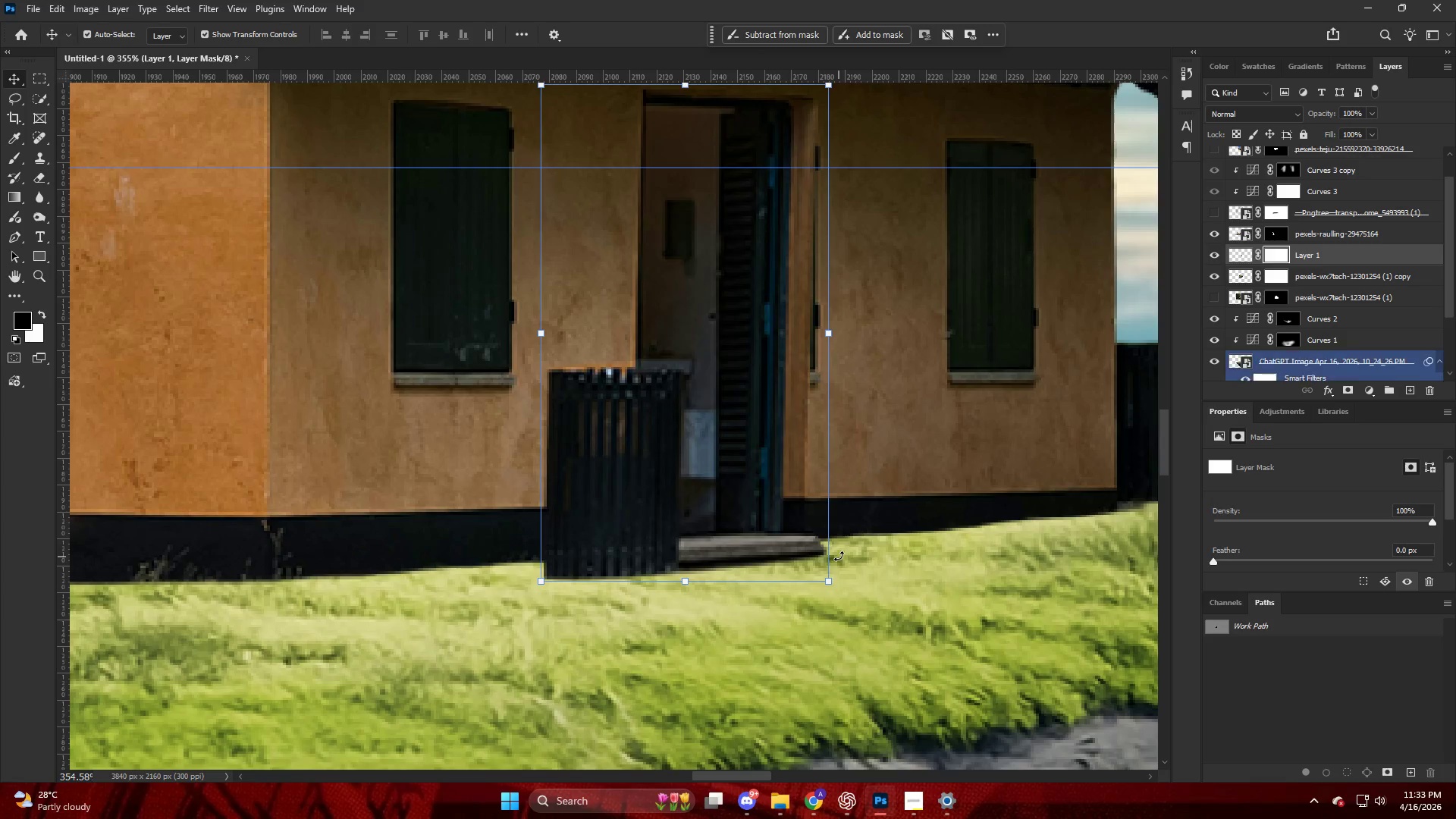 
key(Alt+AltLeft)
 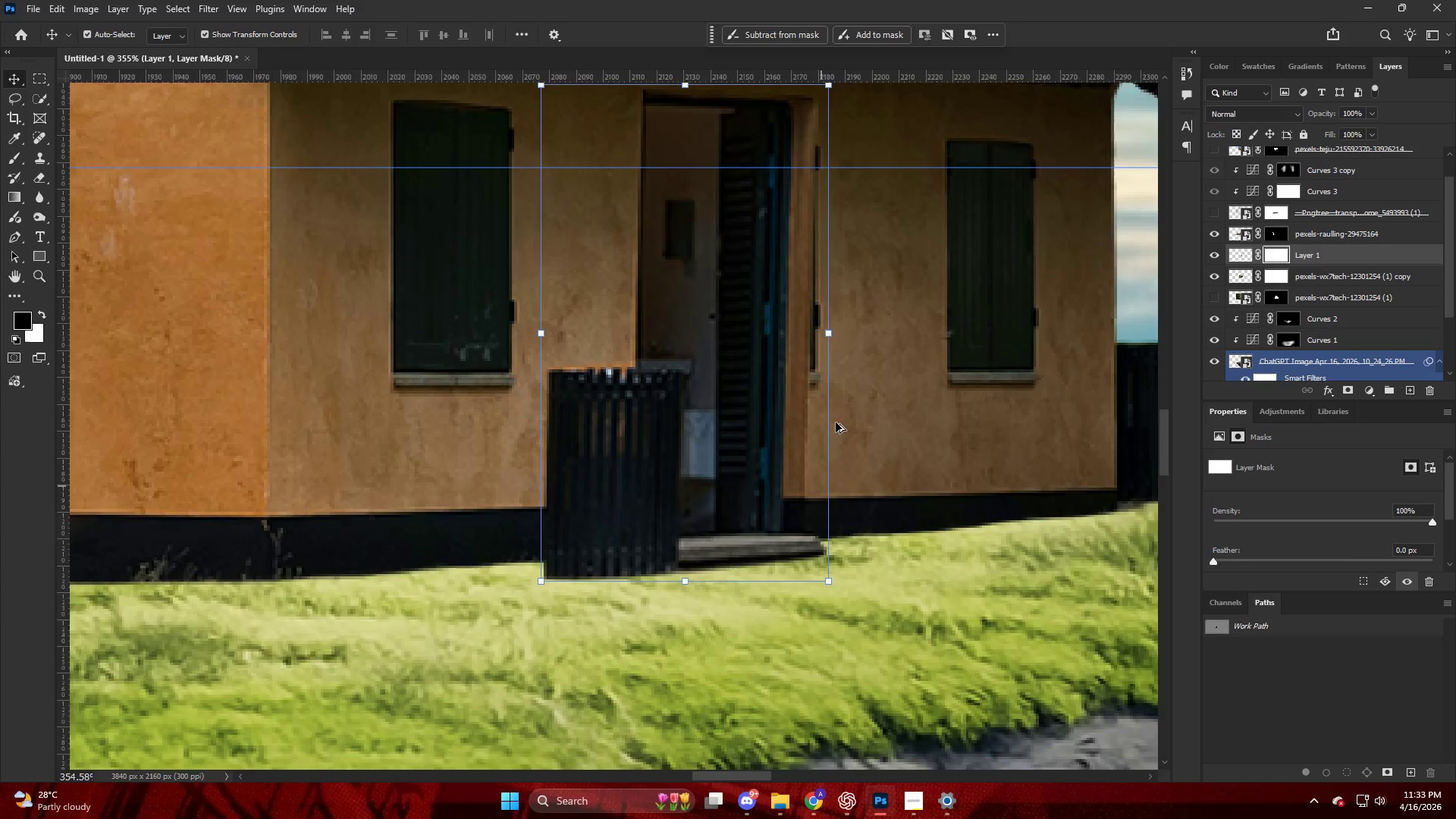 
left_click([886, 397])
 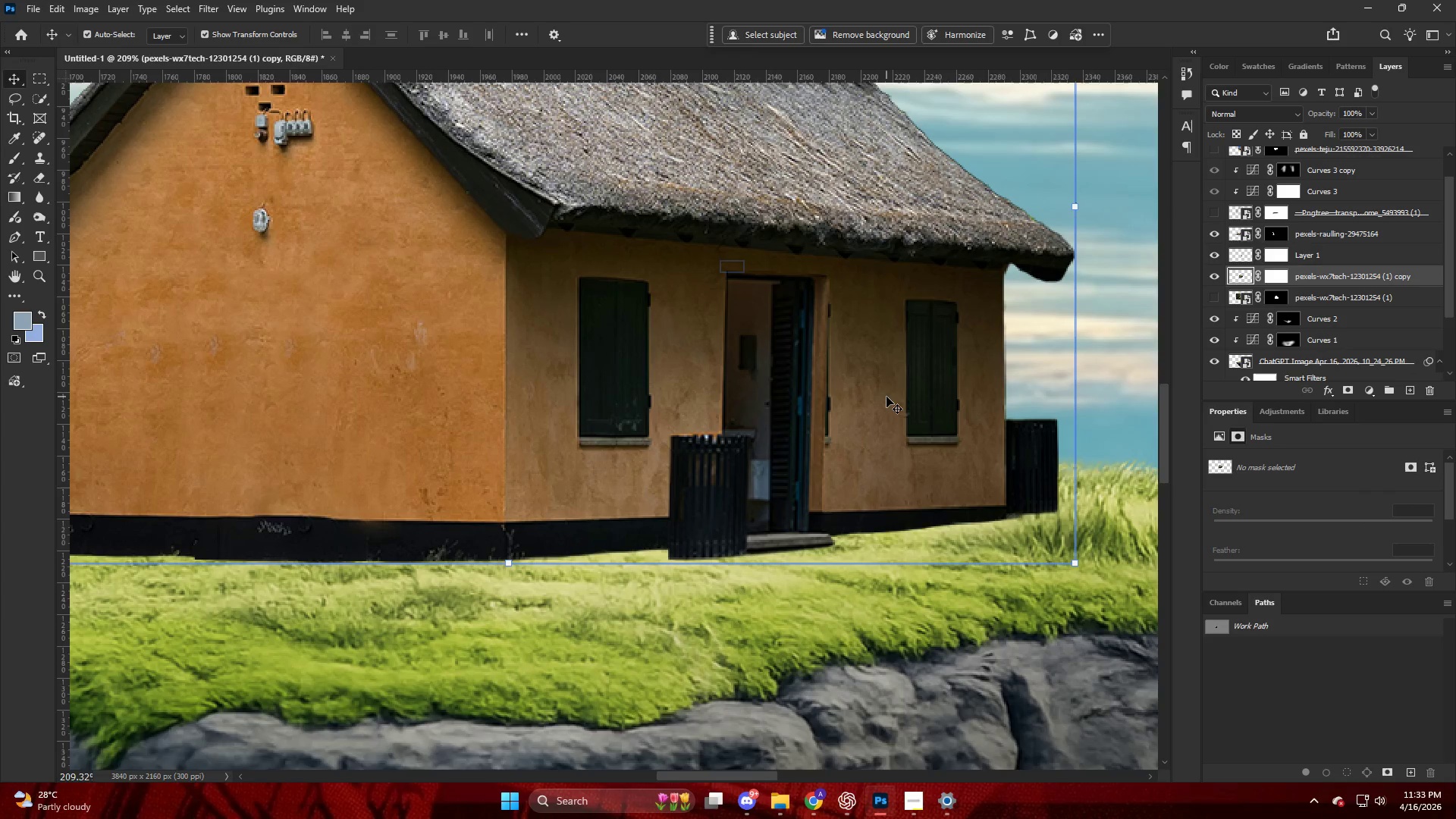 
scroll: coordinate [896, 416], scroll_direction: down, amount: 2.0
 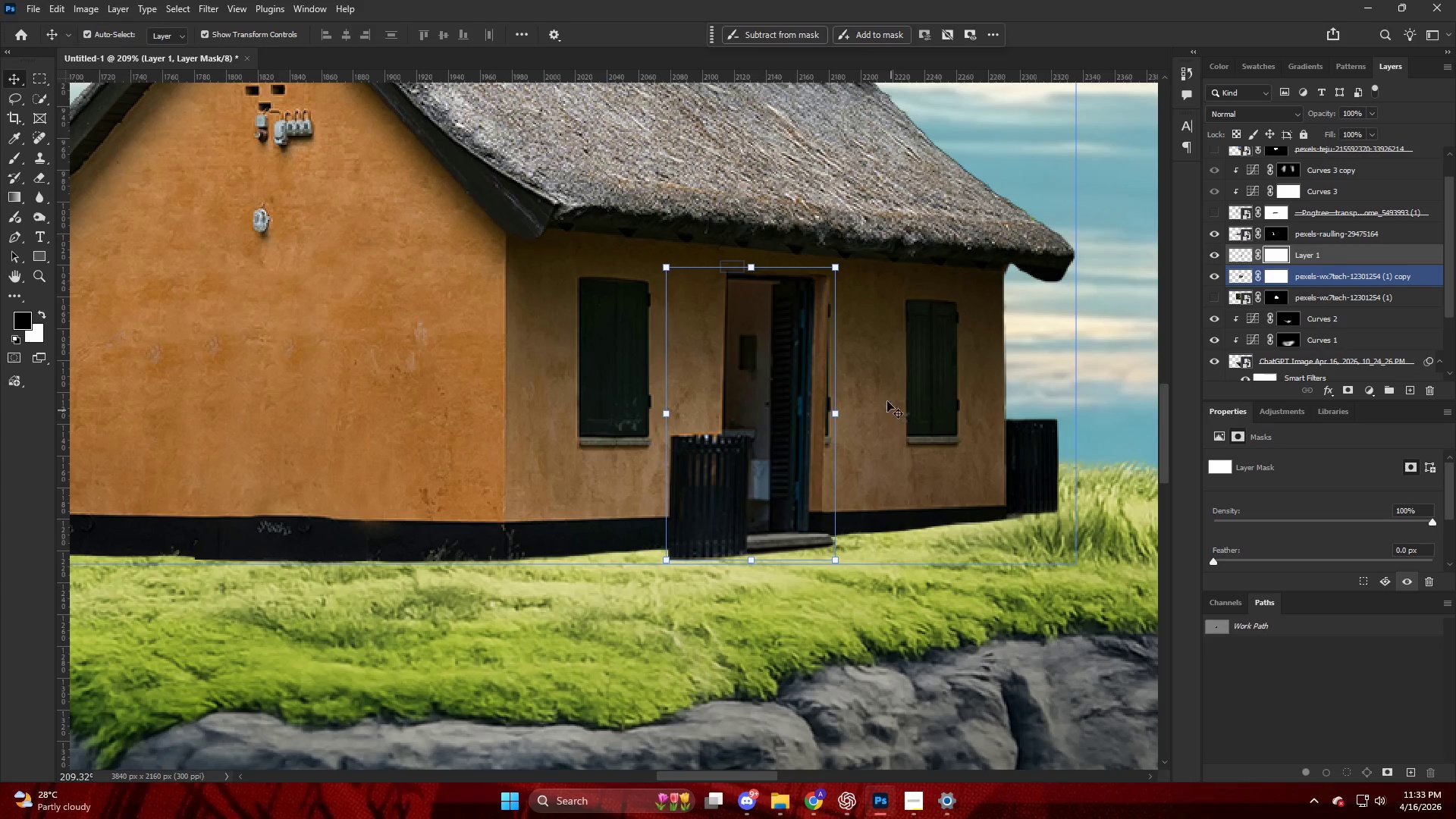 
key(Alt+AltLeft)
 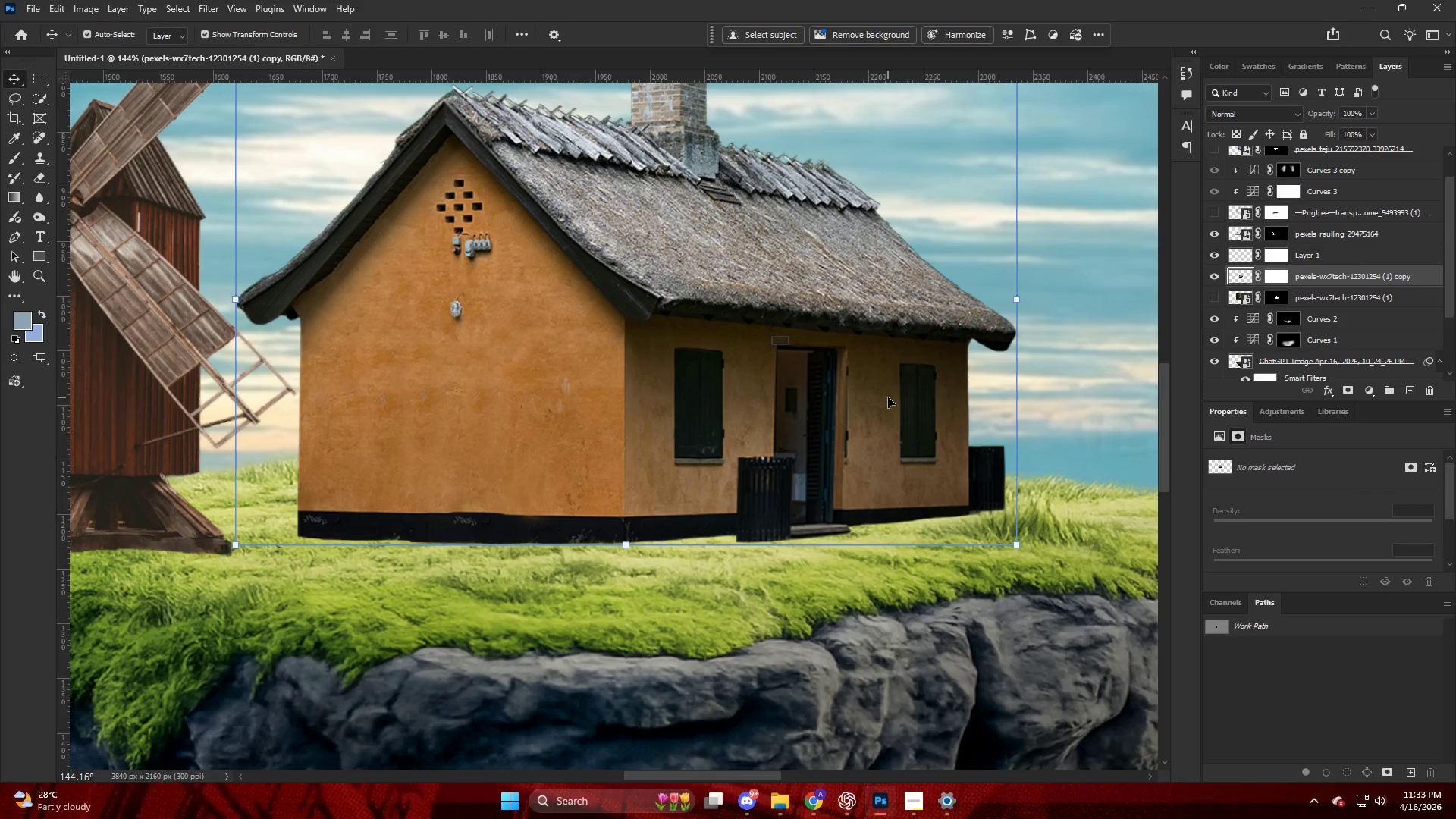 
scroll: coordinate [886, 397], scroll_direction: none, amount: 0.0
 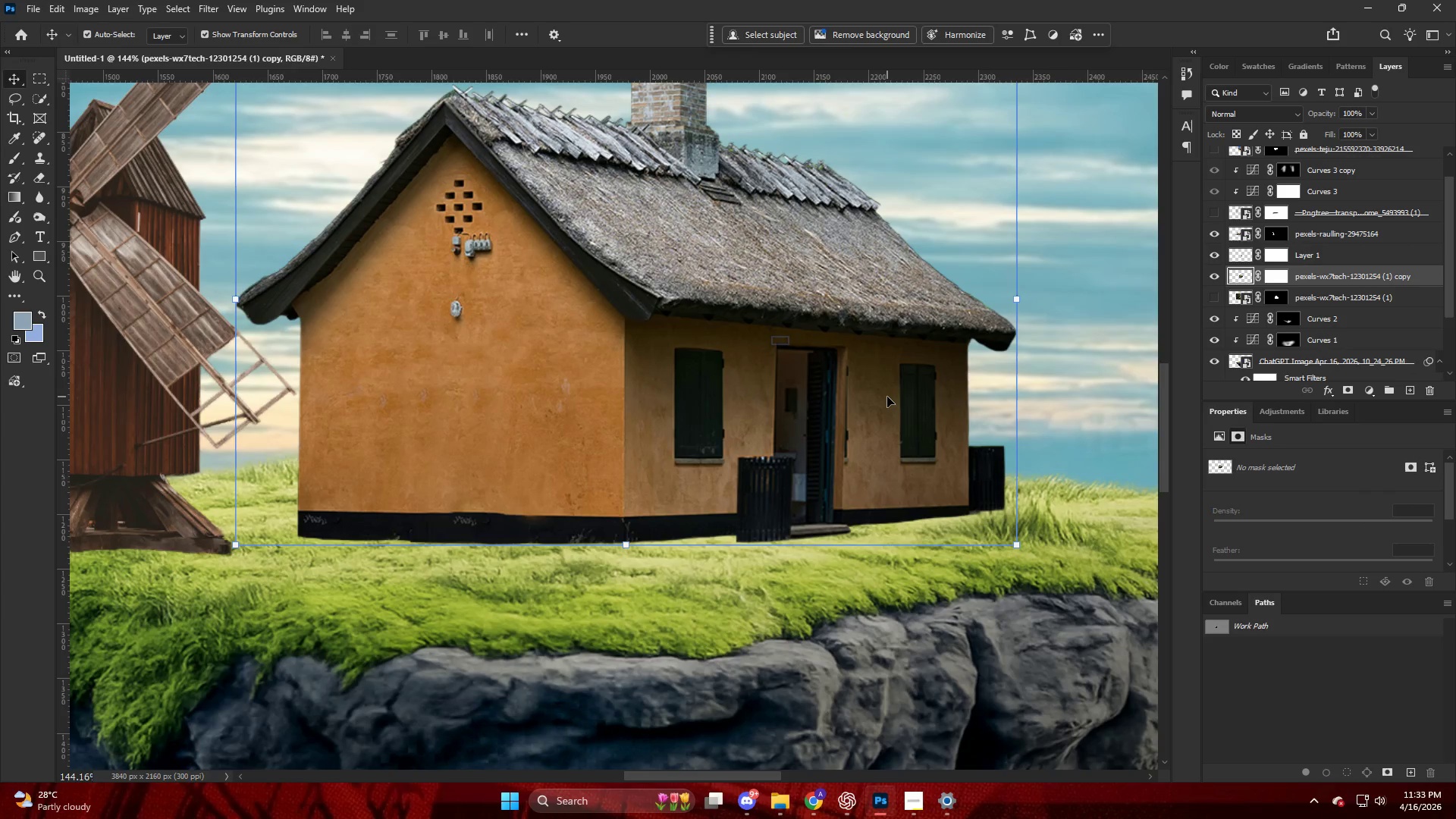 
hold_key(key=AltLeft, duration=0.83)
scroll: coordinate [888, 397], scroll_direction: up, amount: 9.0
 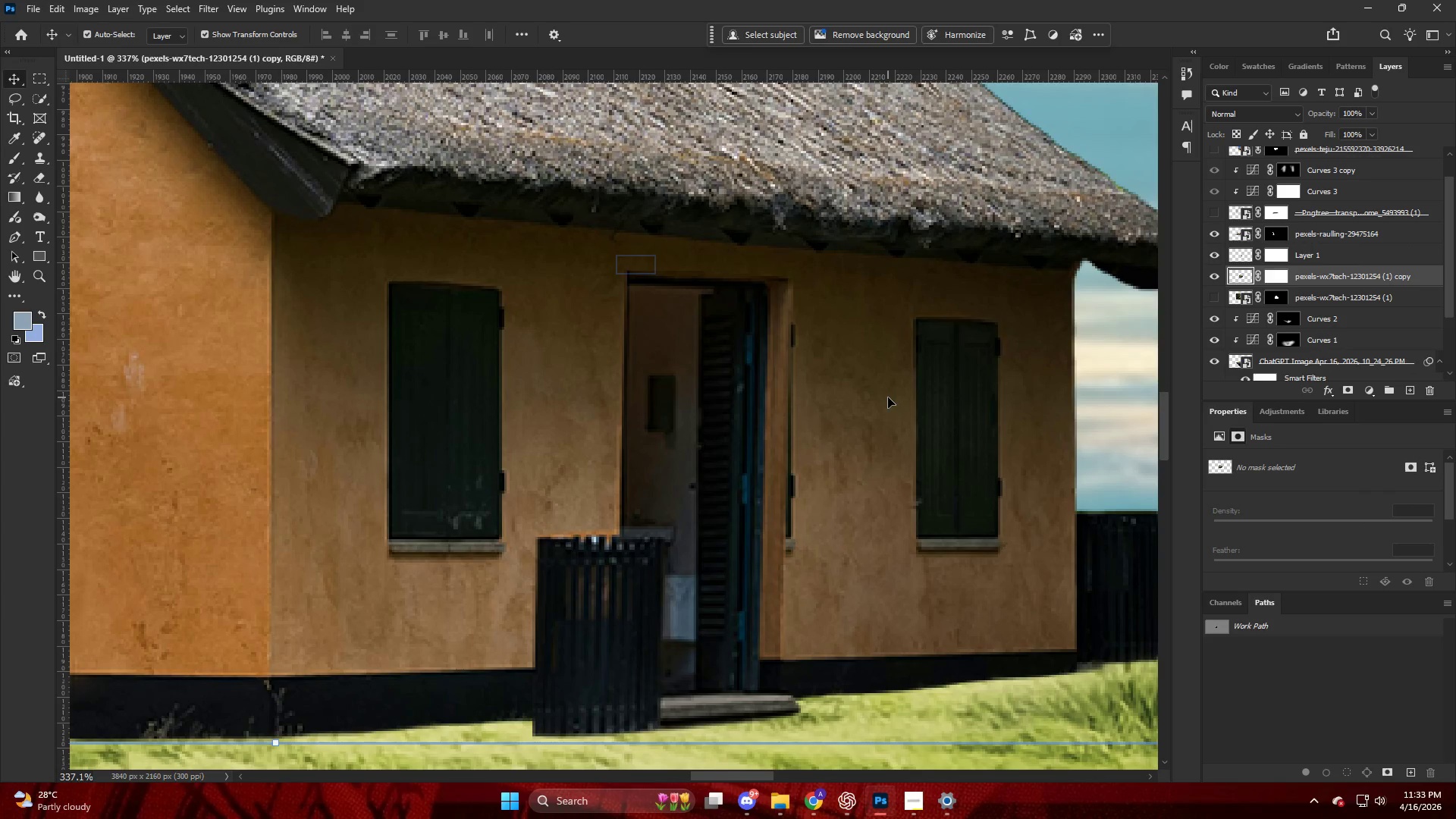 
key(V)
 